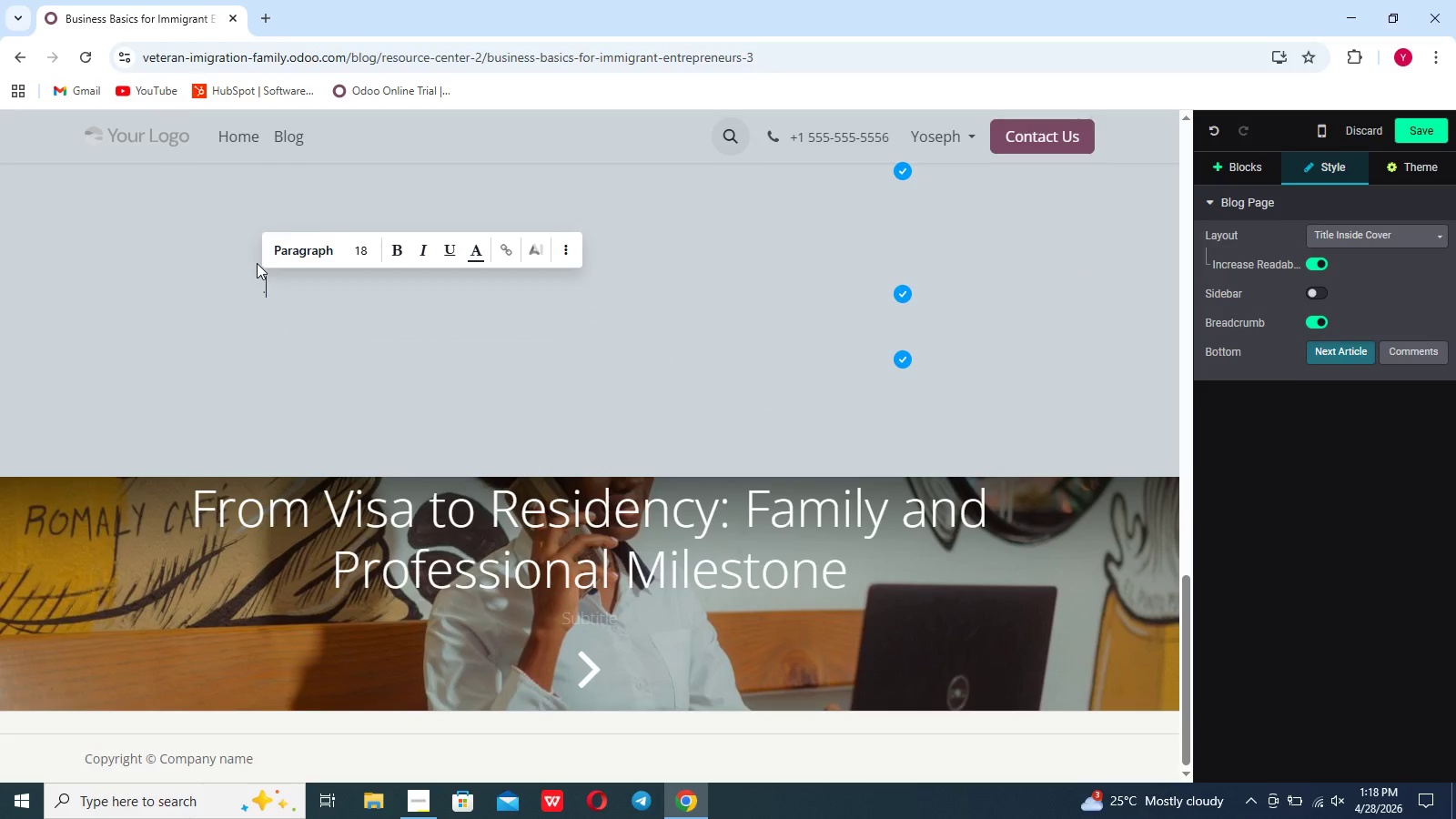 
key(Backspace)
 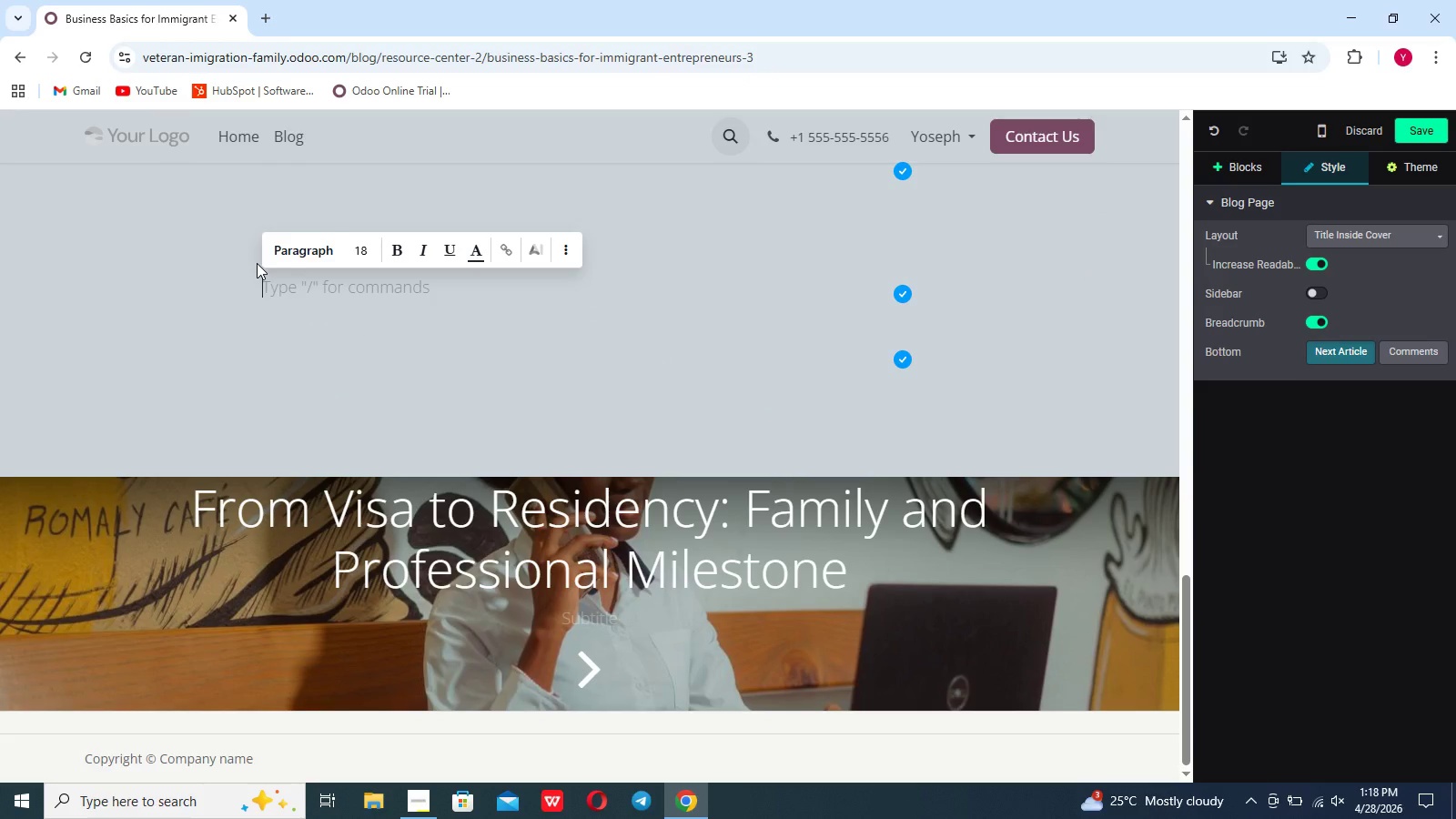 
key(Slash)
 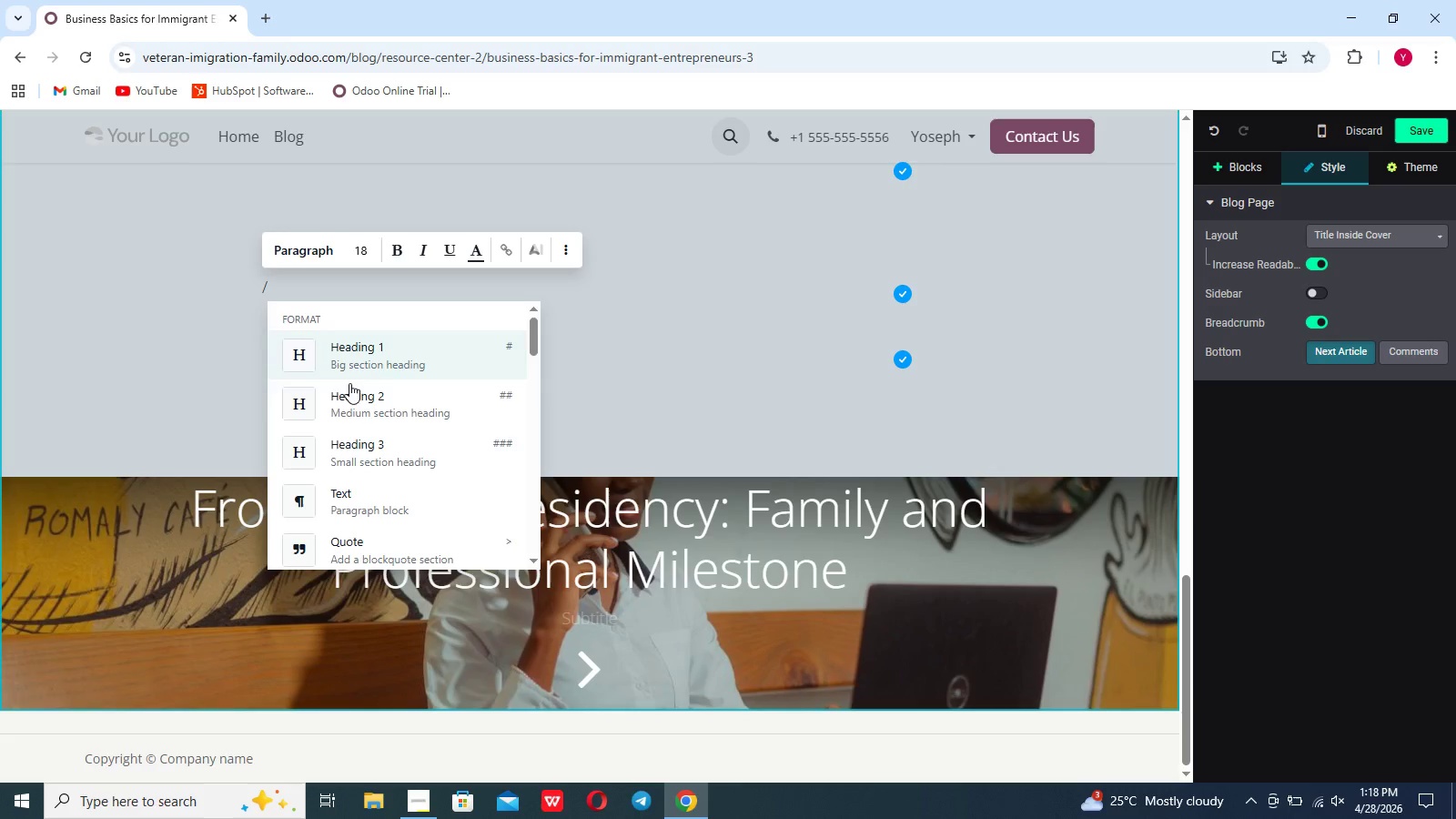 
left_click([362, 450])
 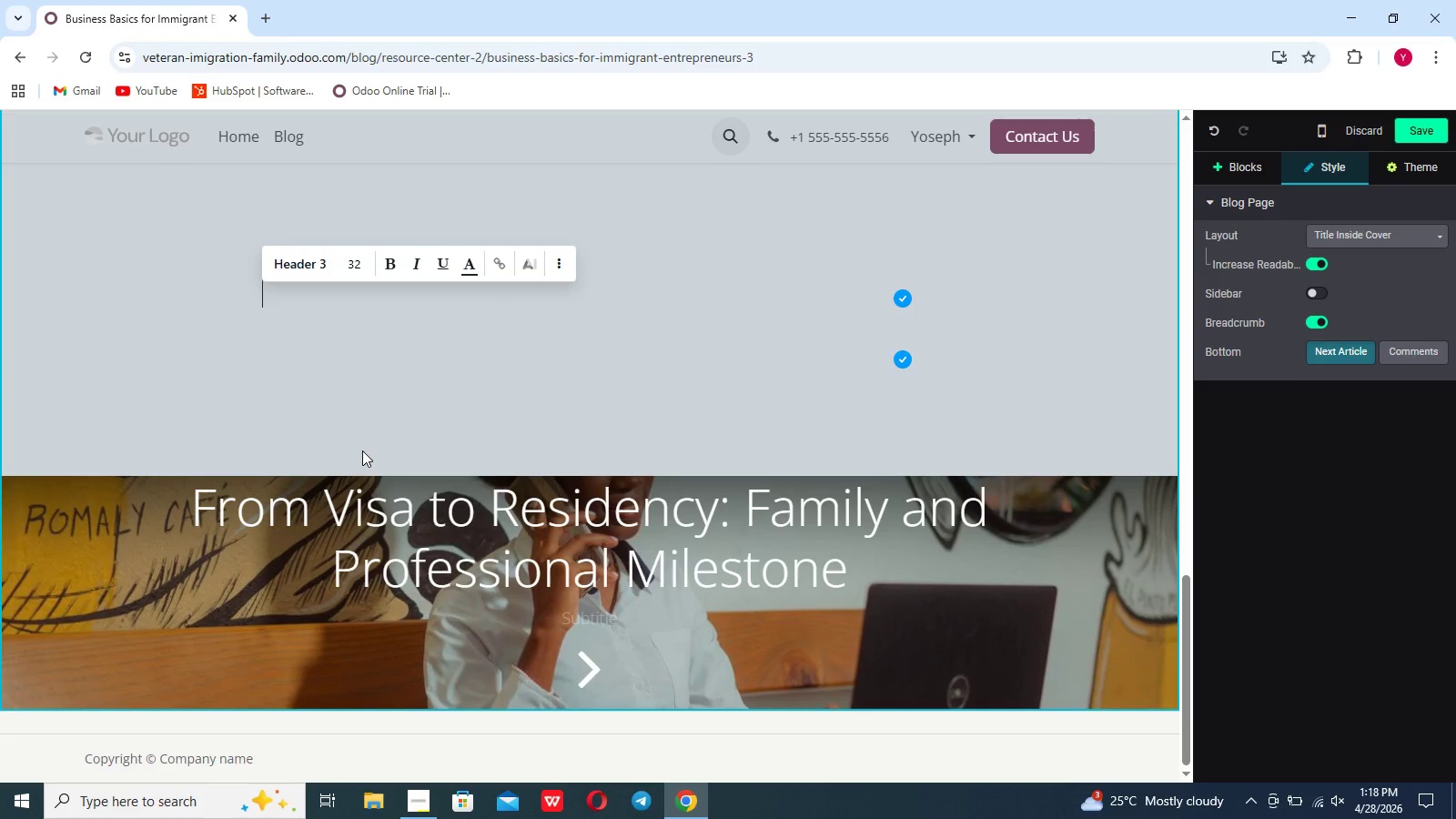 
hold_key(key=ShiftLeft, duration=0.34)
 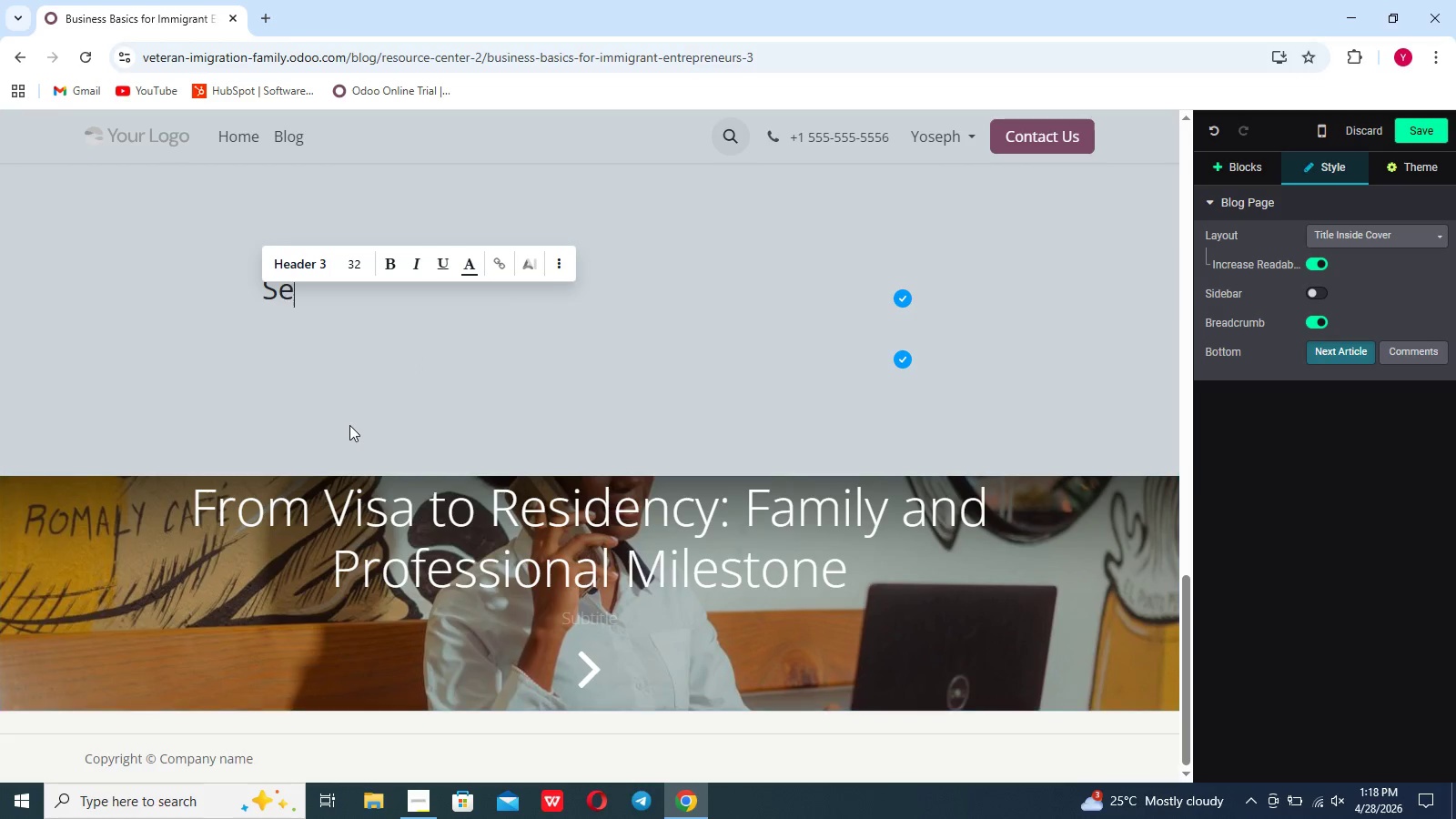 
key(S)
 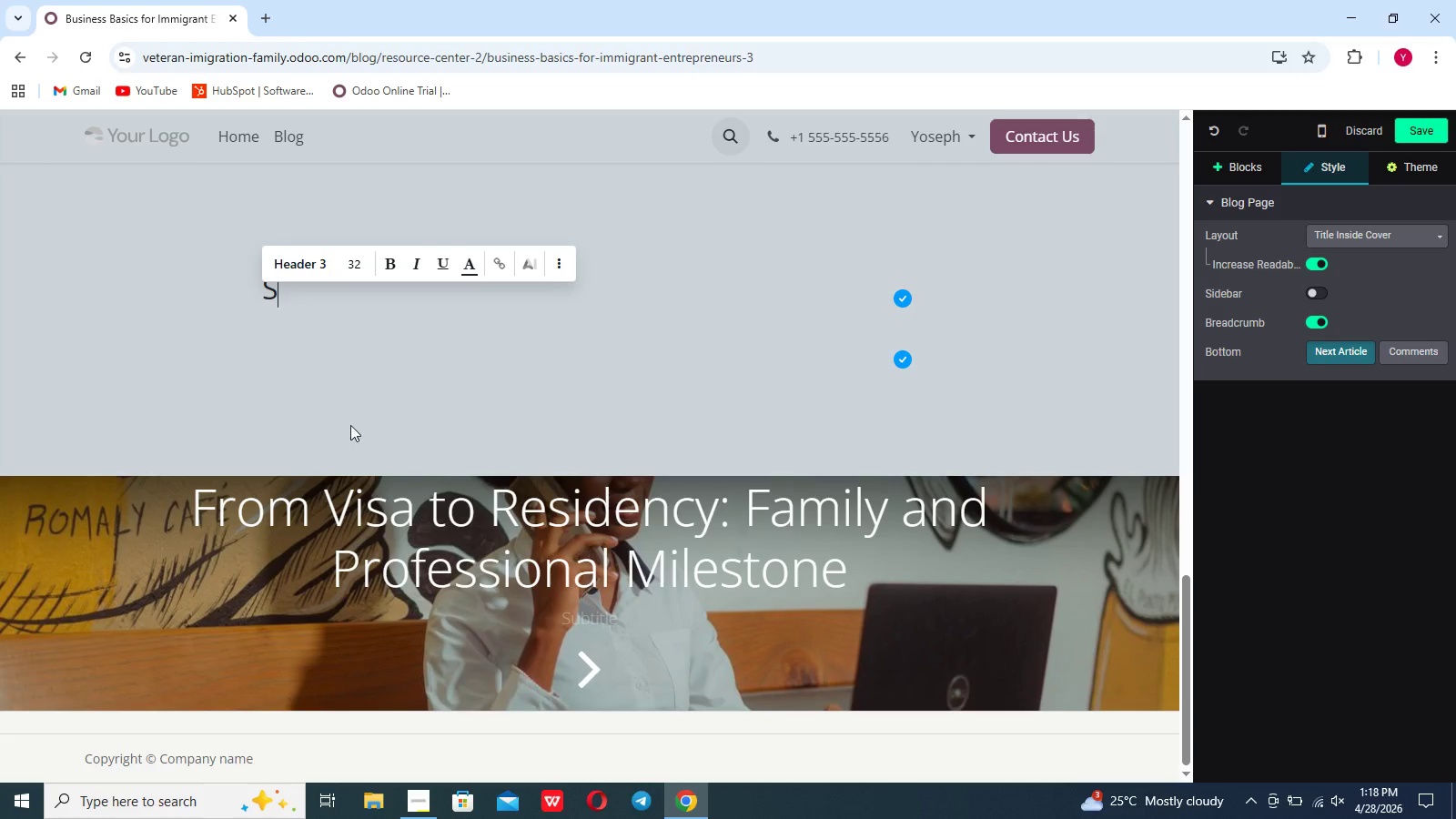 
type(e)
key(Backspace)
type(tep 3: Hiring and compliance.)
 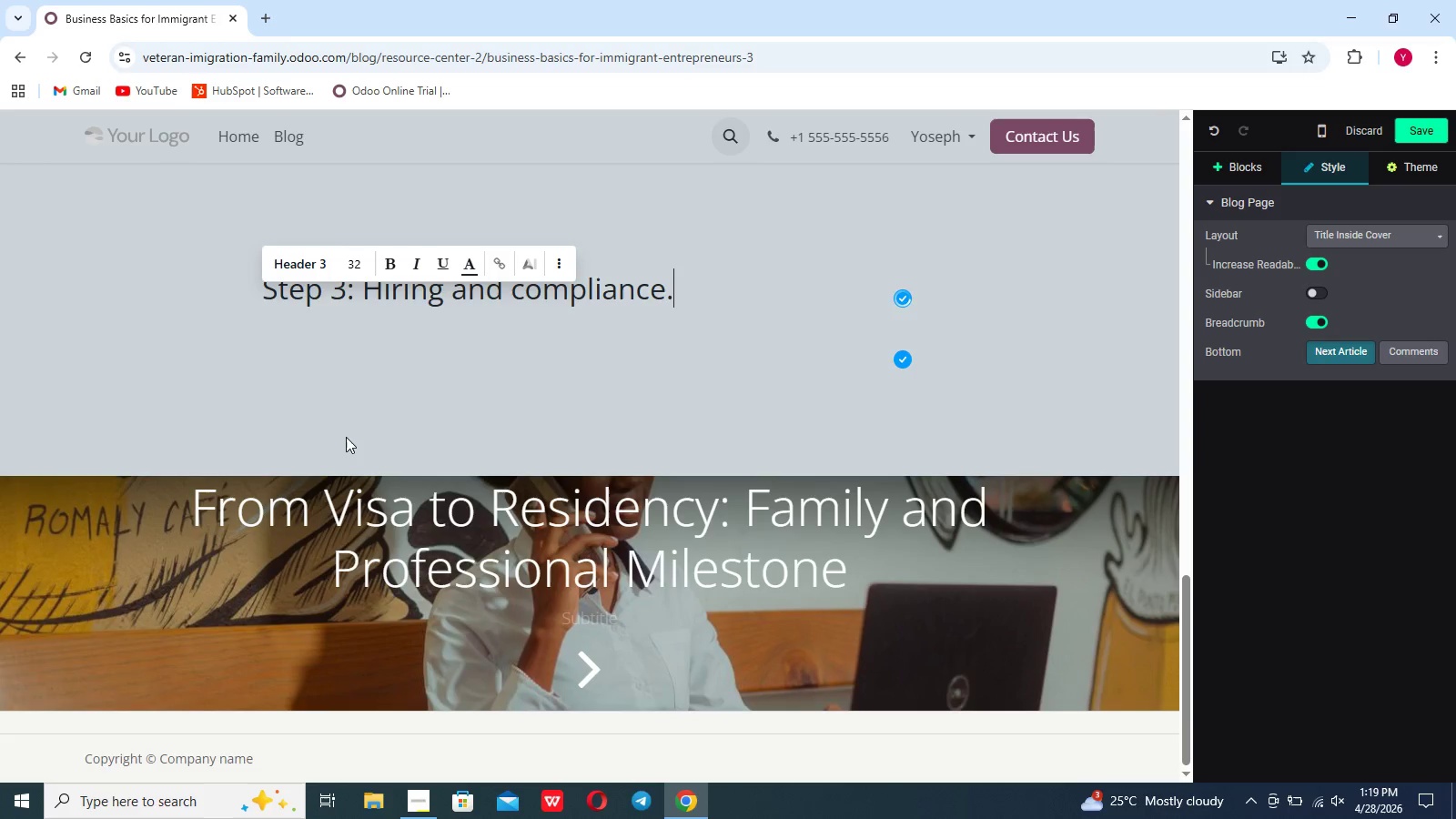 
key(Enter)
 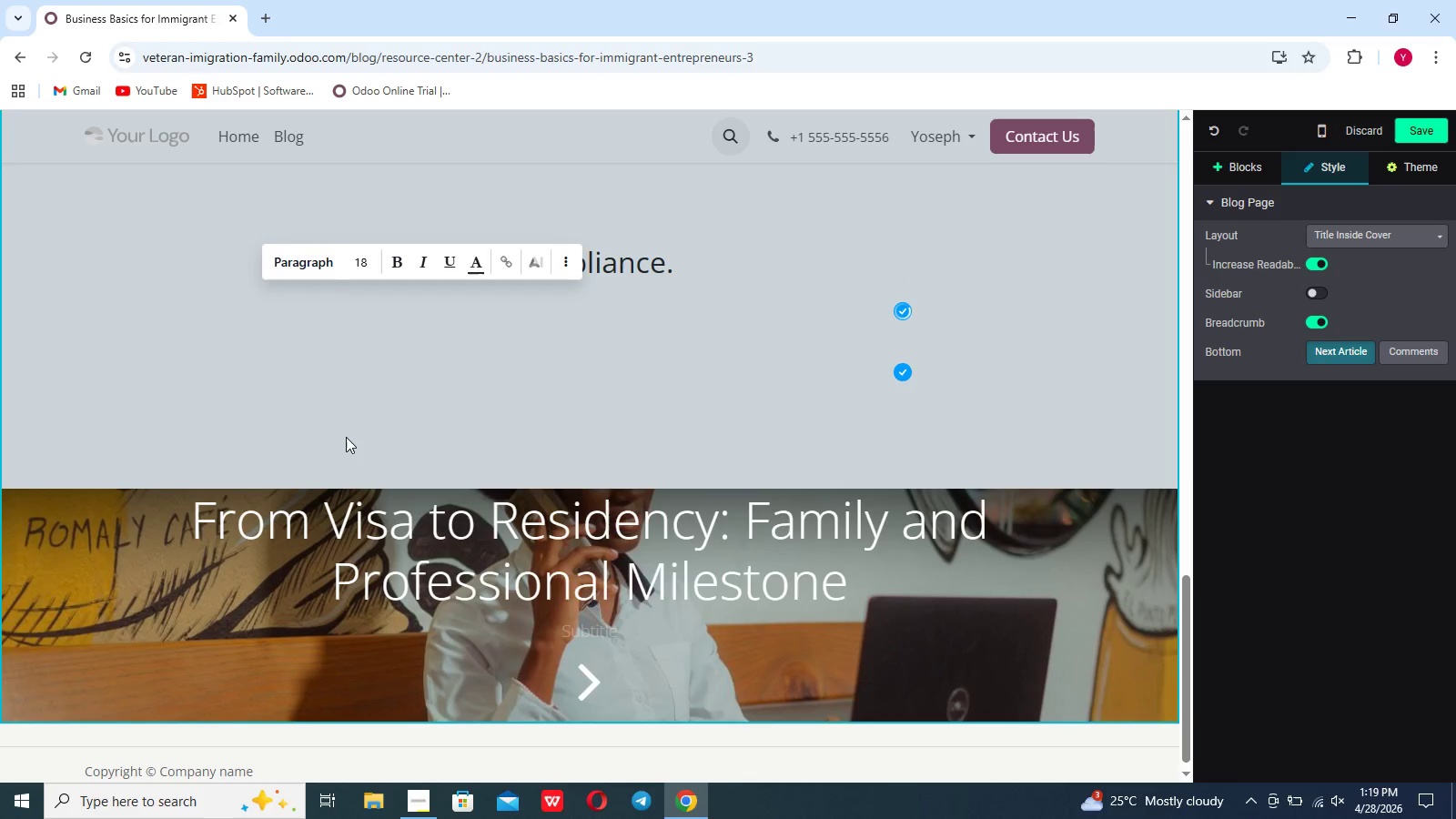 
type(As your business grown)
key(Backspace)
type(s, you may wn)
key(Backspace)
type(ant to hire employees. n )
key(Backspace)
type(s a)
key(Backspace)
key(Backspace)
key(Backspace)
key(Backspace)
key(Backspace)
type(As an immigrant business ownerm)
key(Backspace)
type(, you must be a leader in compliance. This means properly completing form 1-9 fro)
key(Backspace)
key(Backspace)
type(or every employee to verify their authorizar)
key(Backspace)
type(tion to work )
 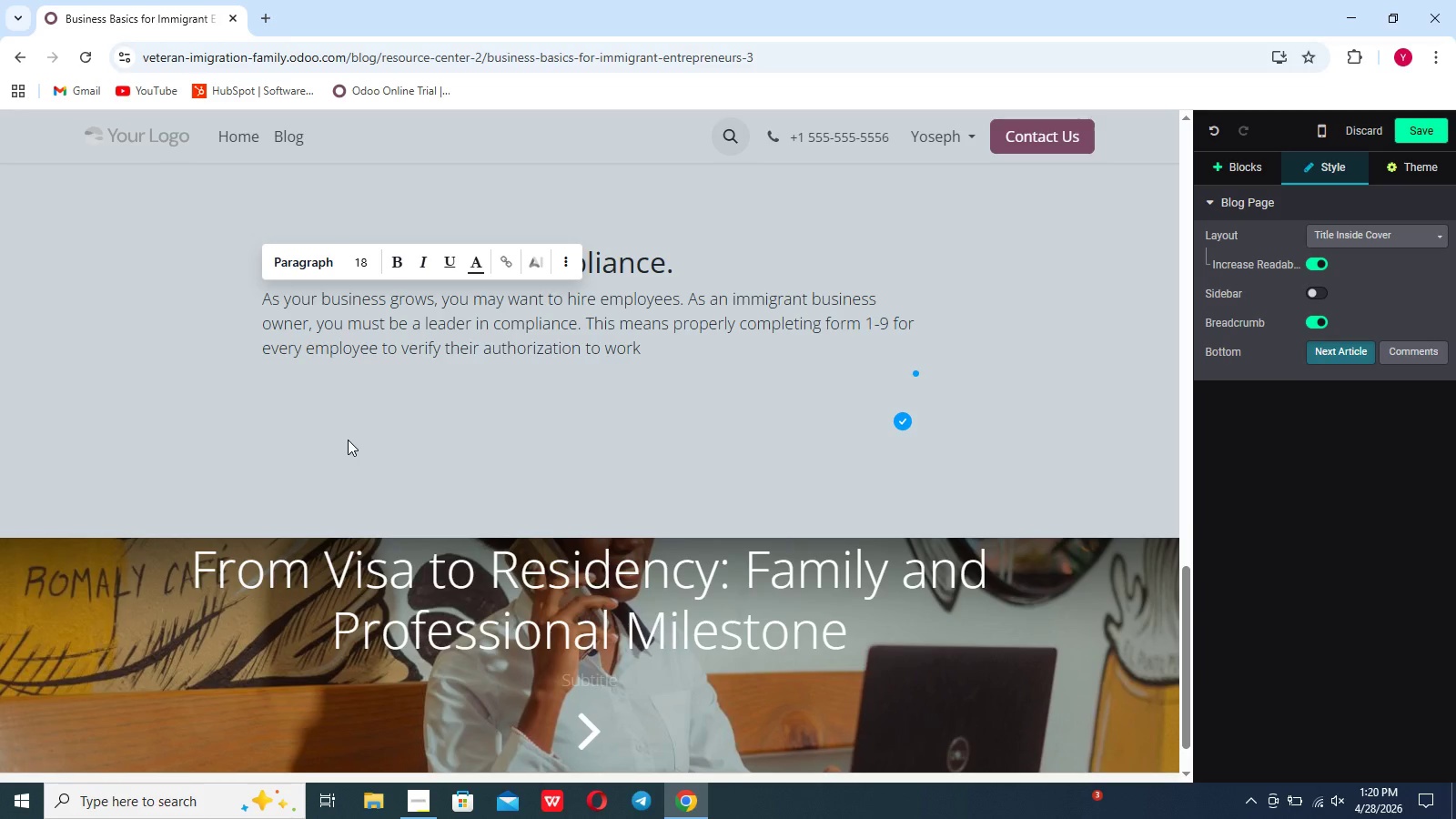 
wait(11.84)
 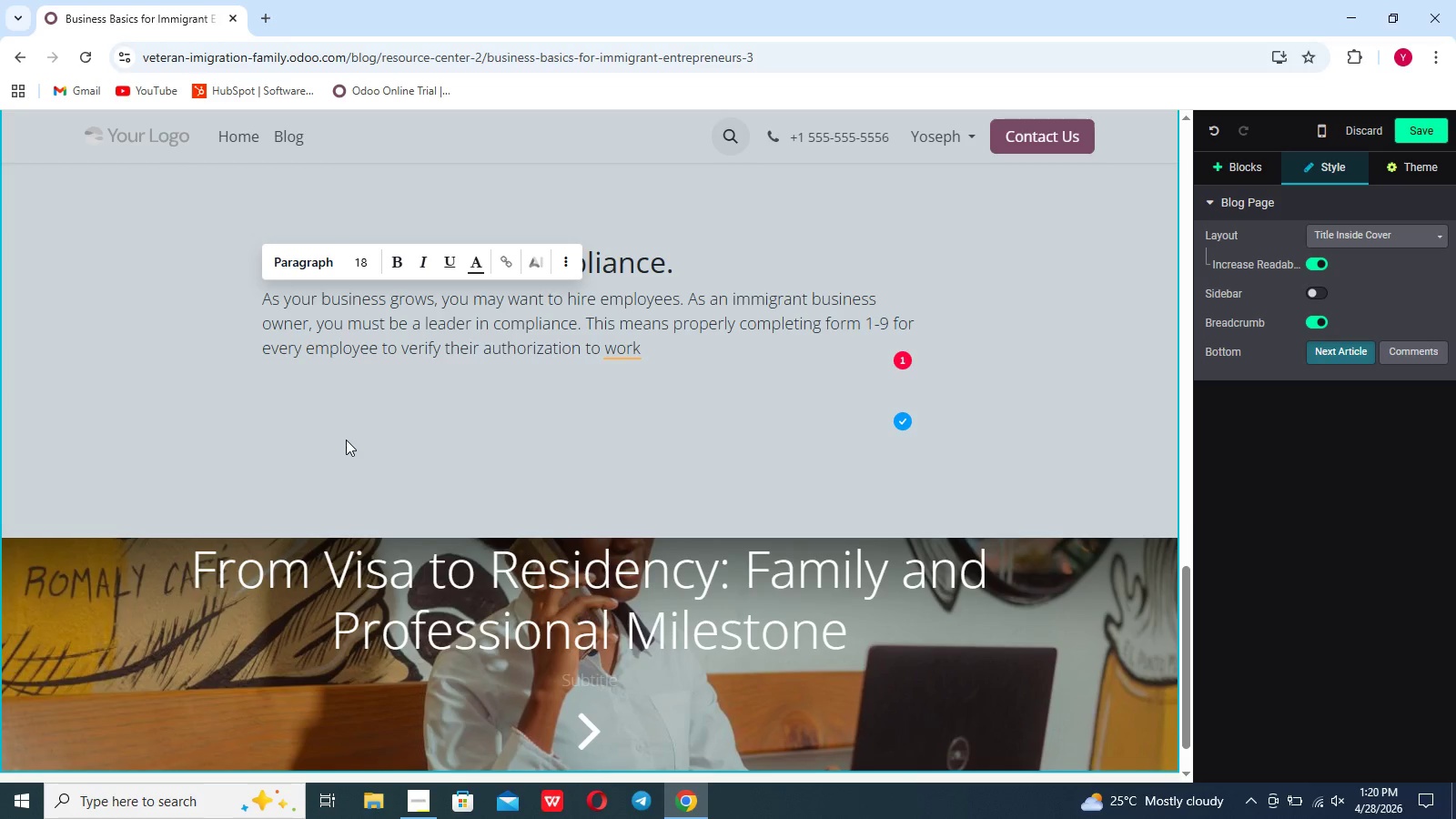 
type(. )
key(Backspace)
type(A)
key(Backspace)
type( A)
key(Backspace)
type(A)
key(Backspace)
type(a)
key(Backspace)
type(aDHERING TO THESE FEDERAL STANDARDS PROTECT YOUR BI)
key(Backspace)
type(USSINESS FROM ADULTS)
 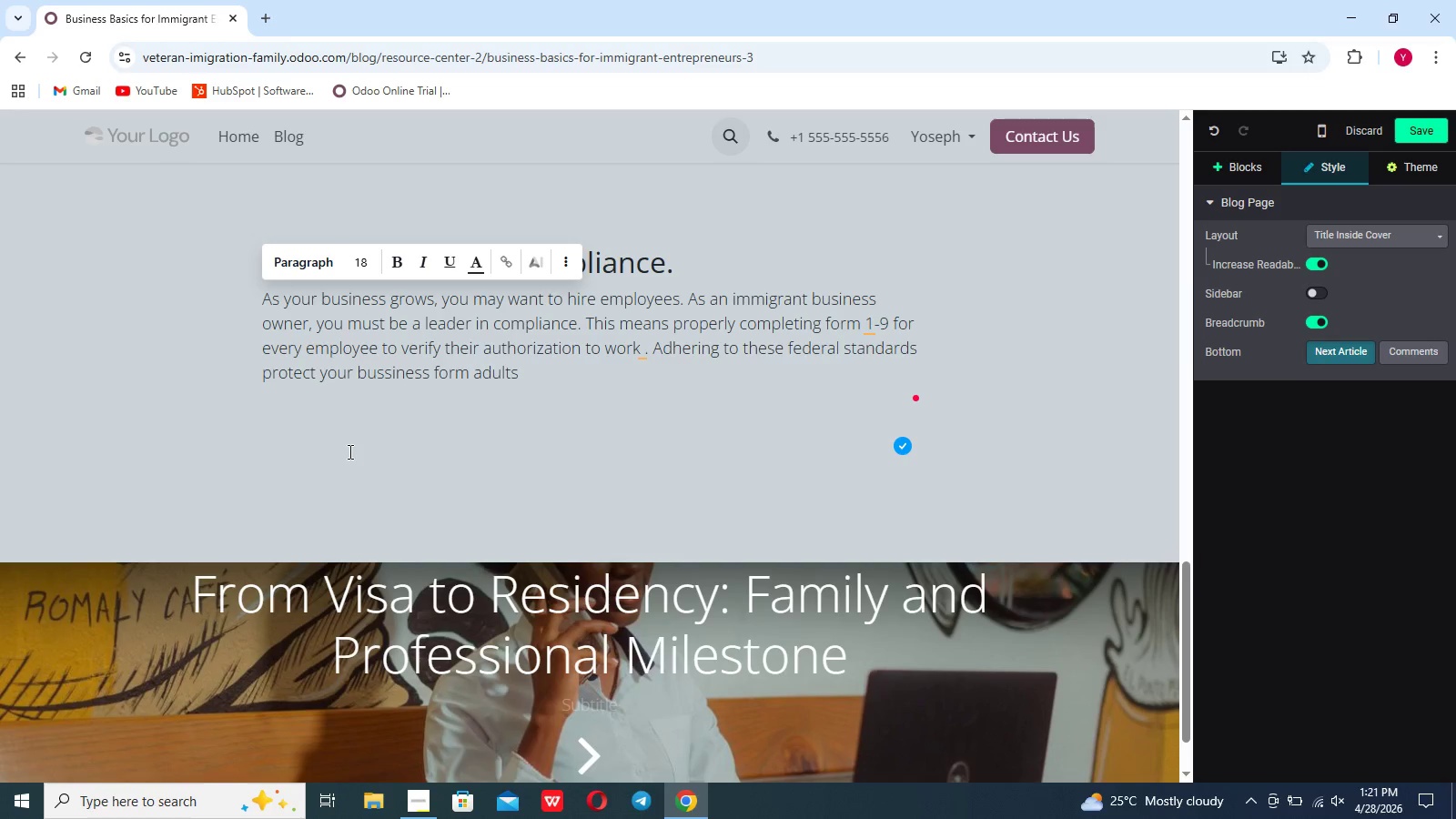 
key(Backspace)
key(Backspace)
key(Backspace)
key(Backspace)
key(Backspace)
type(UDITS AND DEMONTSA)
key(Backspace)
type(TRE)
key(Backspace)
key(Backspace)
key(Backspace)
key(Backspace)
key(Backspace)
type(STRATES "GOOD MORAL CHARACHTER," A FACTOR THAT IF VALITA;)
key(Backspace)
key(Backspace)
key(Backspace)
key(Backspace)
key(Backspace)
key(Backspace)
type(ITAL IF YOU LATER APPLY FPR X)
key(Backspace)
type(CITIXENSHIP. VERITAS IMMIGRATION SPECIA)
key(Backspace)
key(Backspace)
key(Backspace)
key(Backspace)
key(Backspace)
key(Backspace)
key(Backspace)
key(Backspace)
type(eritas Immigration se)
key(Backspace)
type(pecialixes)
 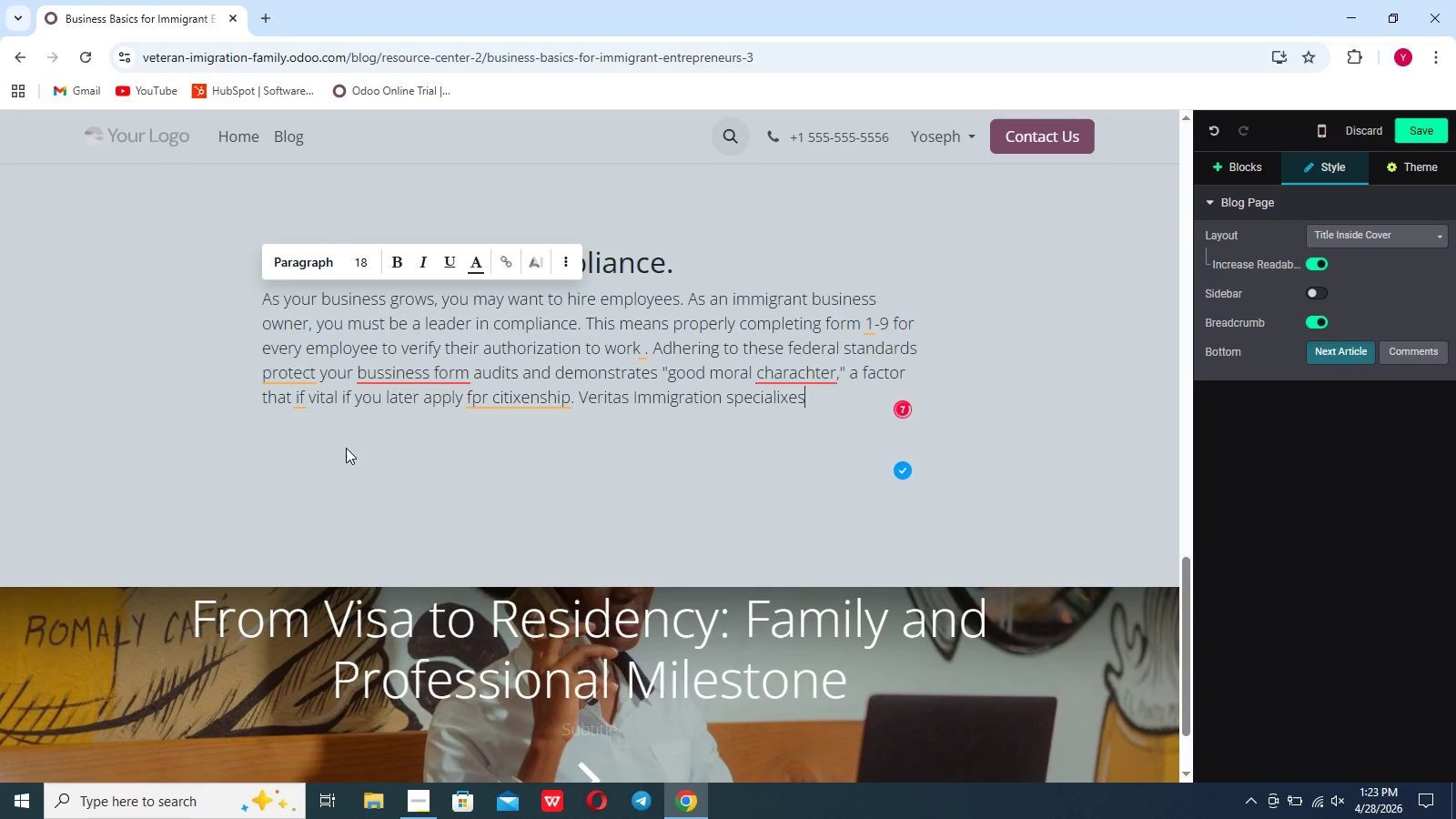 
 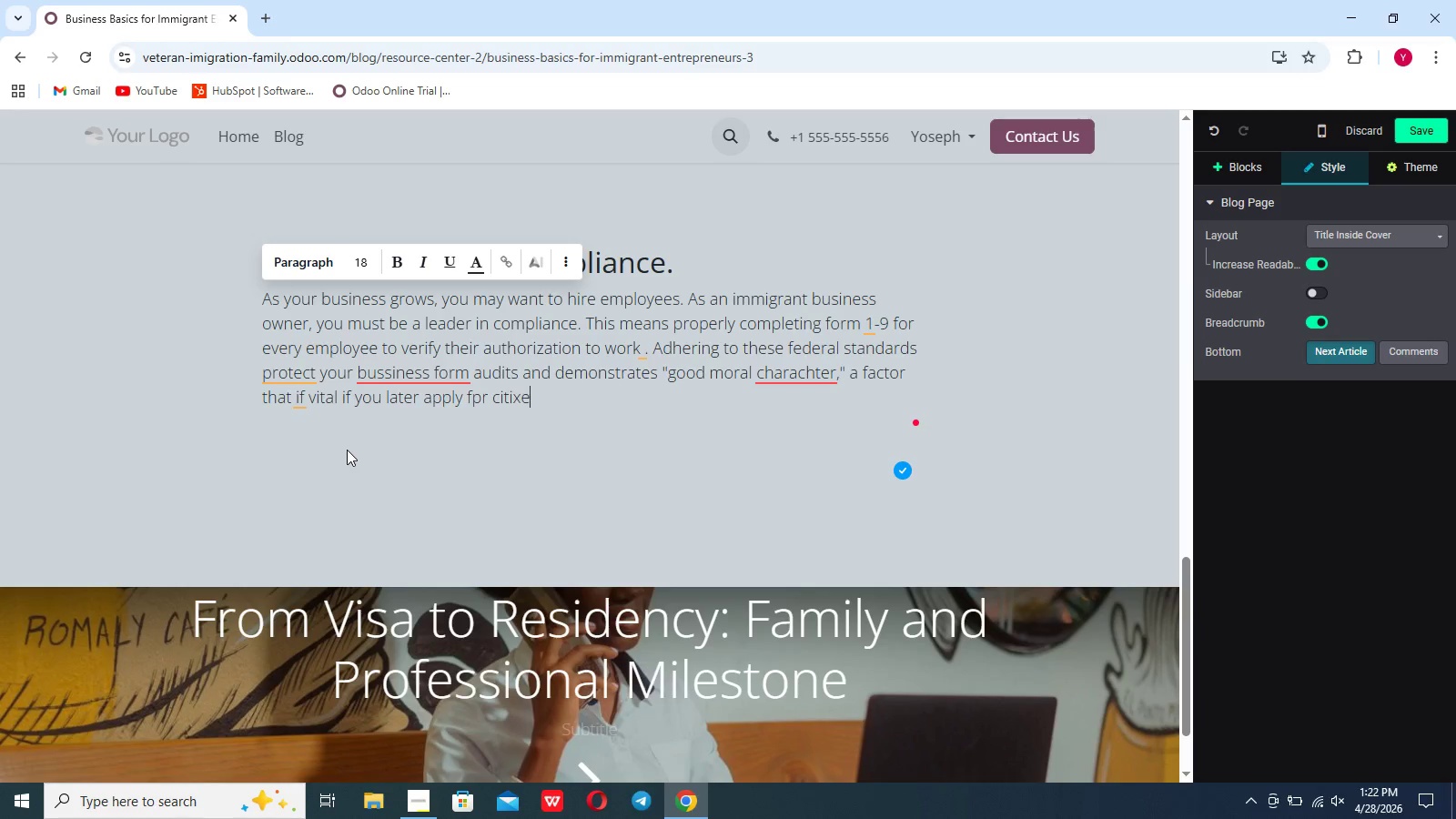 
hold_key(key=CapsLock, duration=0.81)
 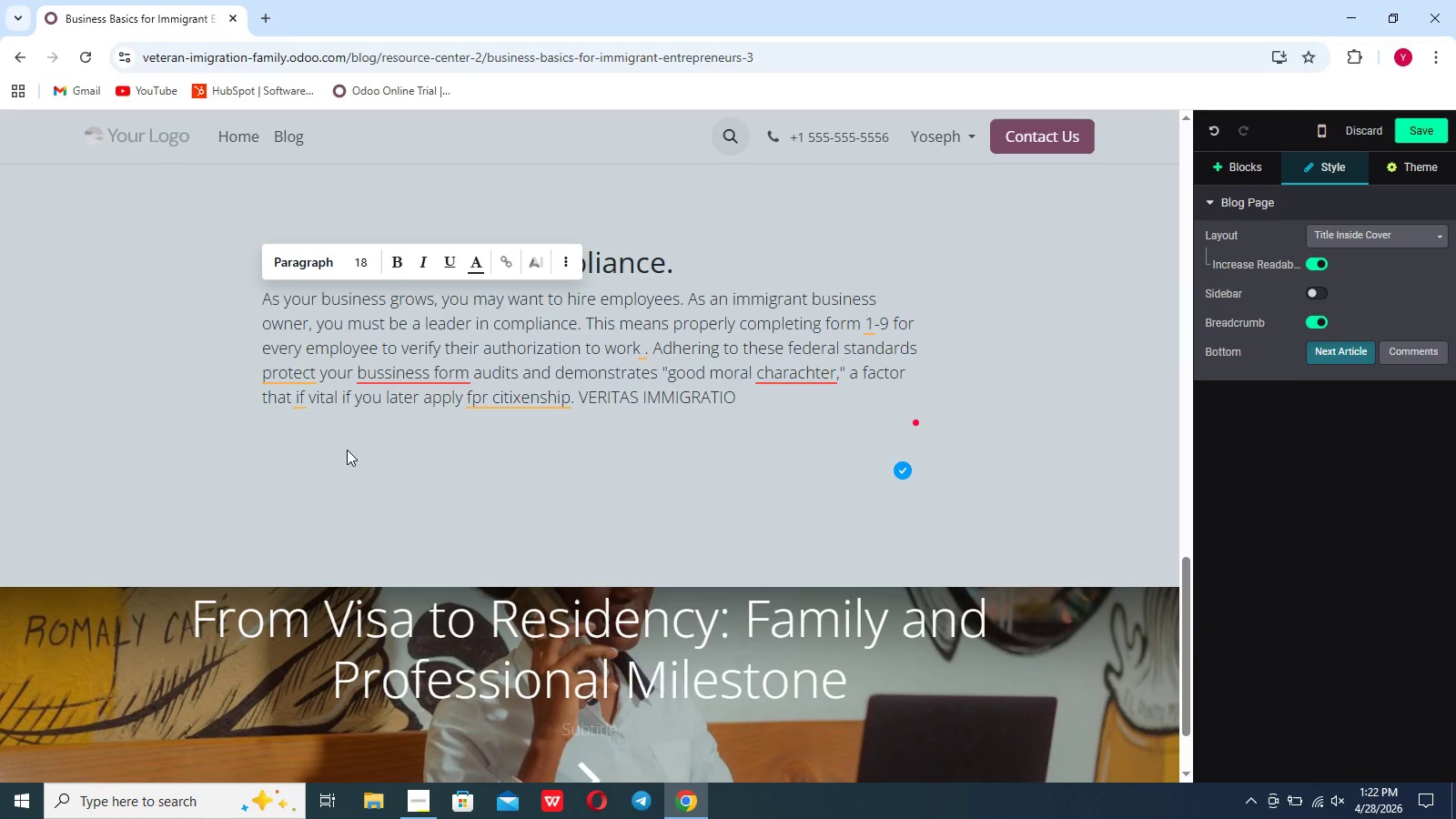 
wait(8.99)
 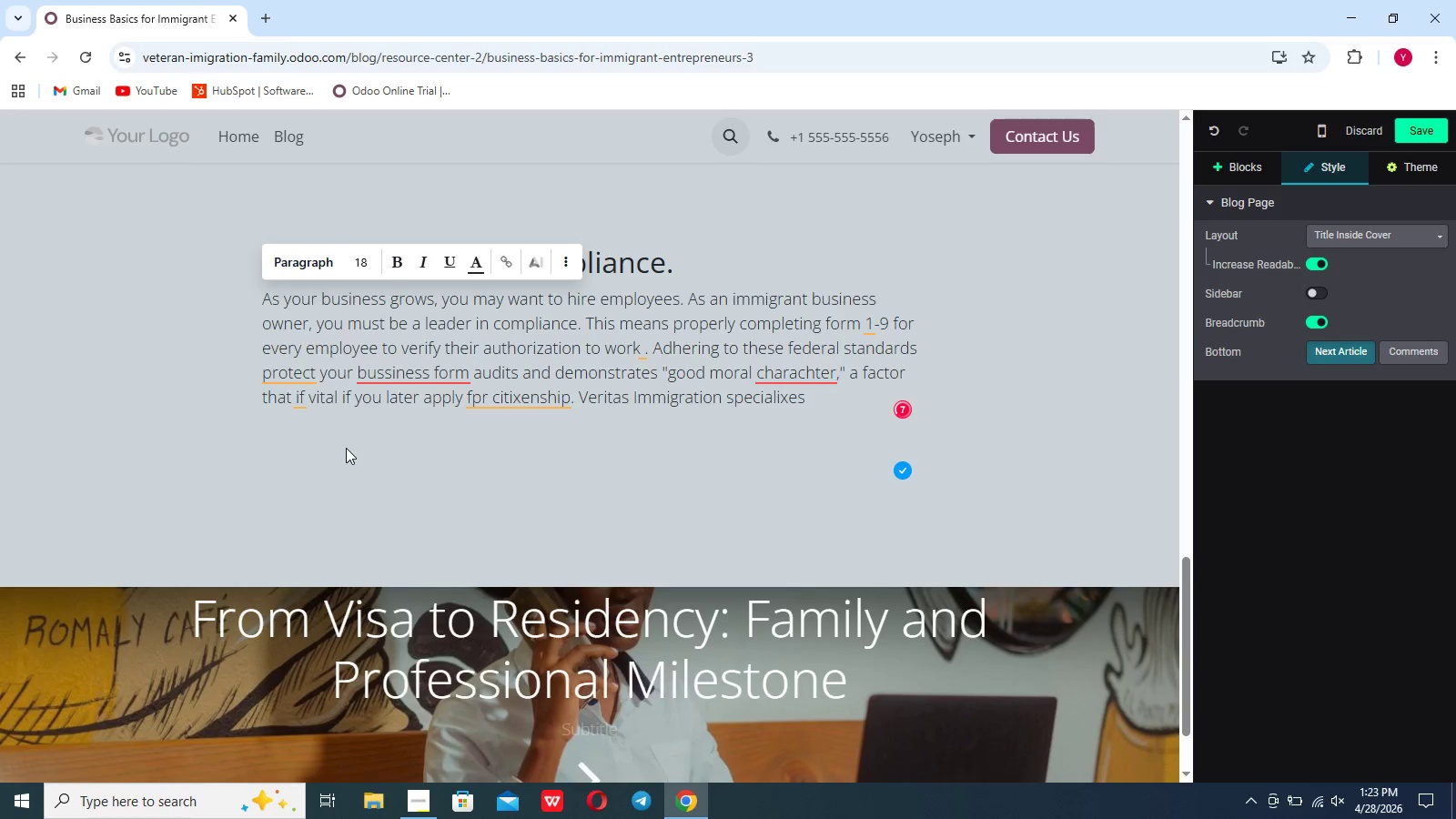 
type( )
key(Backspace)
key(Backspace)
key(Backspace)
key(Backspace)
type(ZES IN HELPING ENTER)
key(Backspace)
key(Backspace)
type(REPRENEURS THE GAP BETWEEN H)
key(Backspace)
type(THEIR BUSSINESS DEA)
key(Backspace)
key(Backspace)
type(REAMS AND LEGAL RELITY)
key(Backspace)
key(Backspace)
key(Backspace)
key(Backspace)
type(ALITY.)
 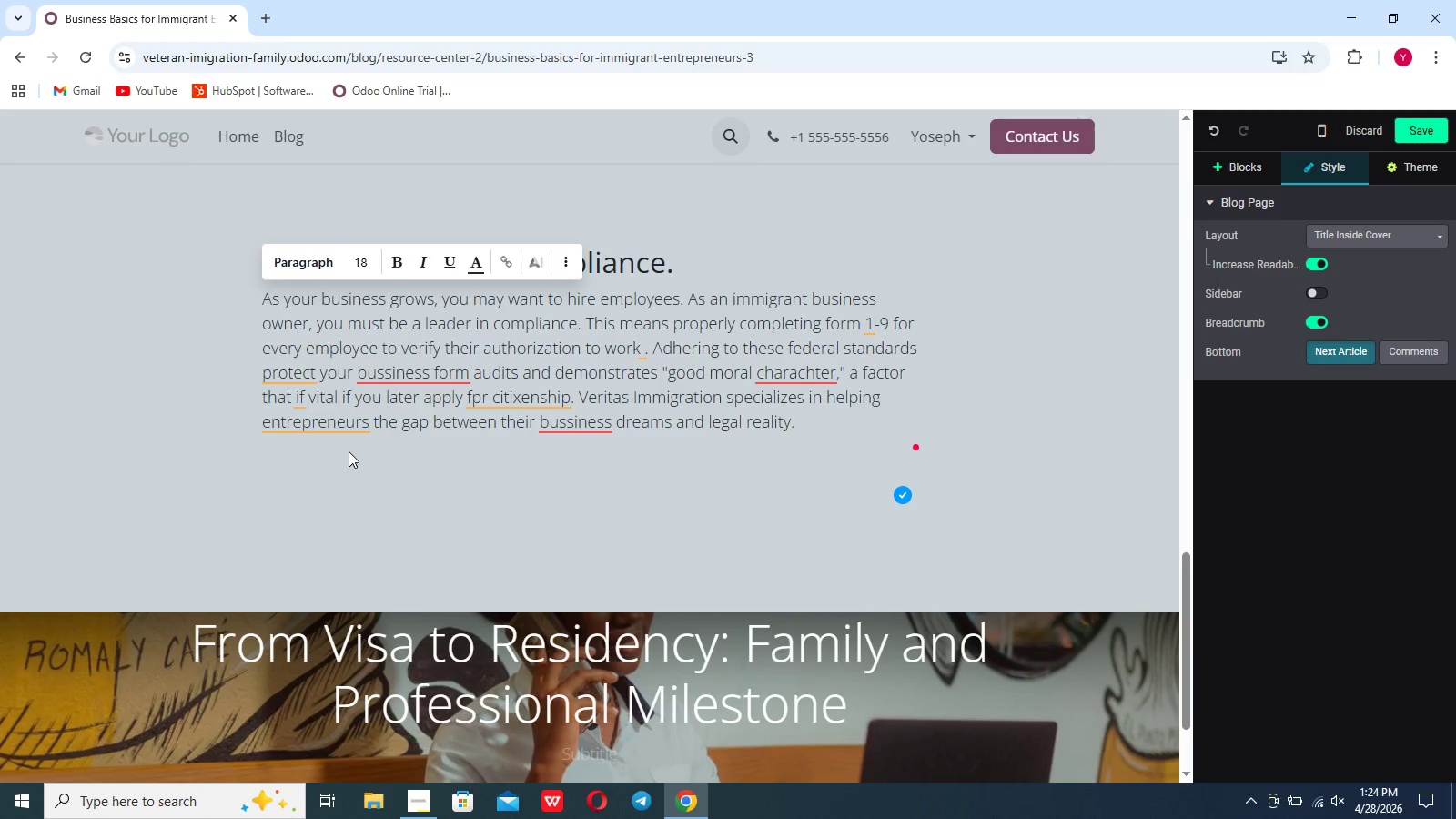 
key(Enter)
 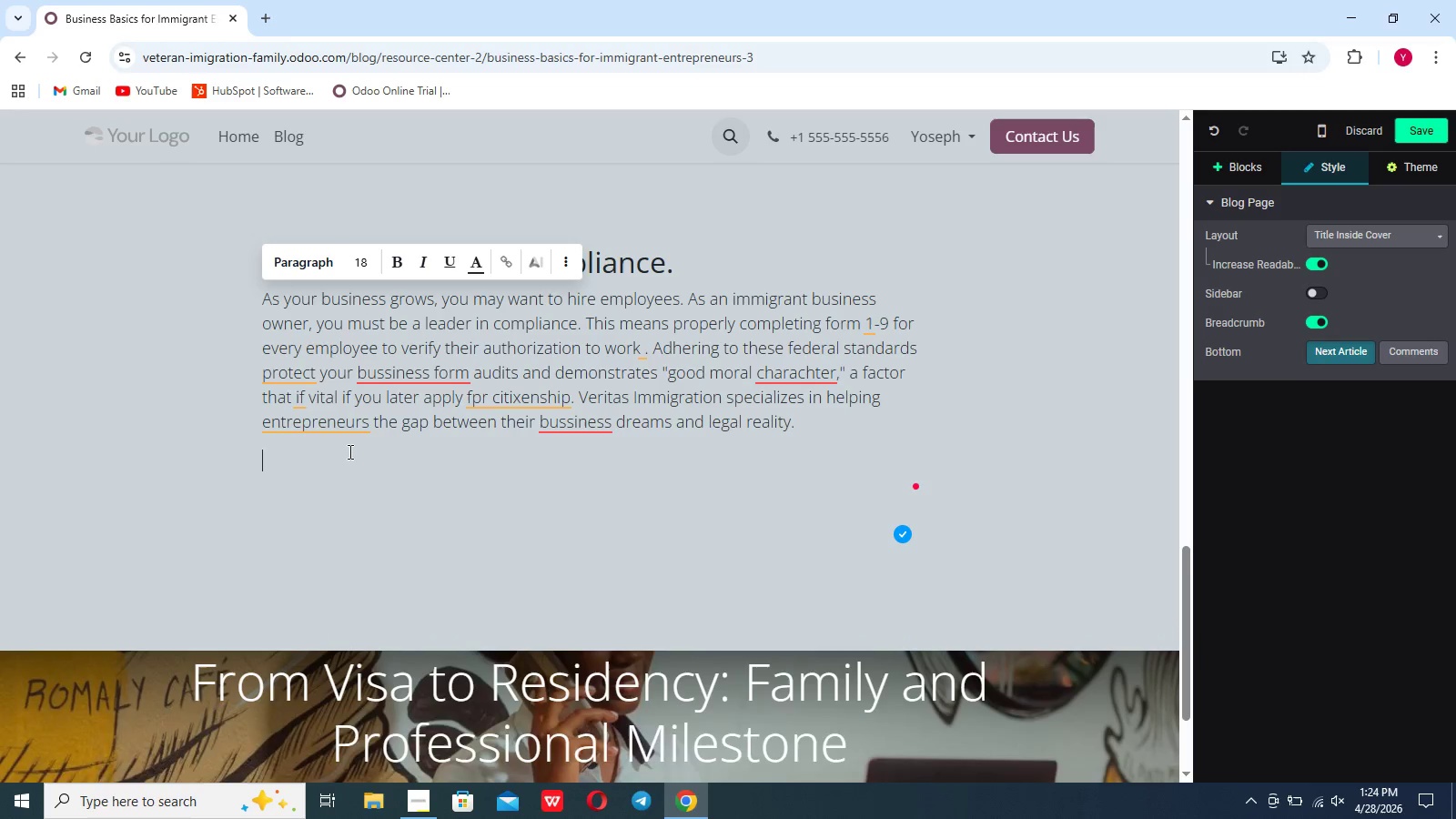 
key(Enter)
 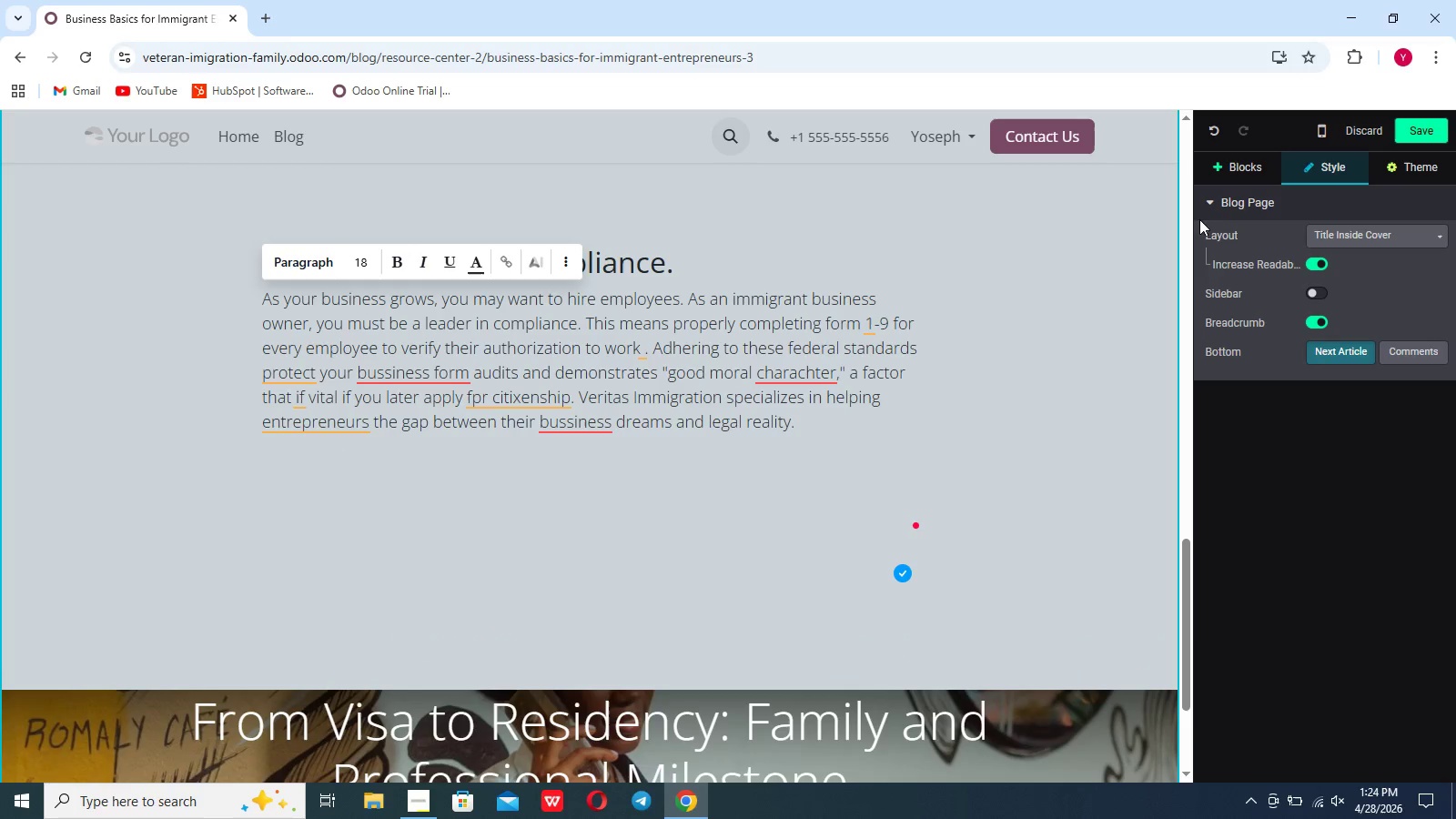 
left_click([1261, 170])
 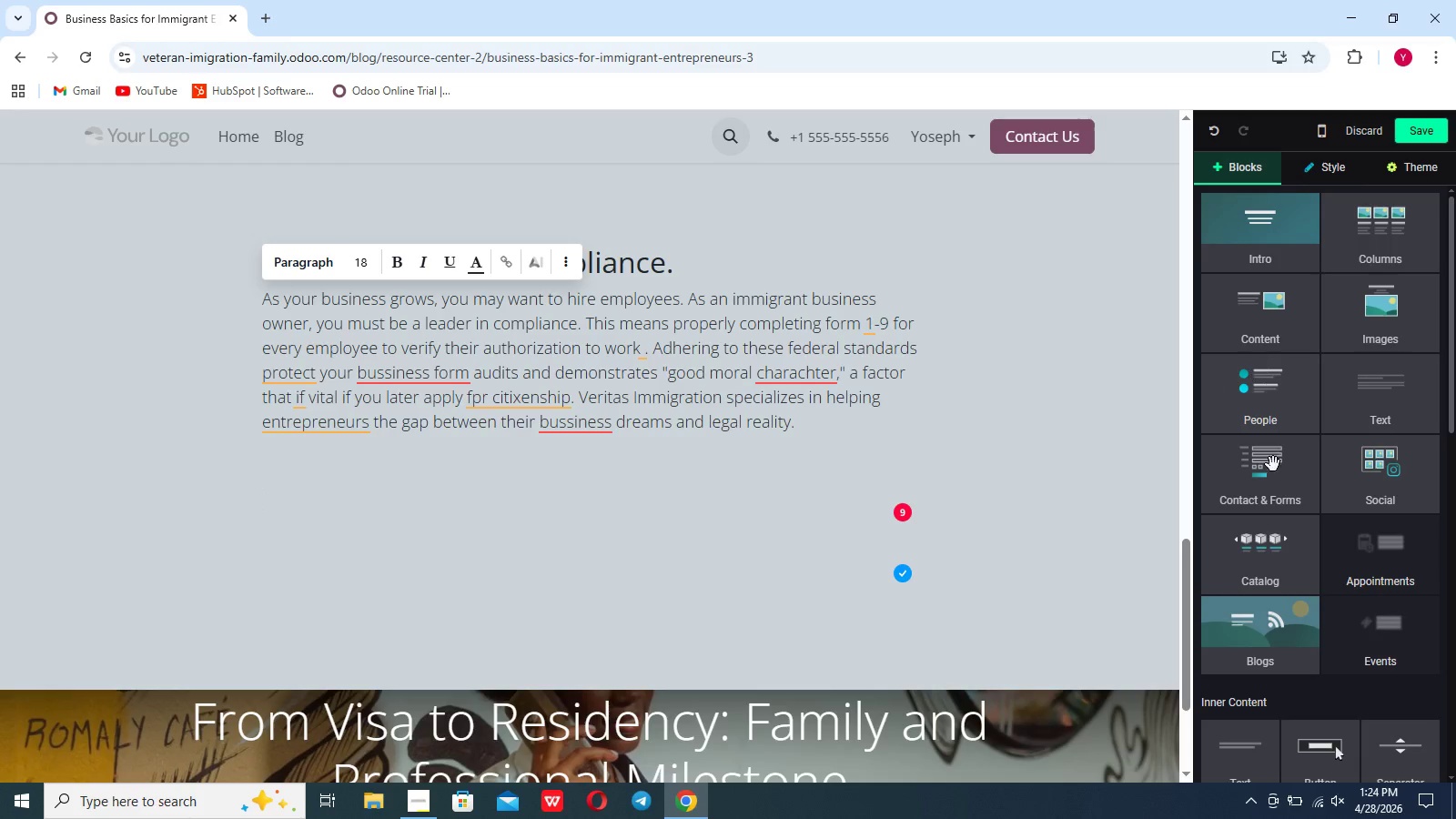 
scroll: coordinate [1272, 490], scroll_direction: down, amount: 7.0
 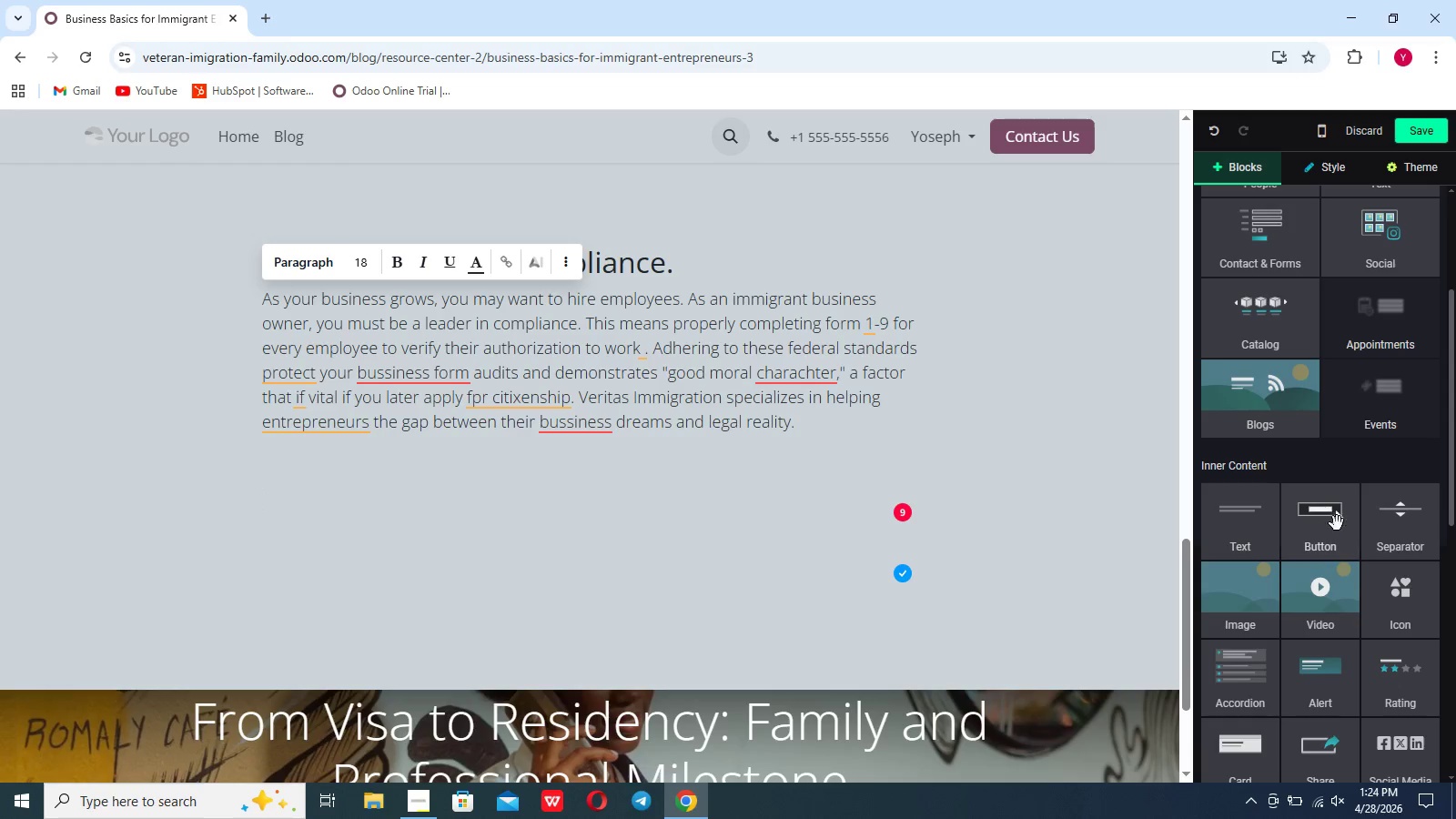 
left_click_drag(start_coordinate=[1345, 538], to_coordinate=[486, 516])
 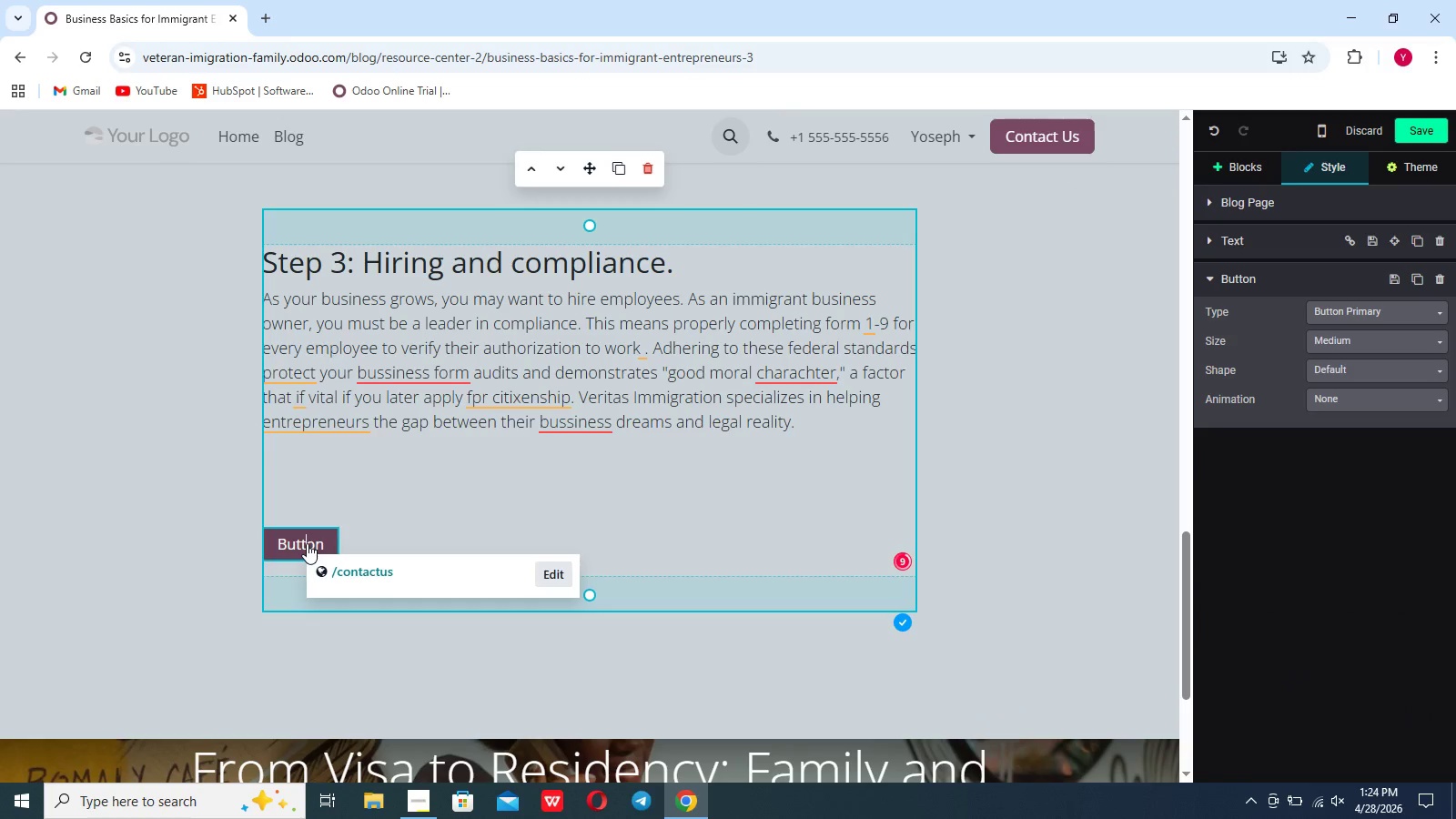 
left_click([542, 568])
 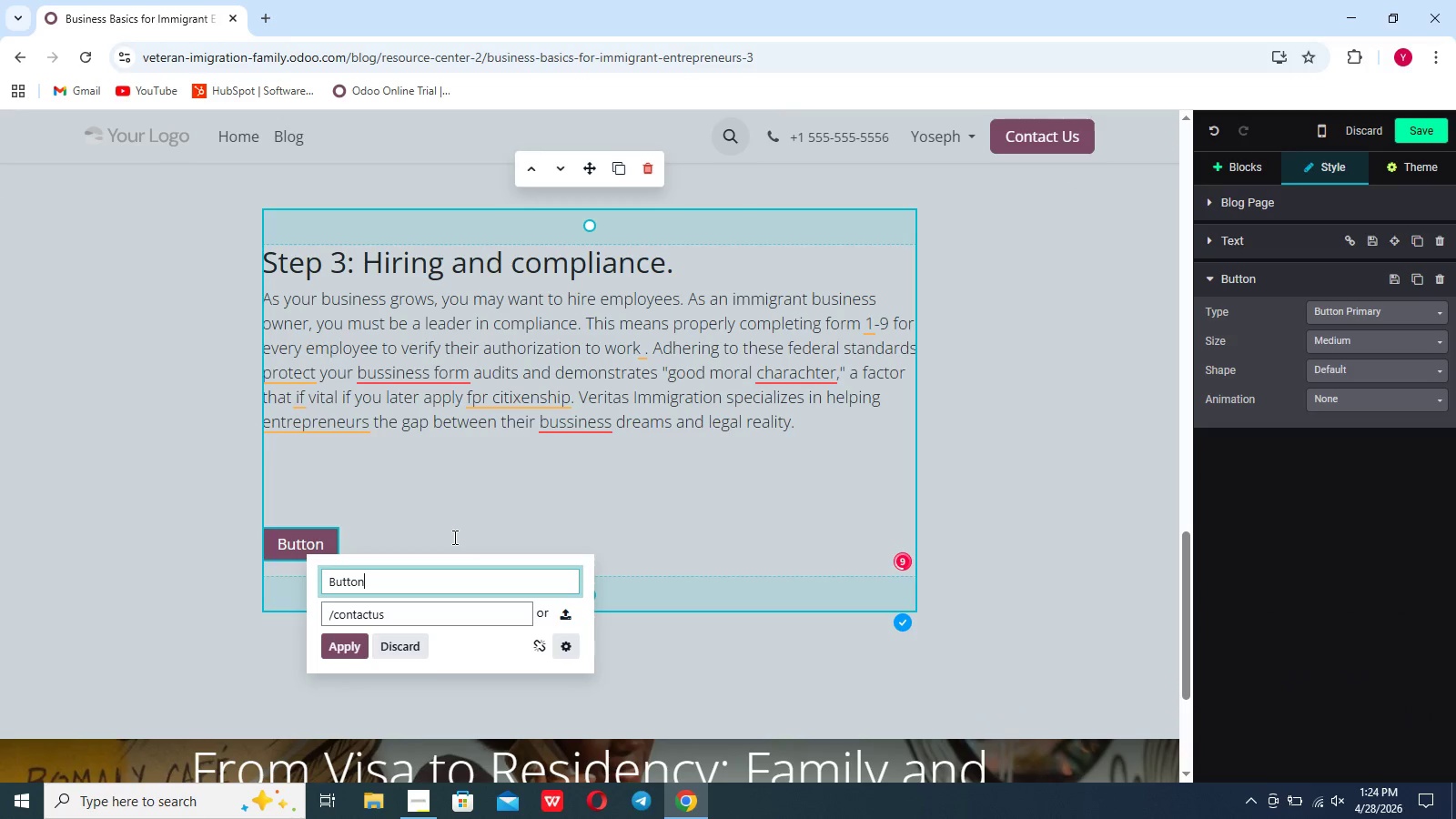 
key(Control+A)
 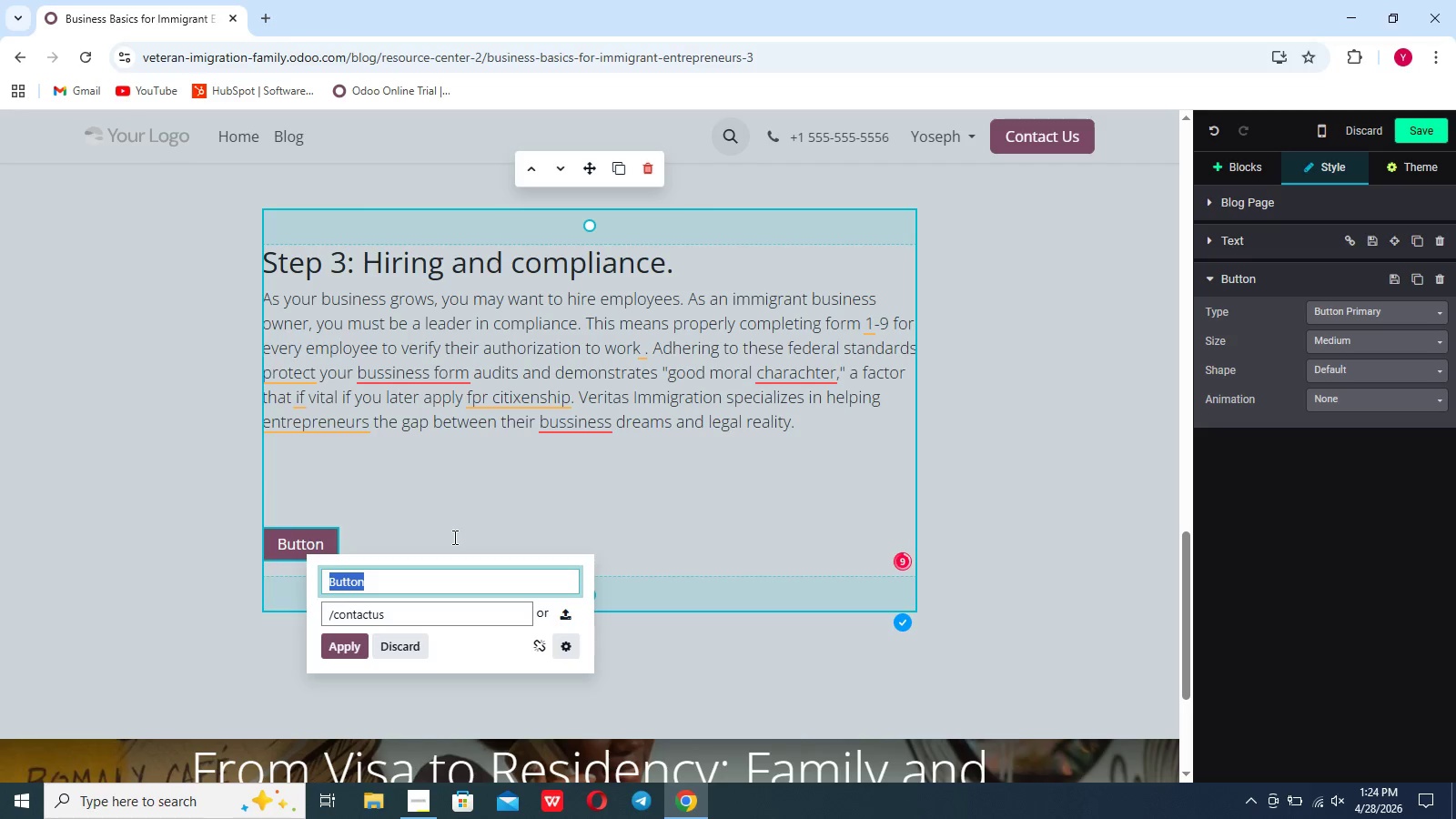 
key(Backspace)
type(Schedule a consultation)
 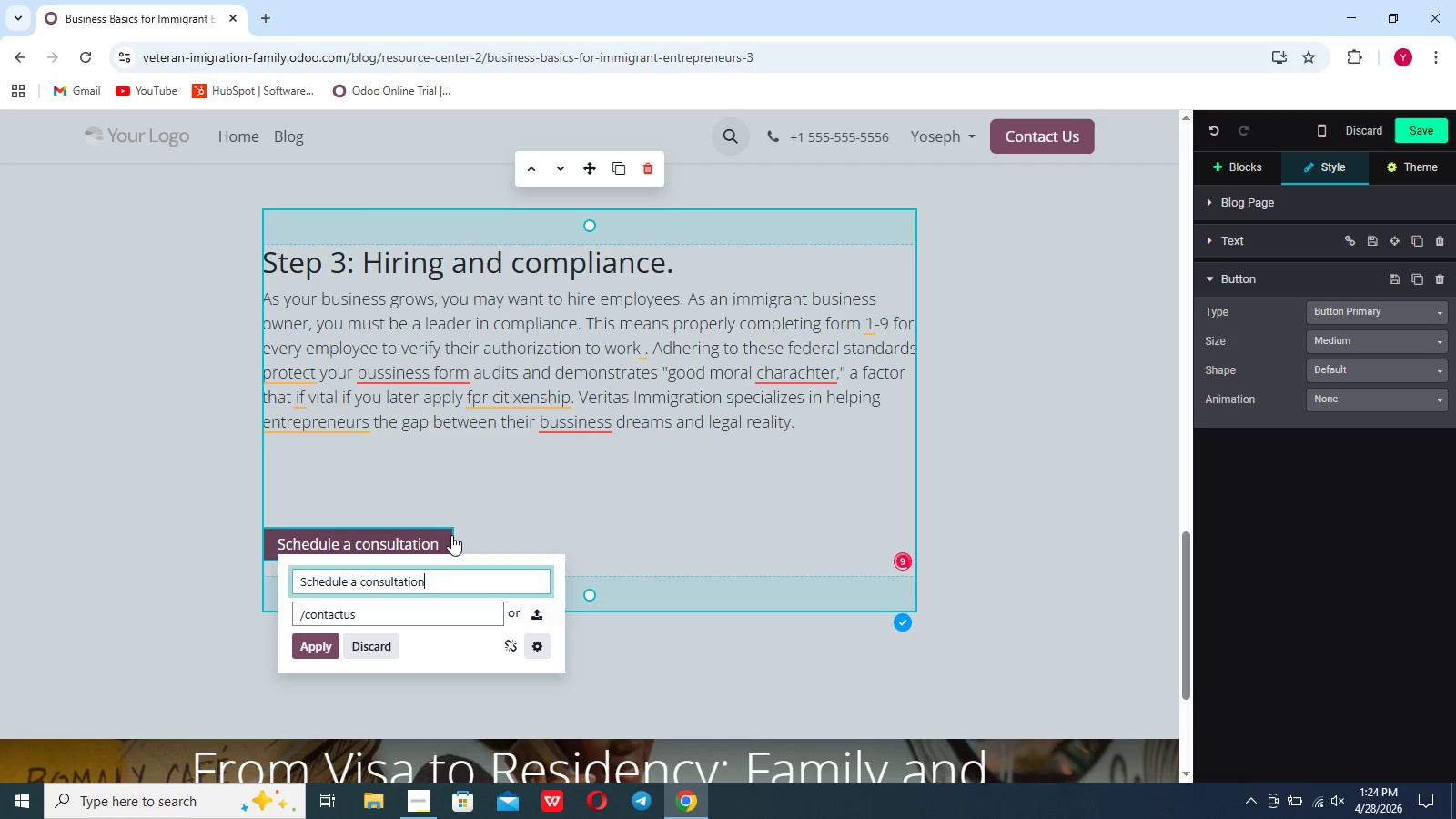 
wait(8.77)
 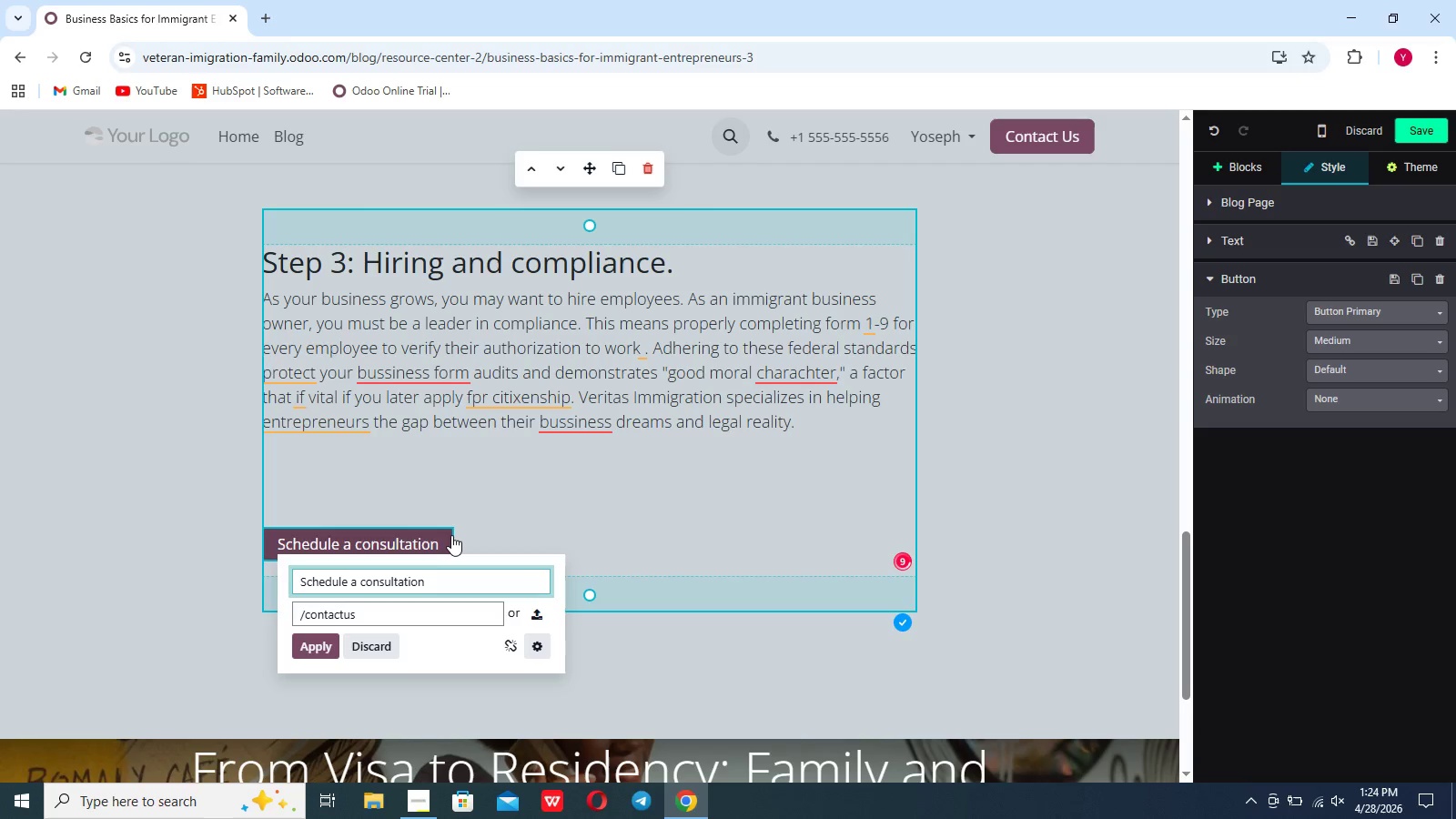 
left_click([327, 649])
 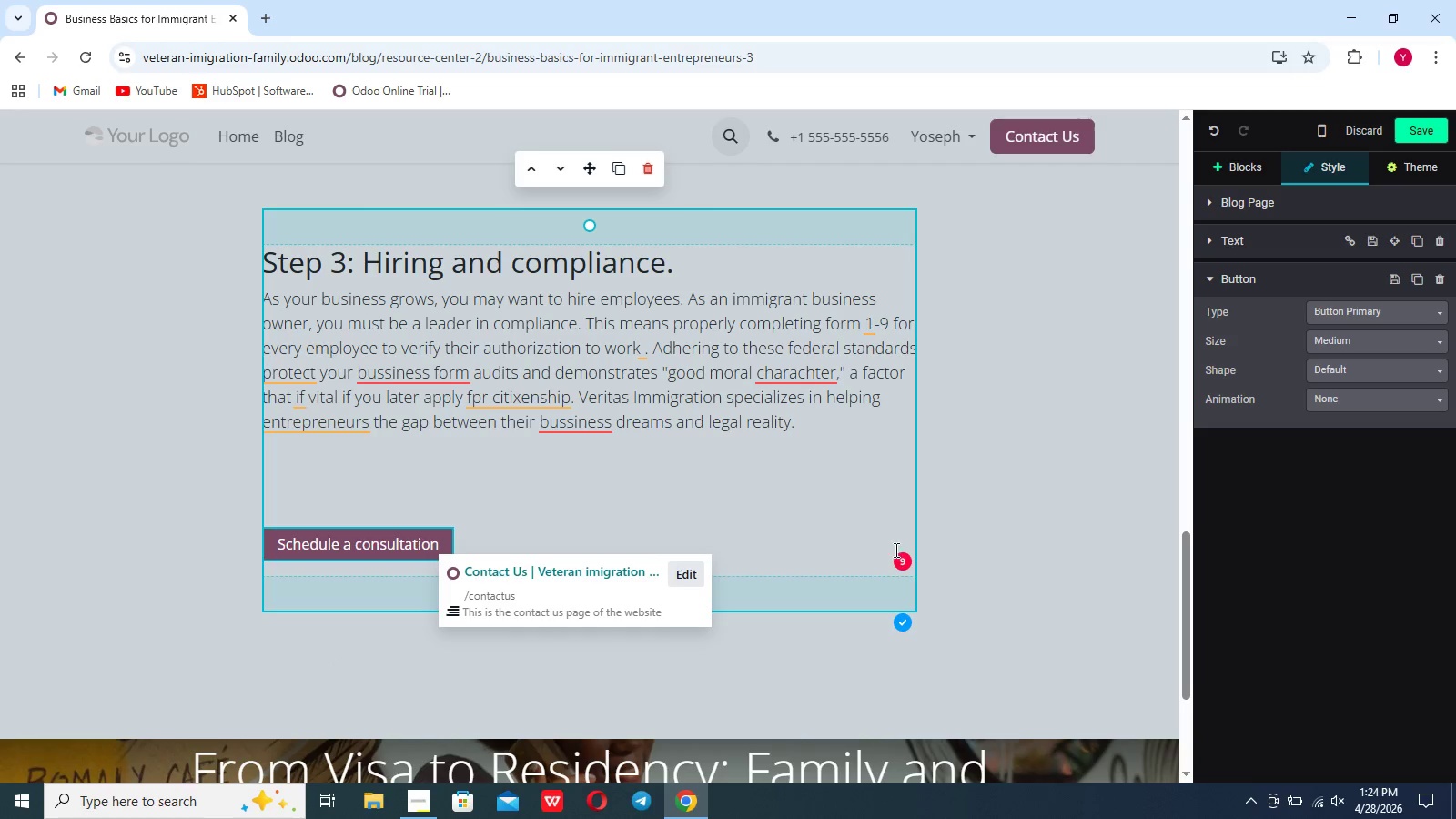 
left_click([906, 558])
 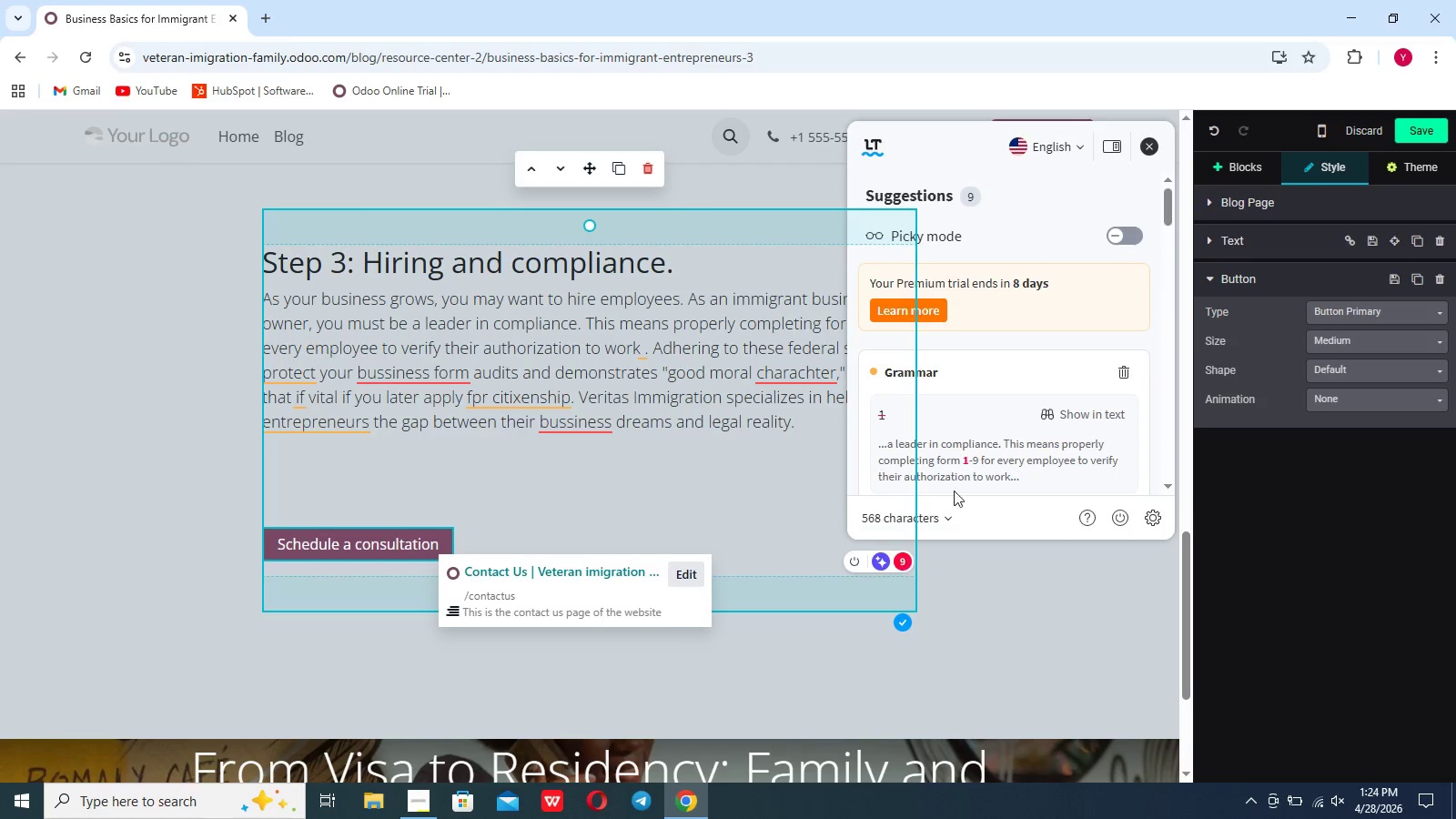 
scroll: coordinate [976, 470], scroll_direction: down, amount: 4.0
 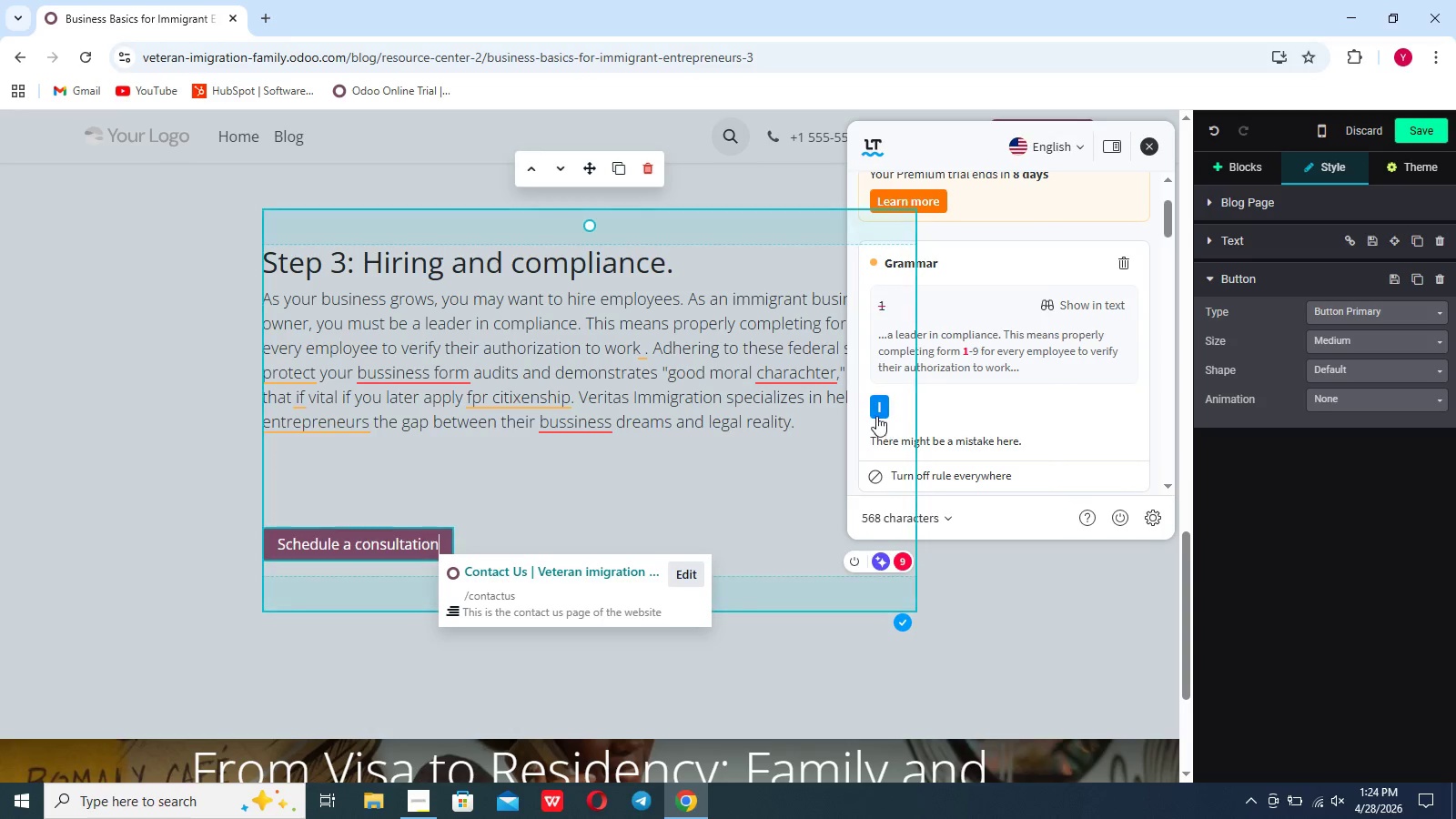 
left_click([876, 416])
 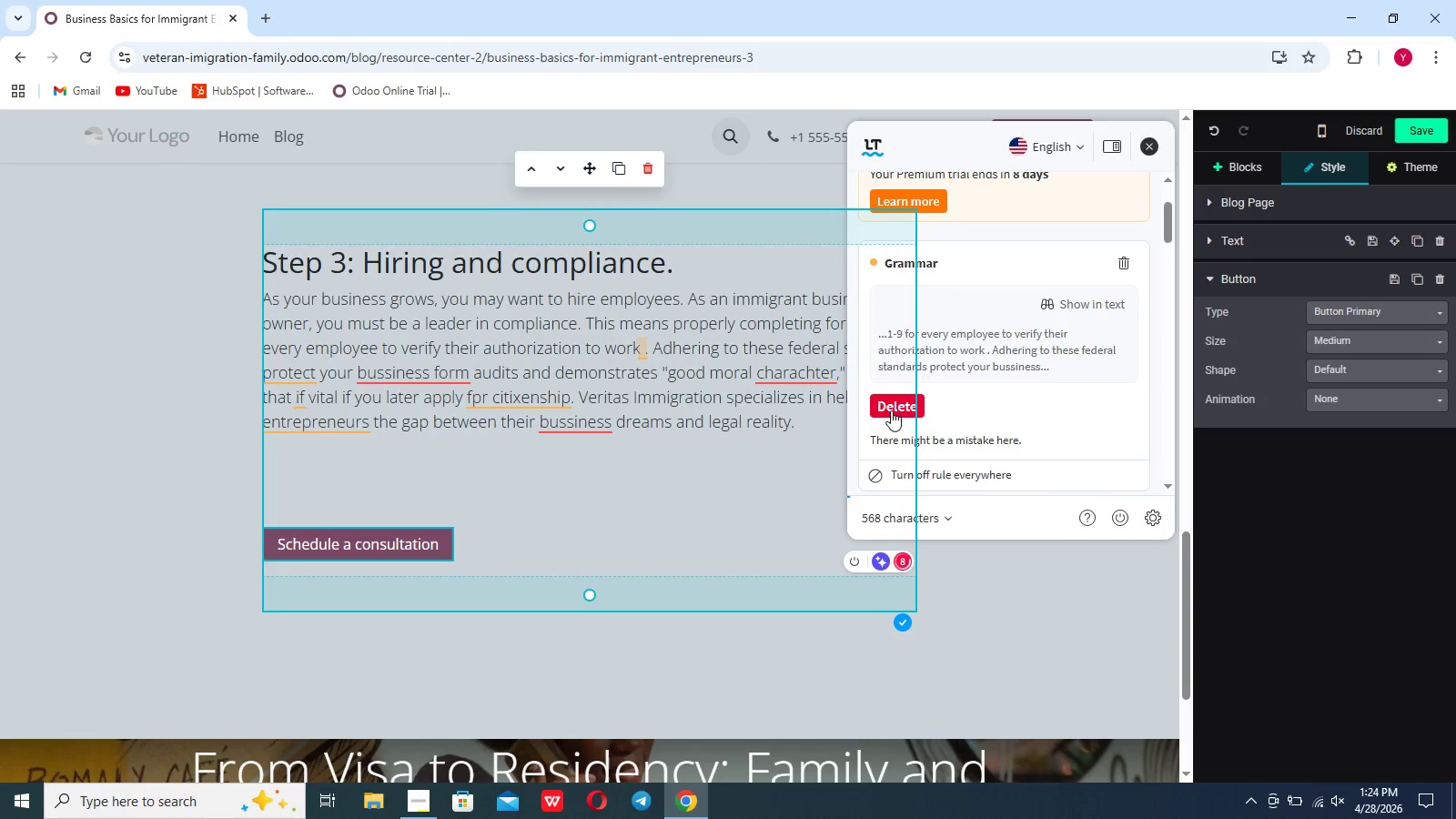 
left_click([895, 410])
 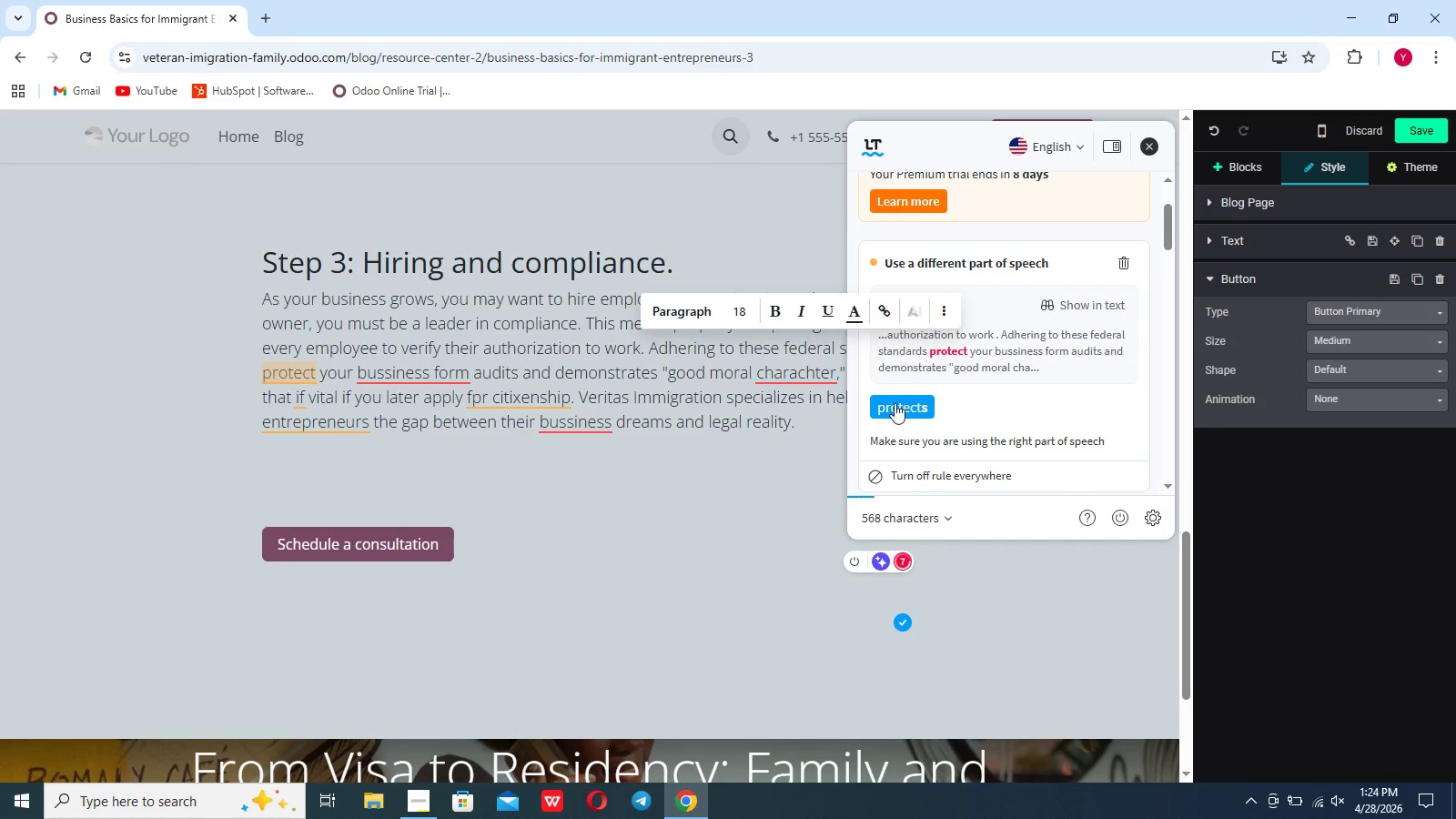 
left_click([894, 410])
 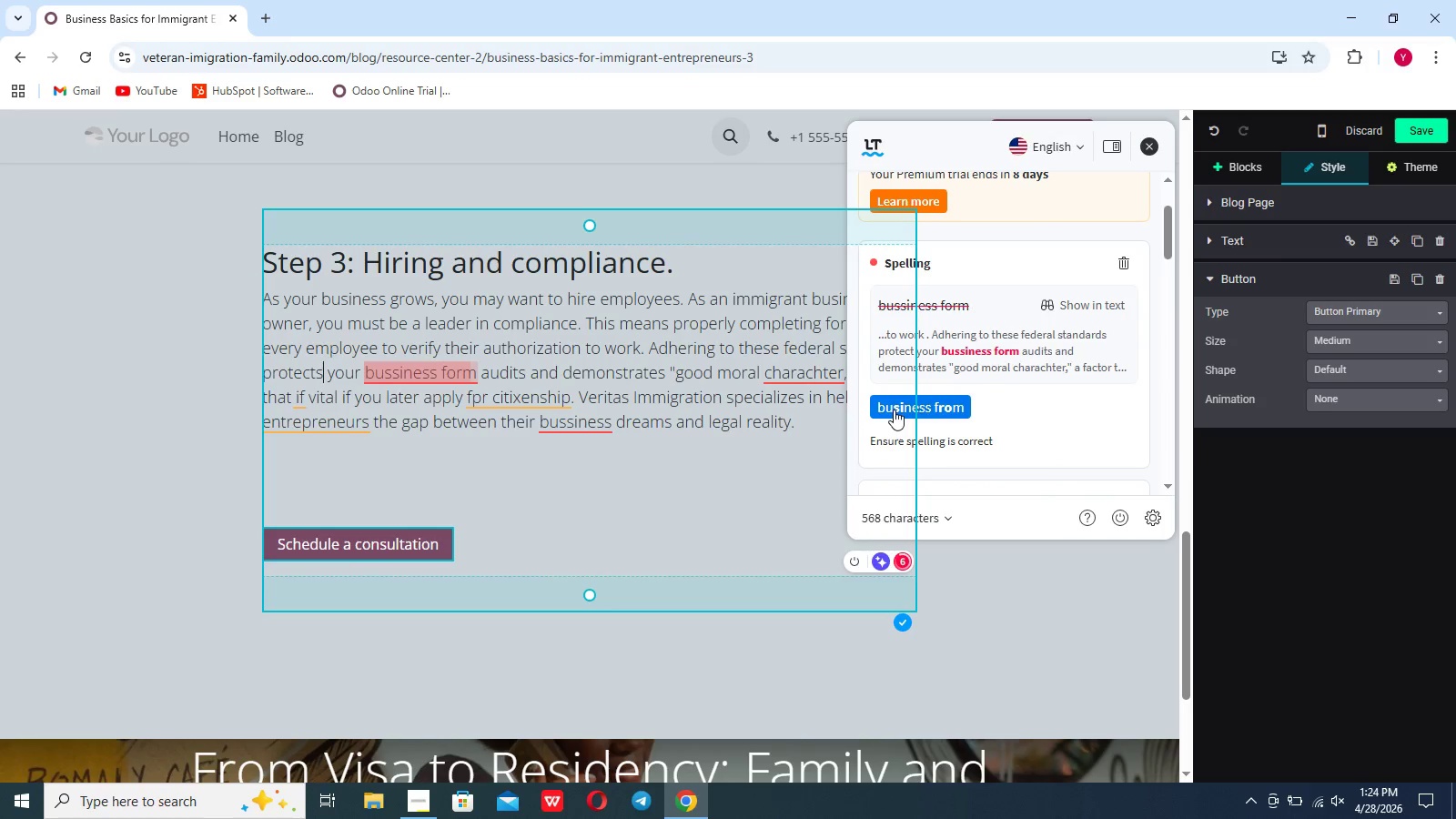 
left_click([894, 410])
 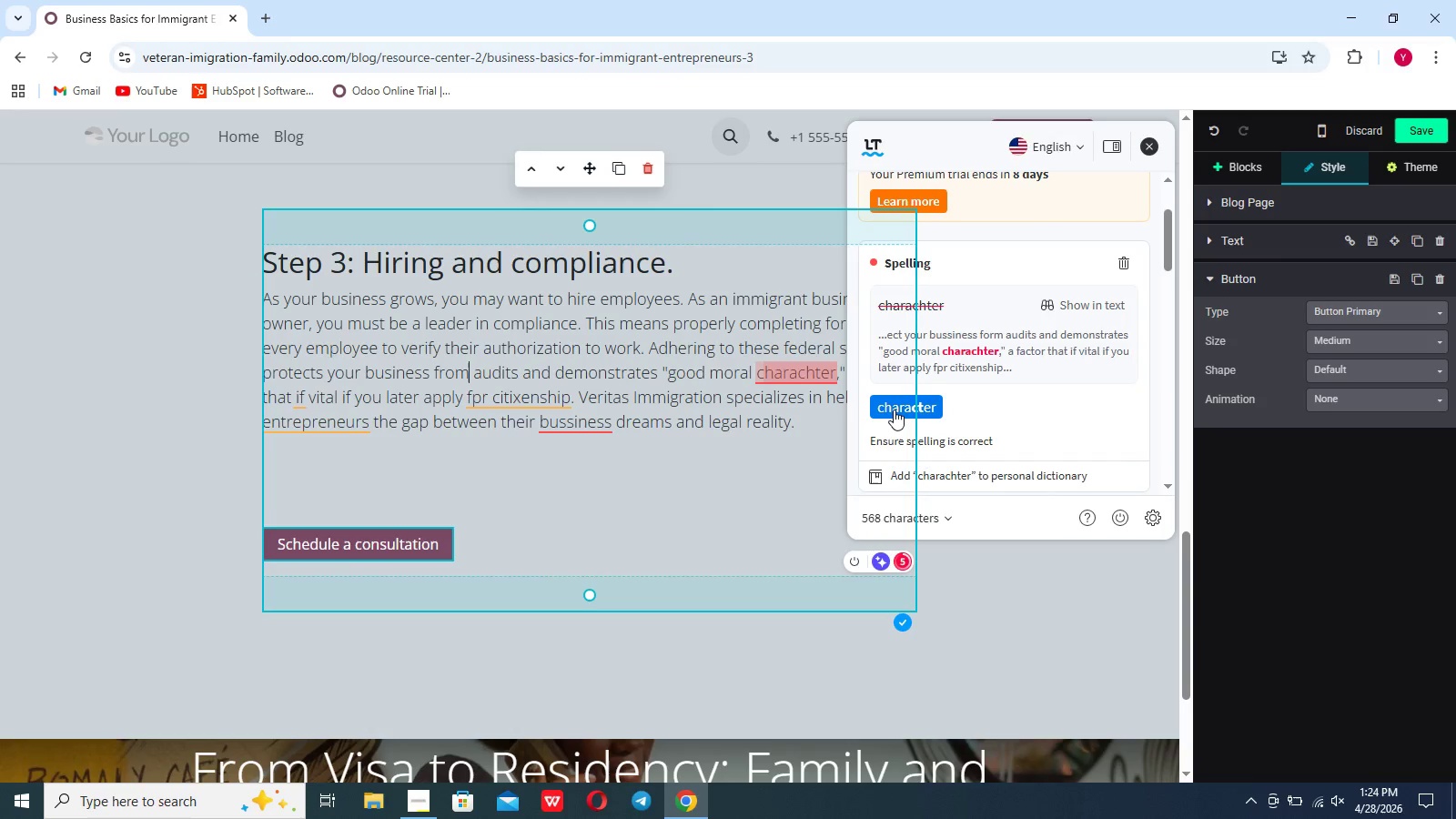 
left_click([894, 410])
 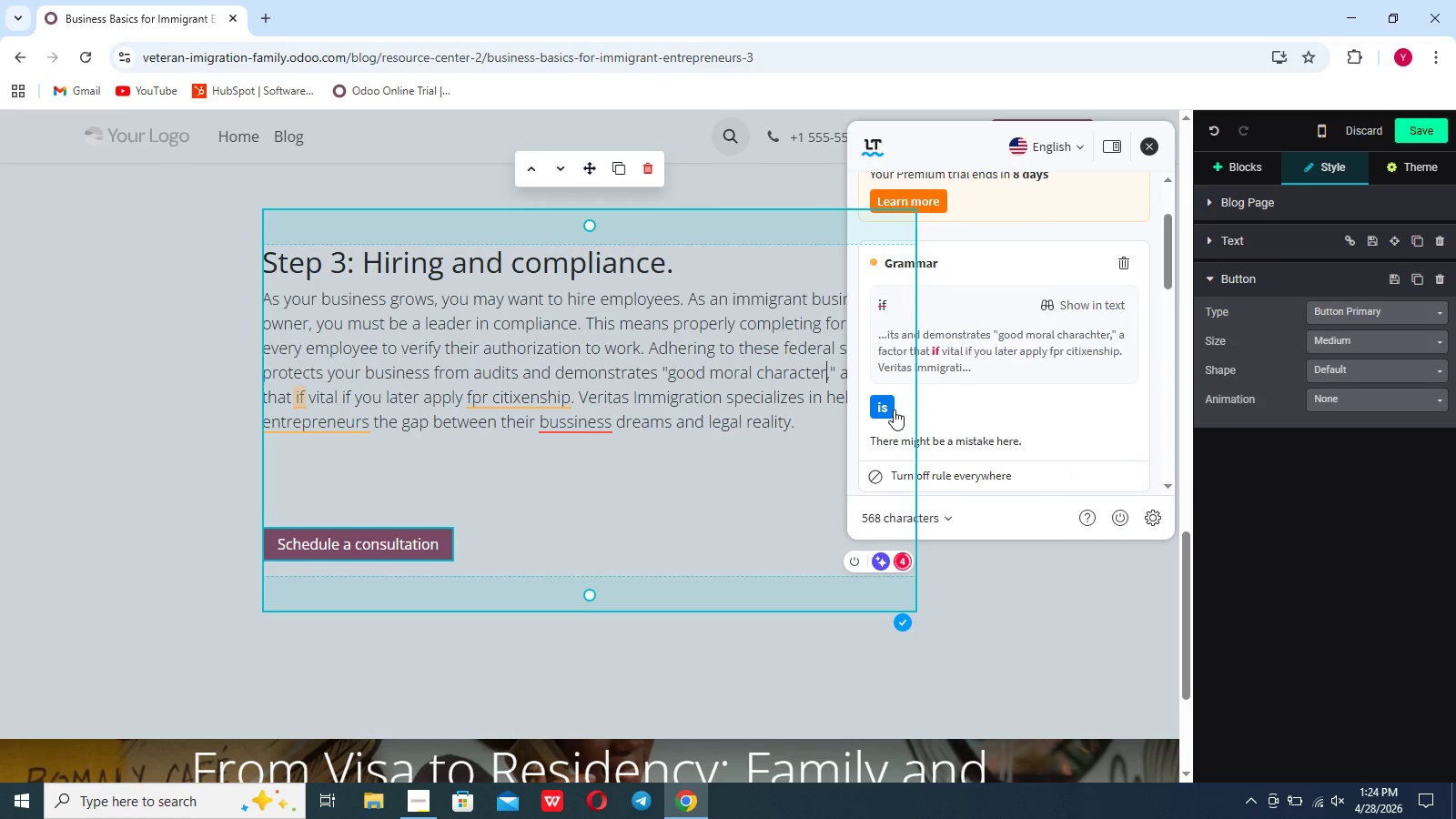 
left_click([894, 410])
 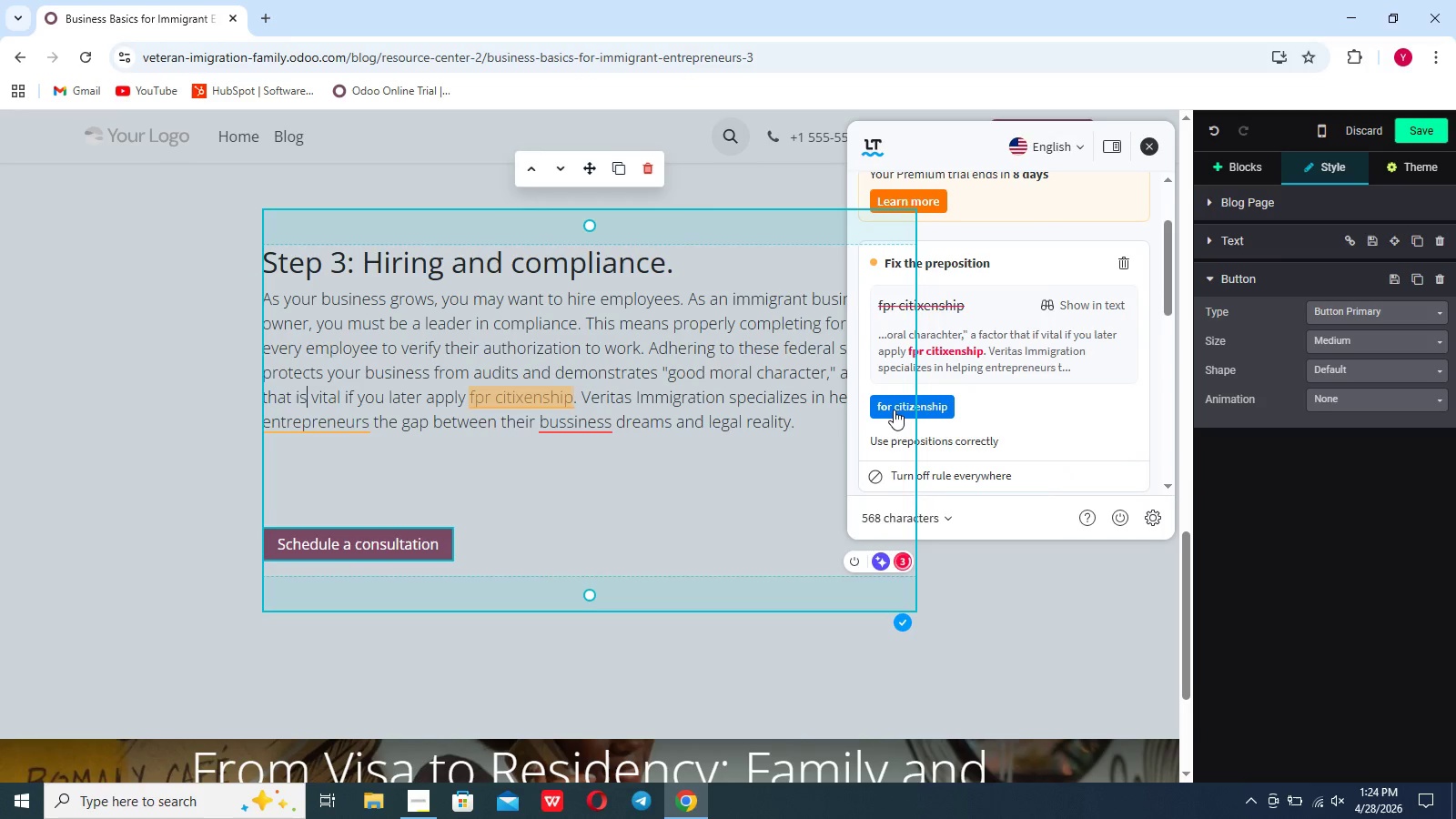 
left_click([894, 410])
 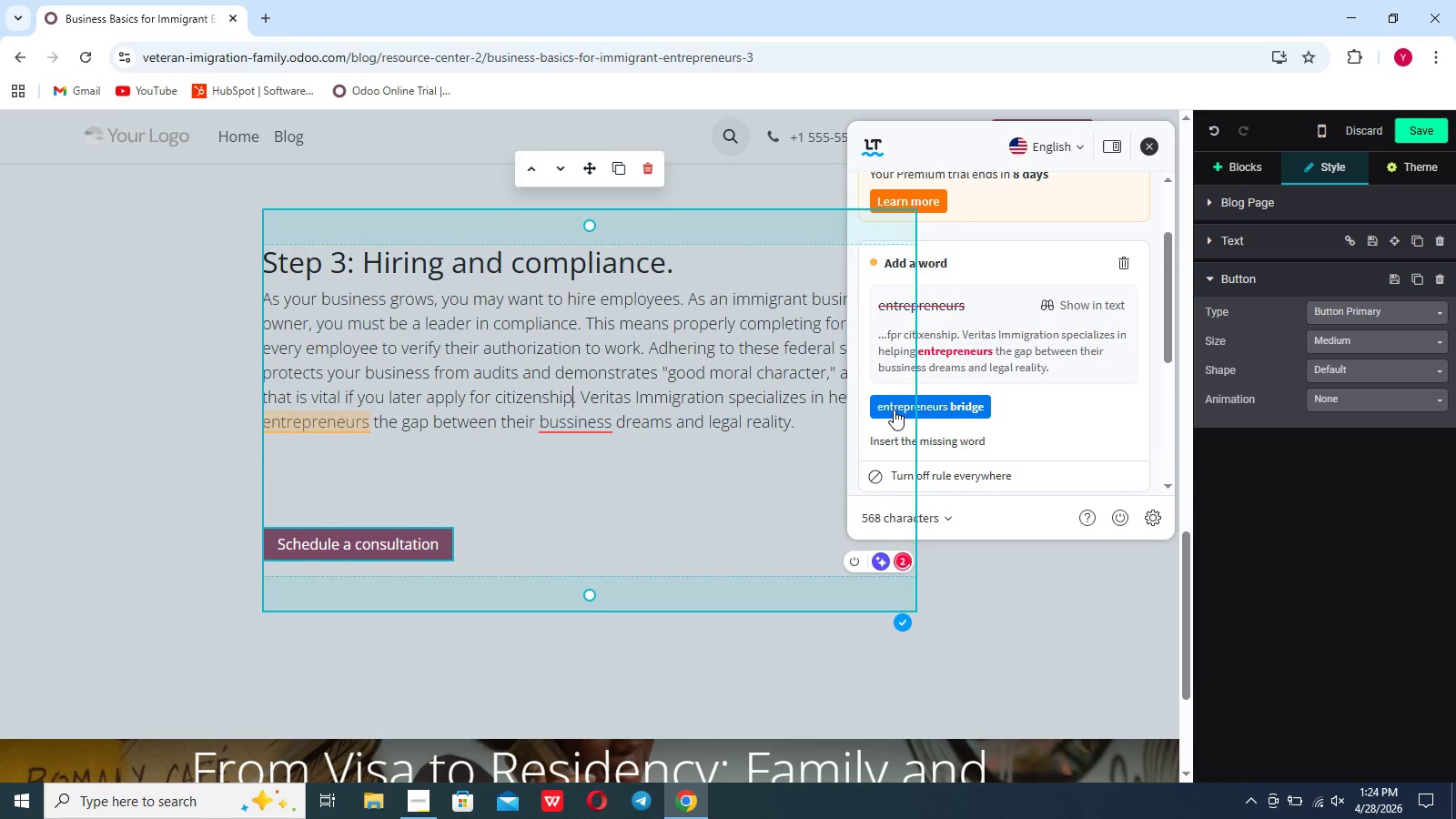 
left_click([894, 410])
 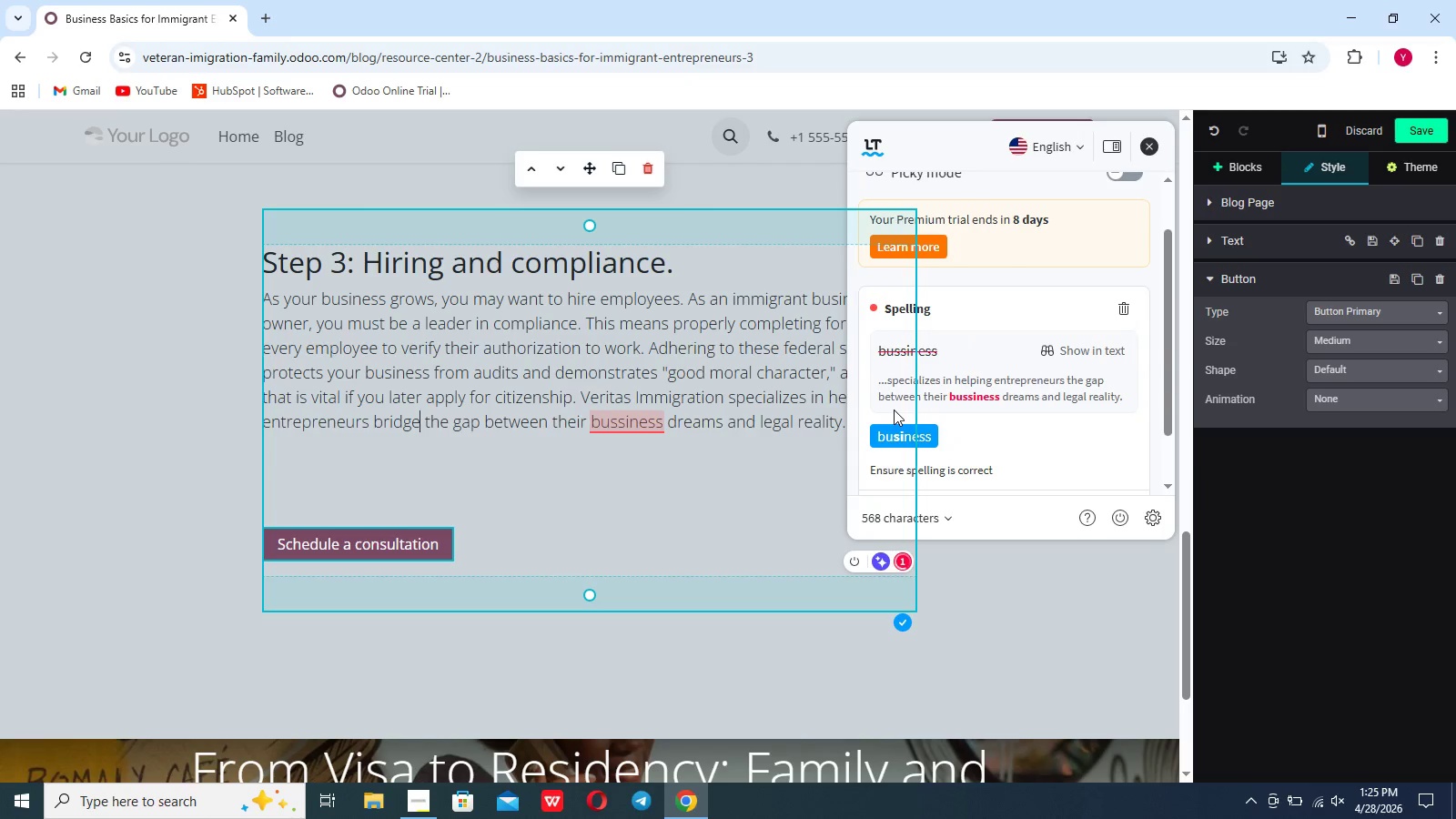 
left_click([894, 410])
 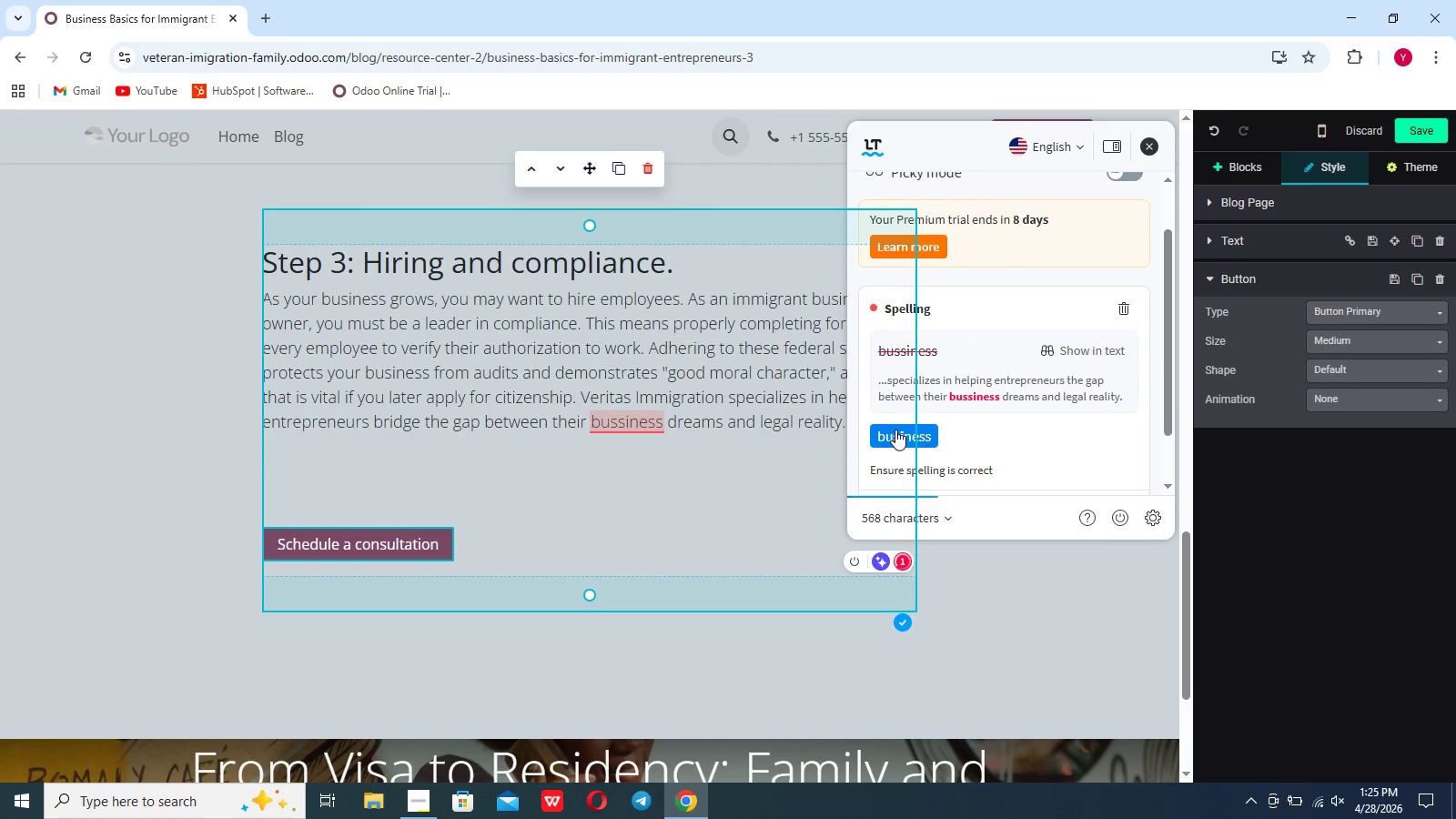 
left_click([895, 430])
 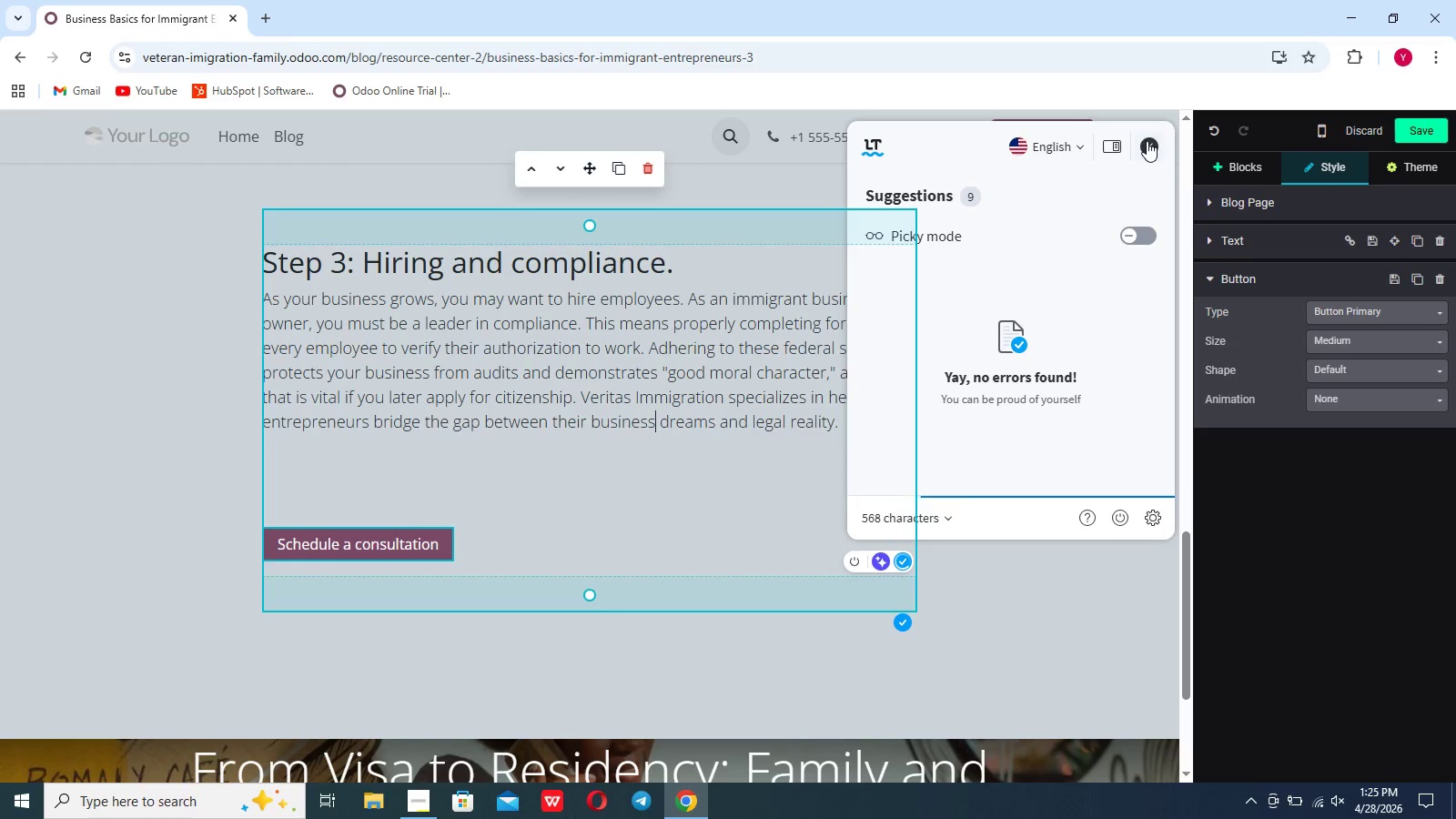 
left_click([1147, 141])
 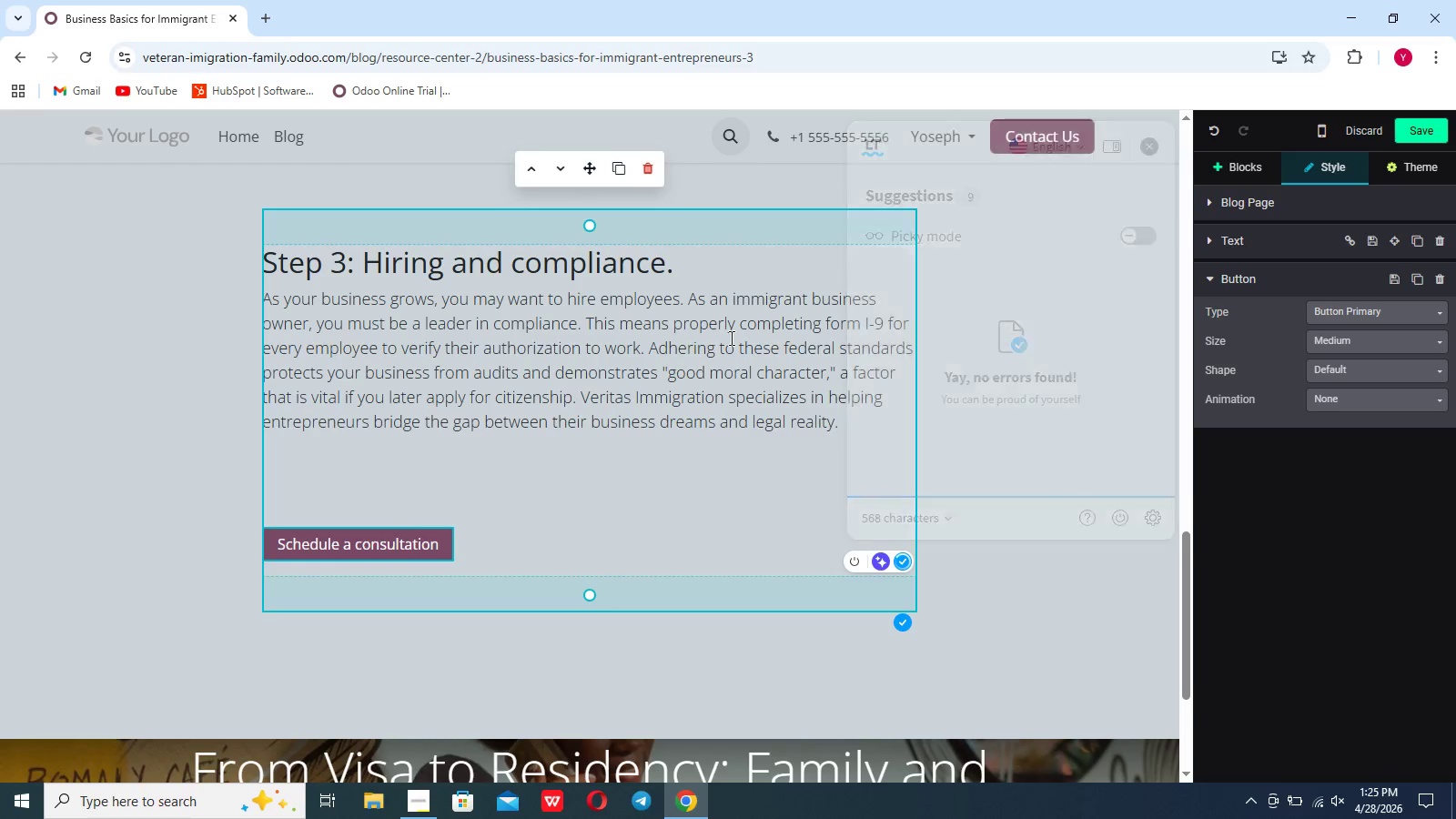 
scroll: coordinate [730, 338], scroll_direction: up, amount: 17.0
 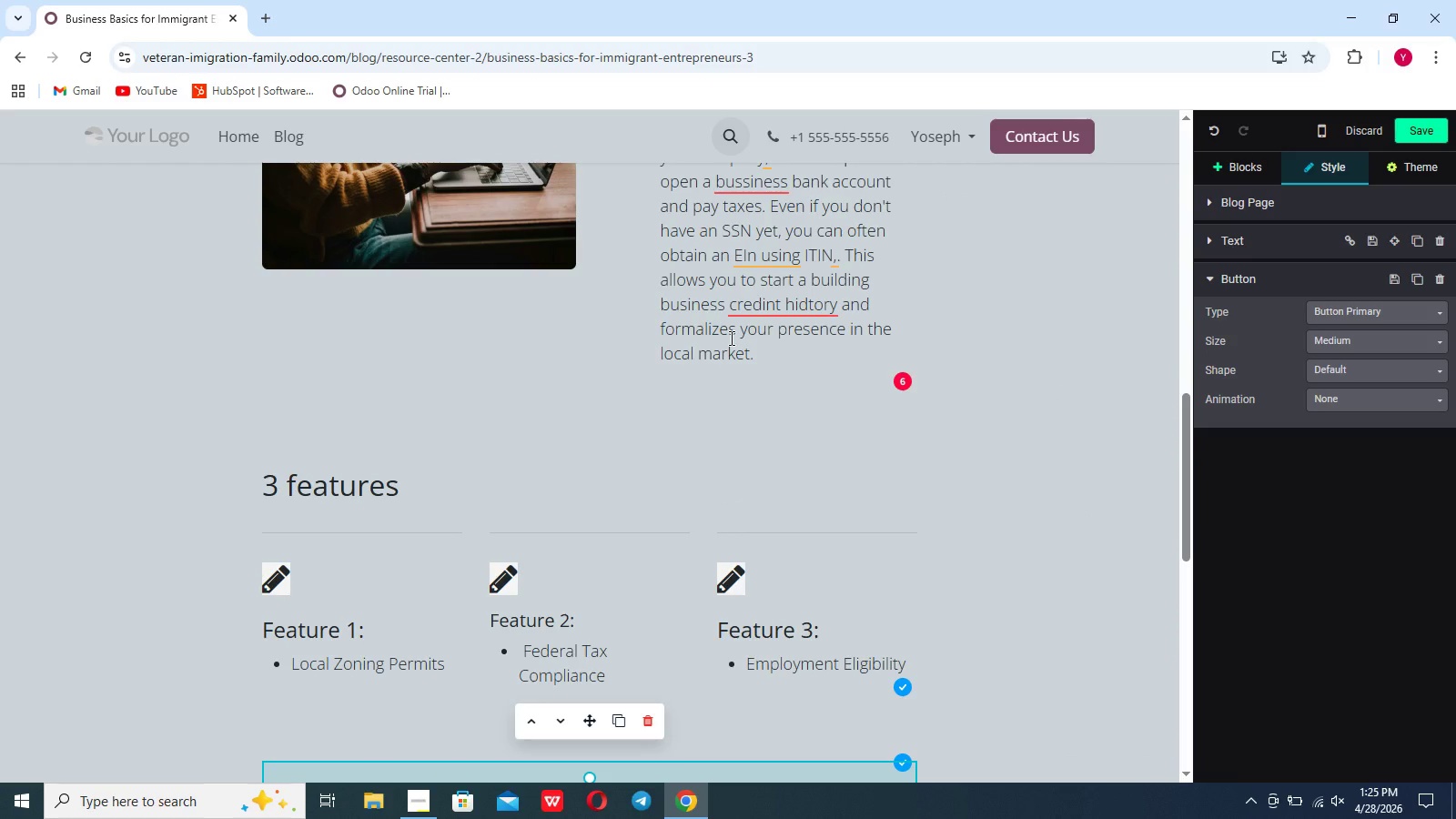 
left_click([730, 338])
 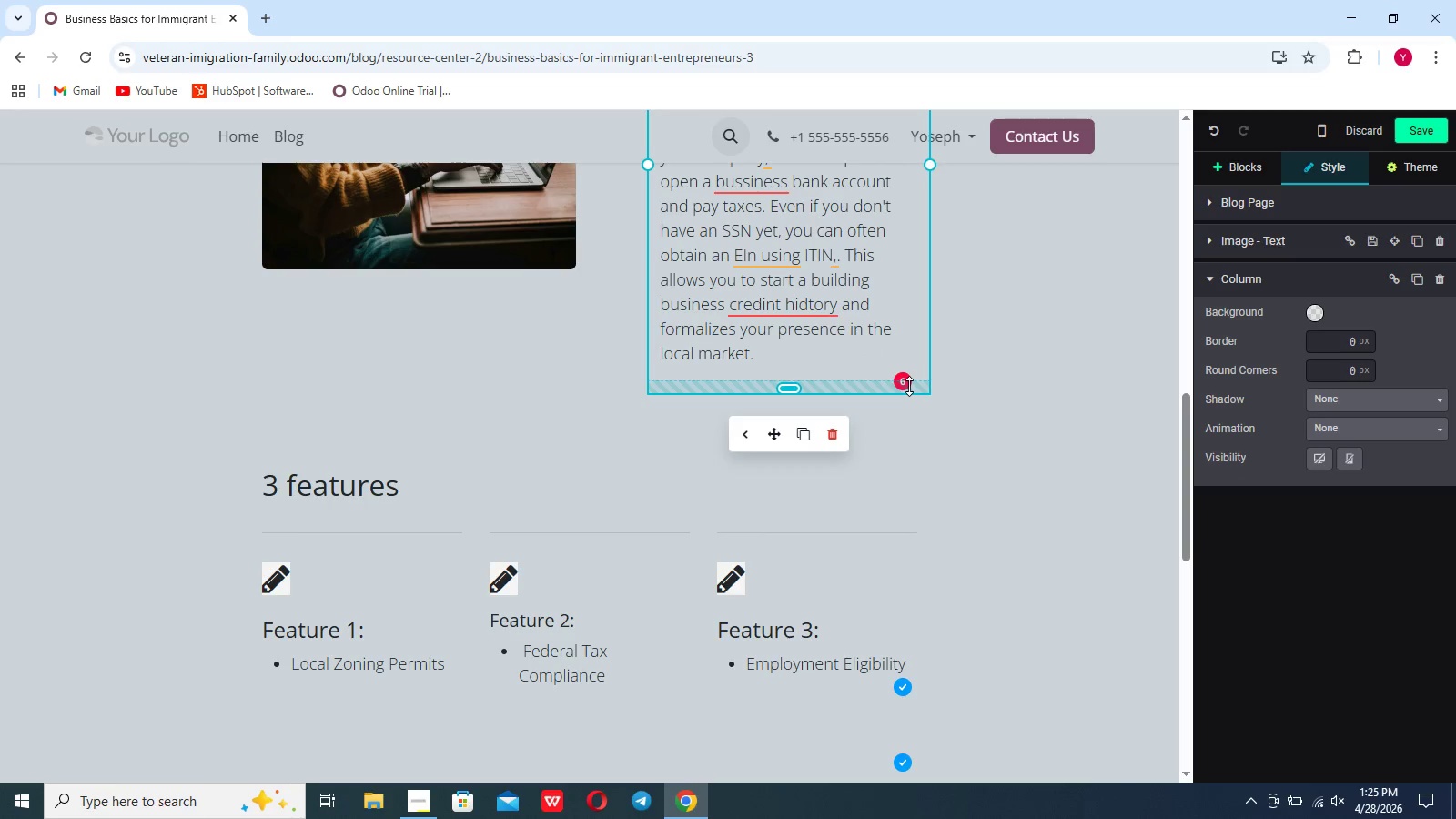 
left_click([909, 385])
 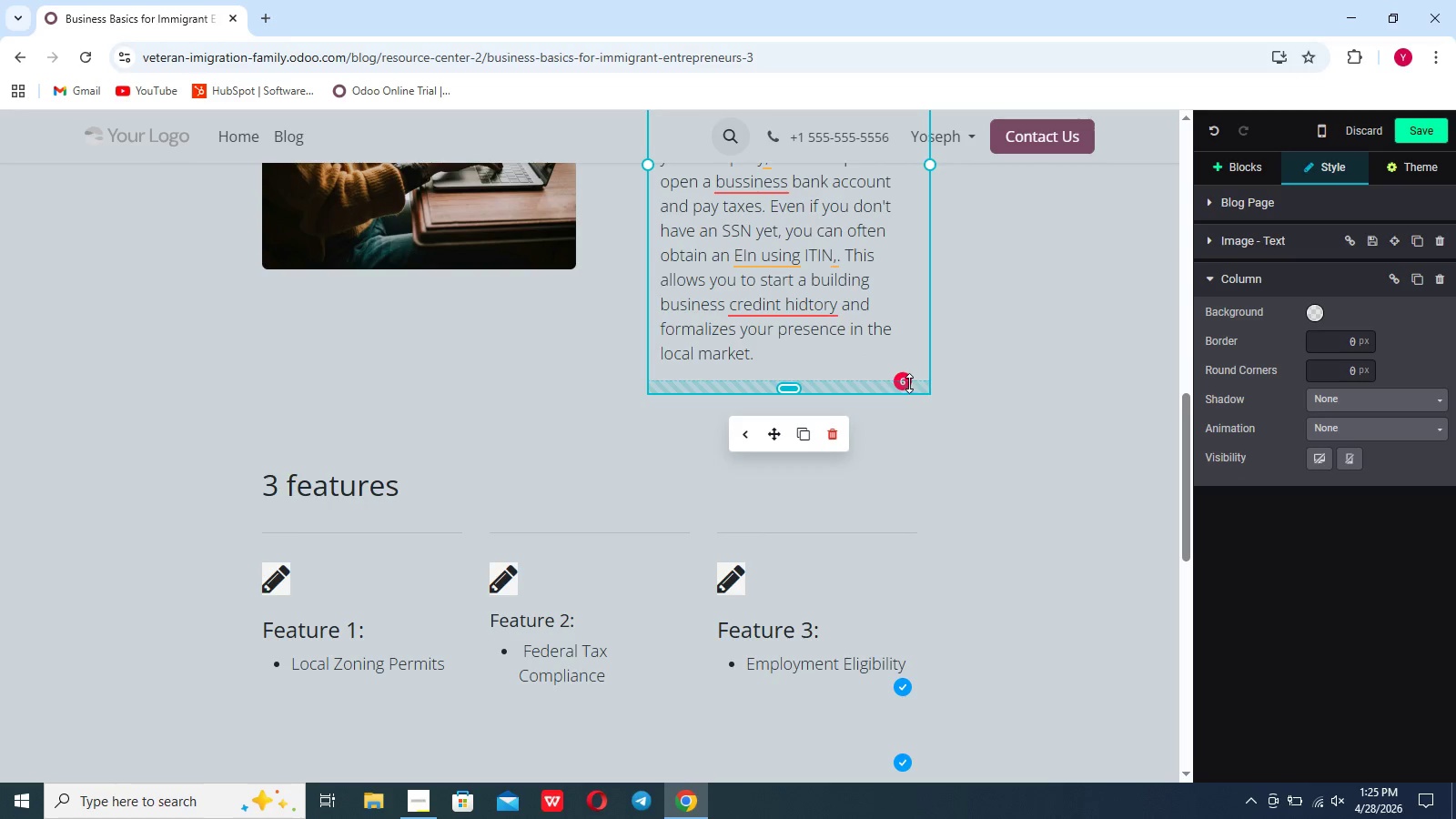 
left_click([909, 383])
 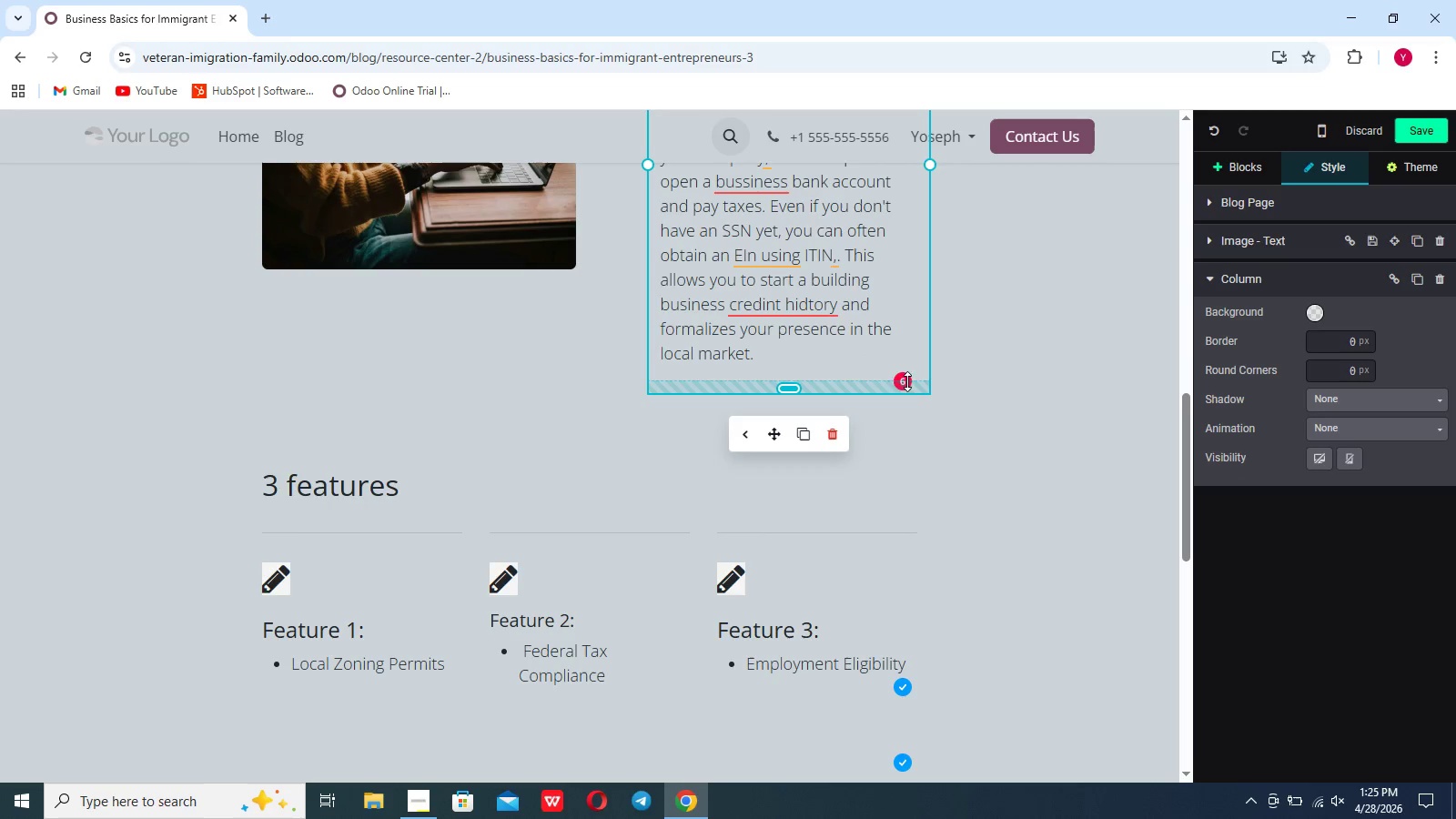 
double_click([907, 381])
 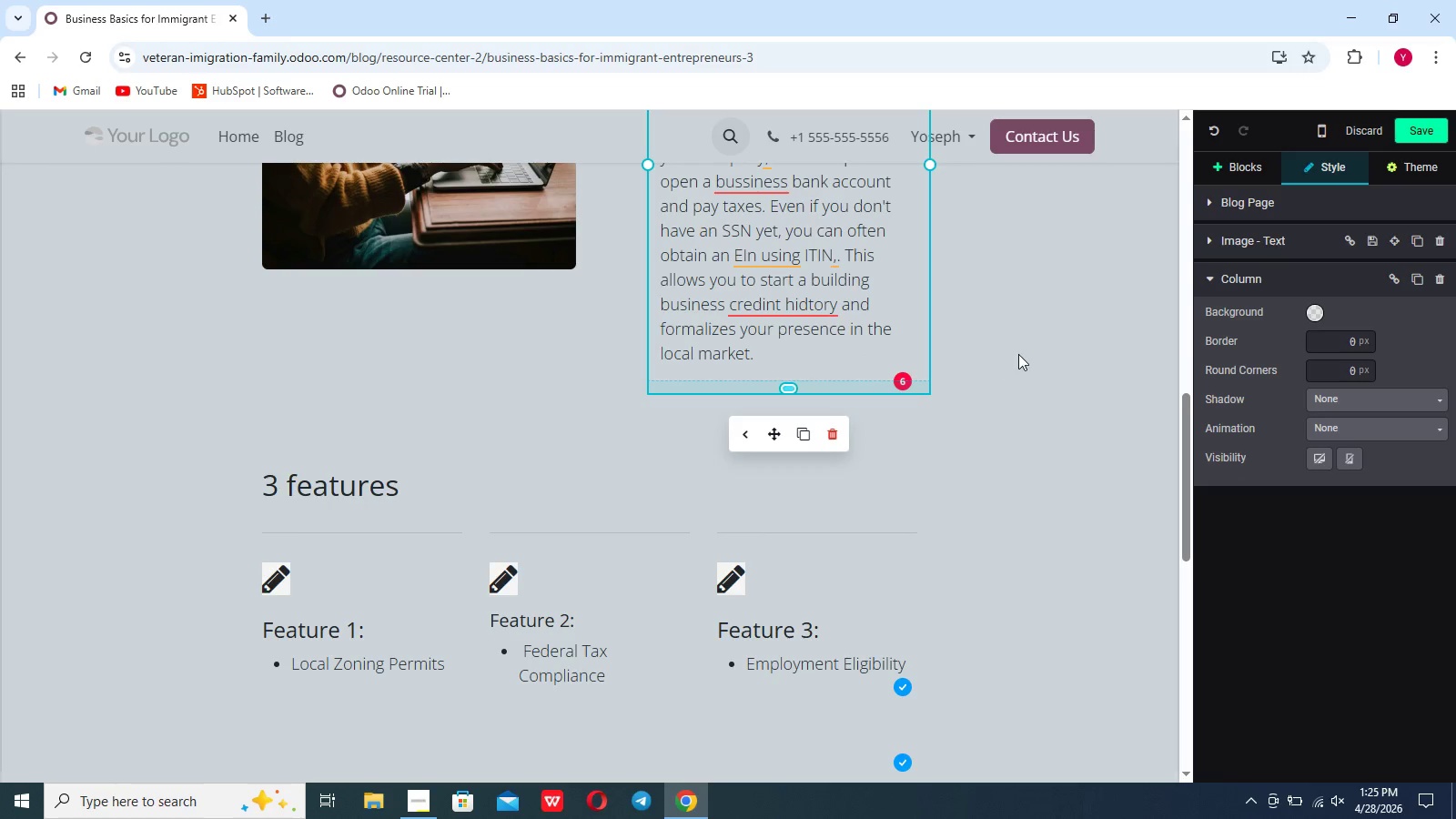 
left_click([1018, 354])
 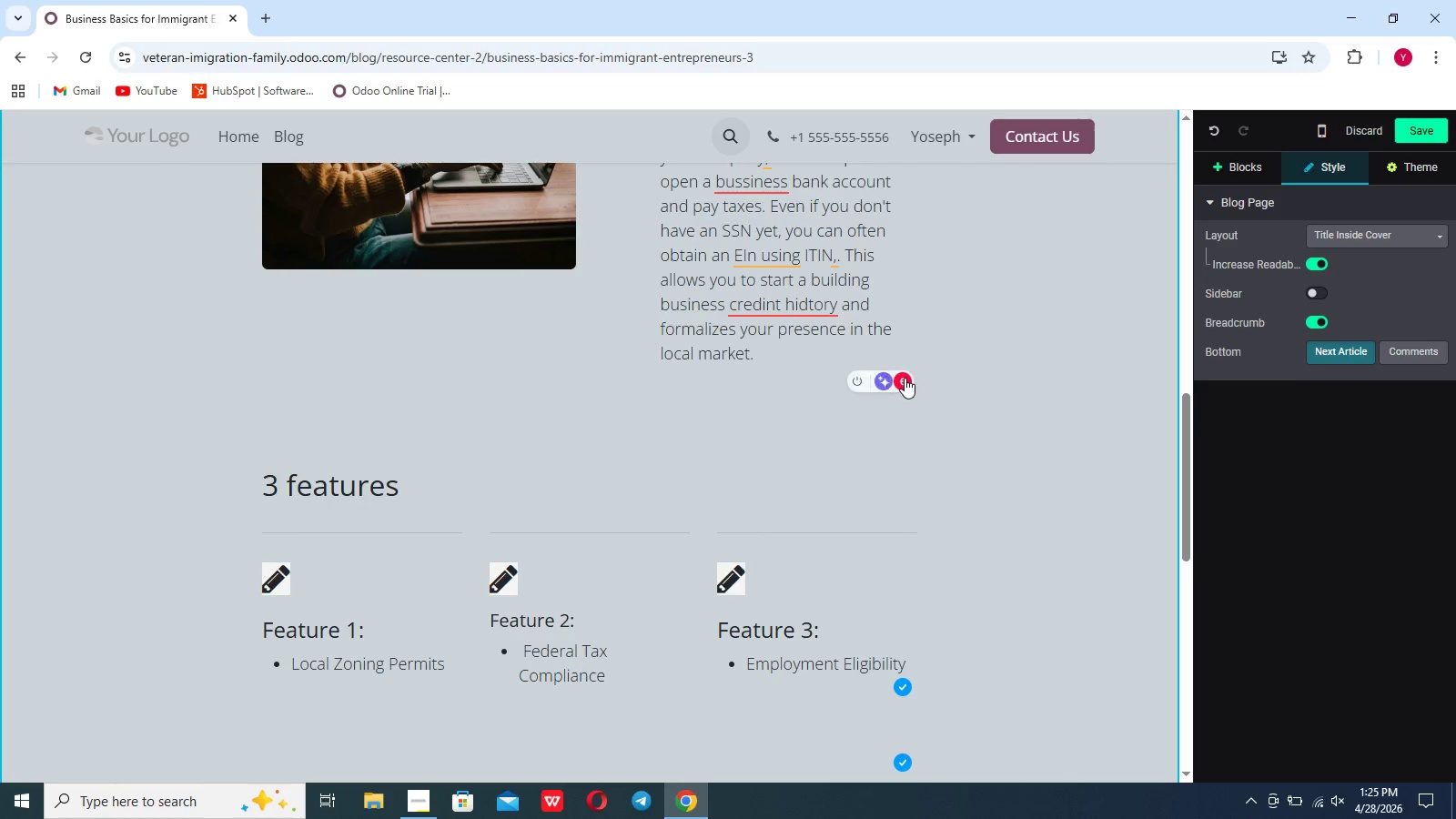 
left_click([905, 378])
 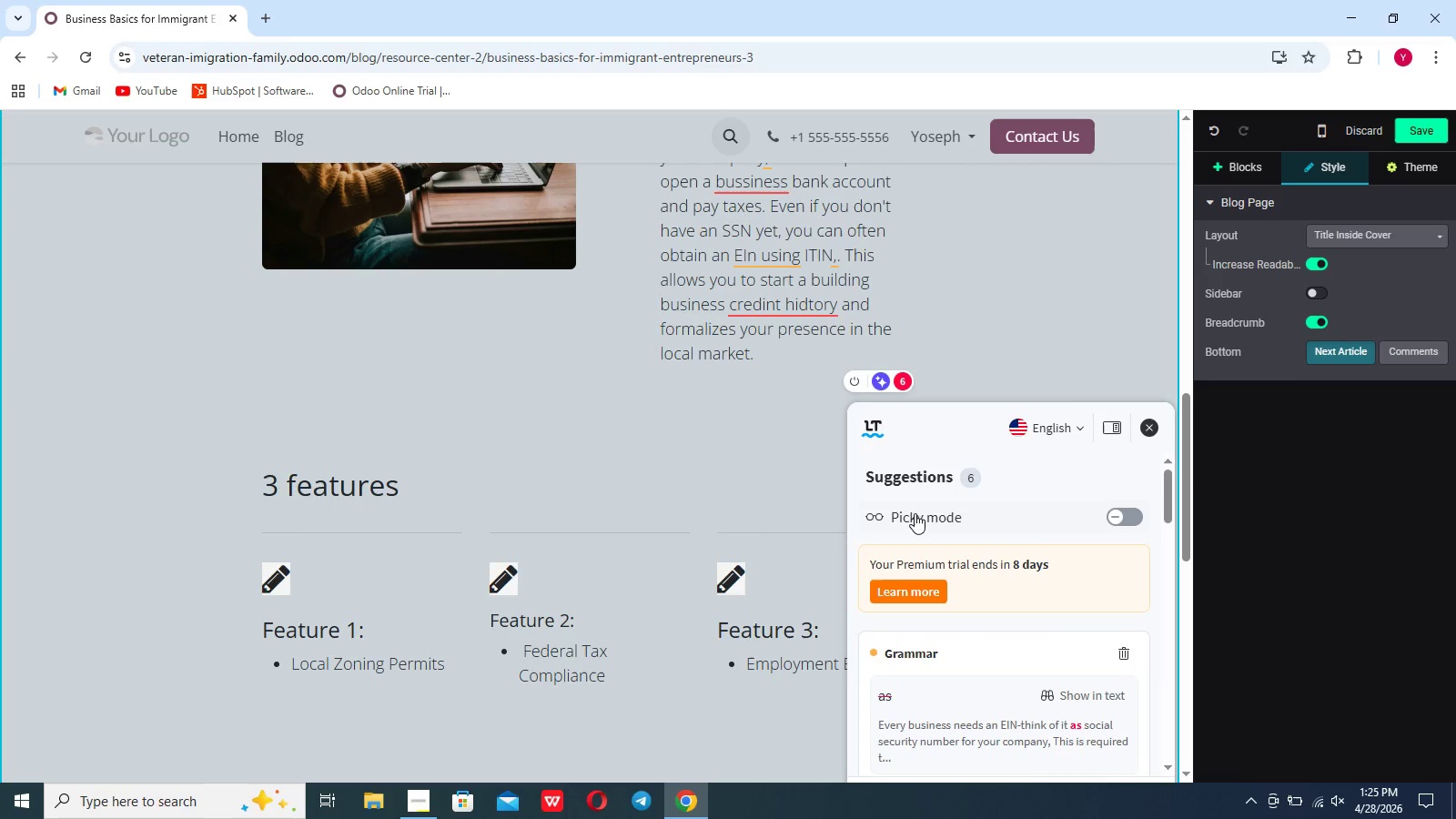 
scroll: coordinate [915, 516], scroll_direction: down, amount: 5.0
 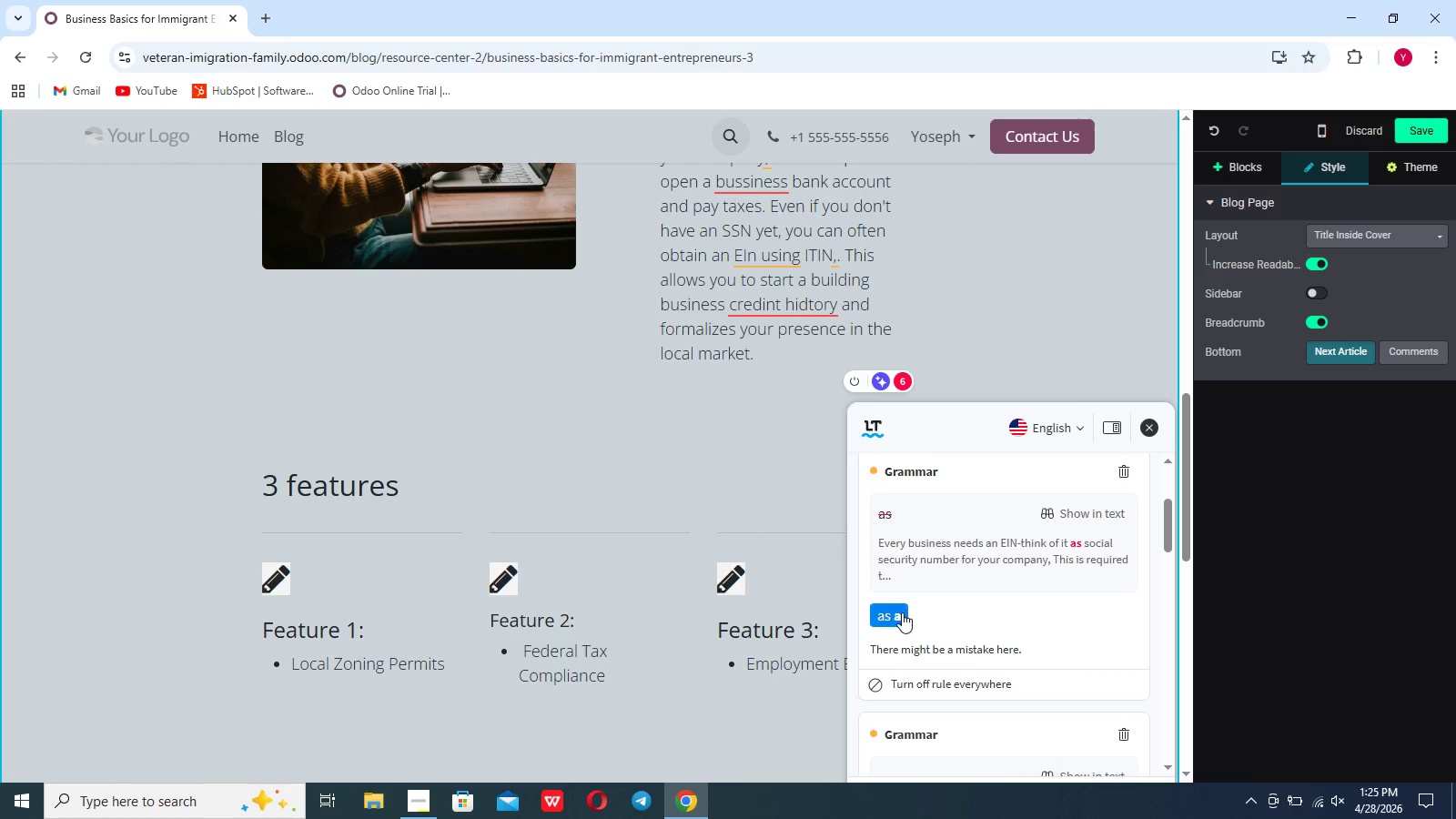 
left_click([902, 612])
 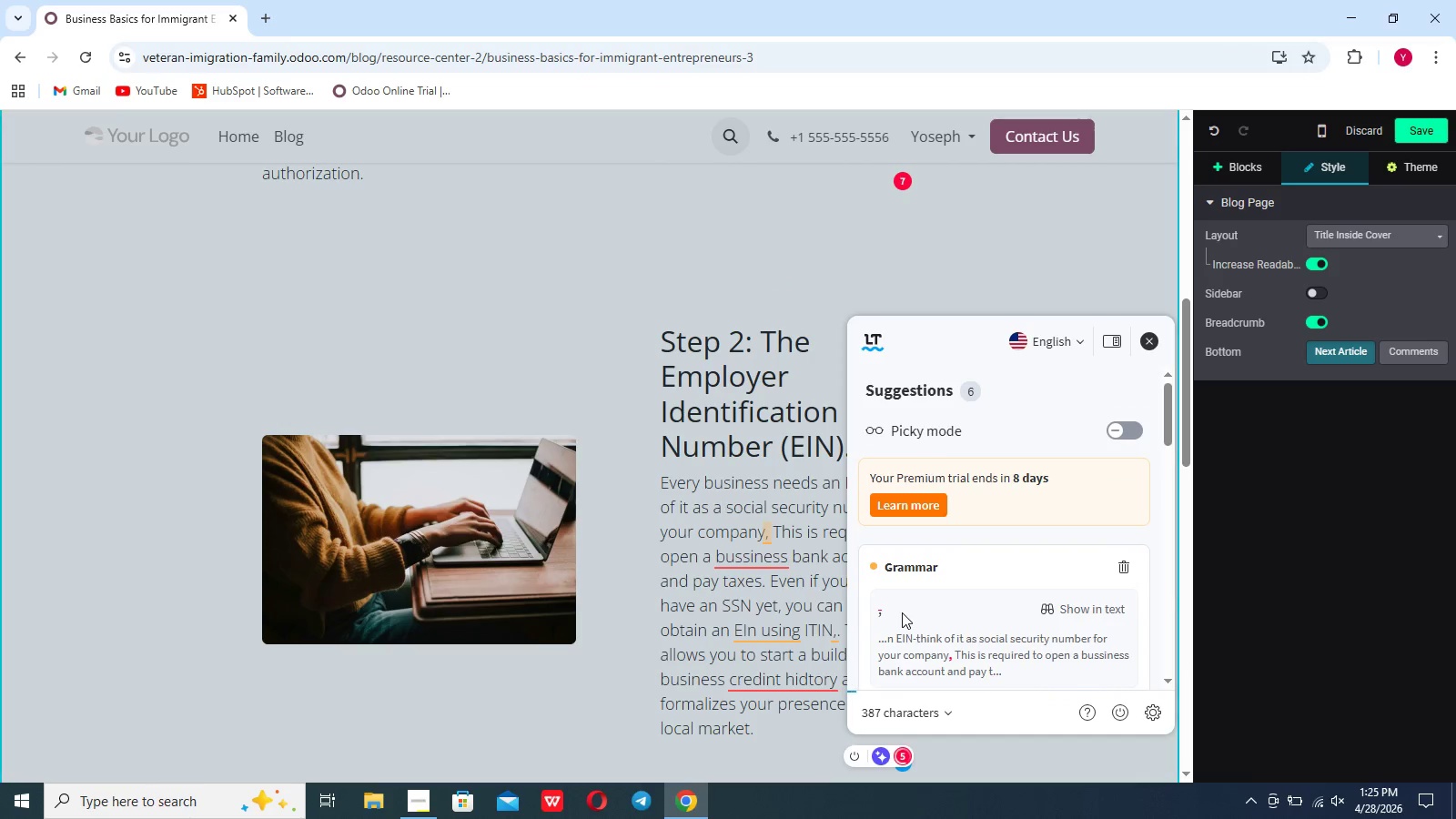 
scroll: coordinate [902, 612], scroll_direction: down, amount: 6.0
 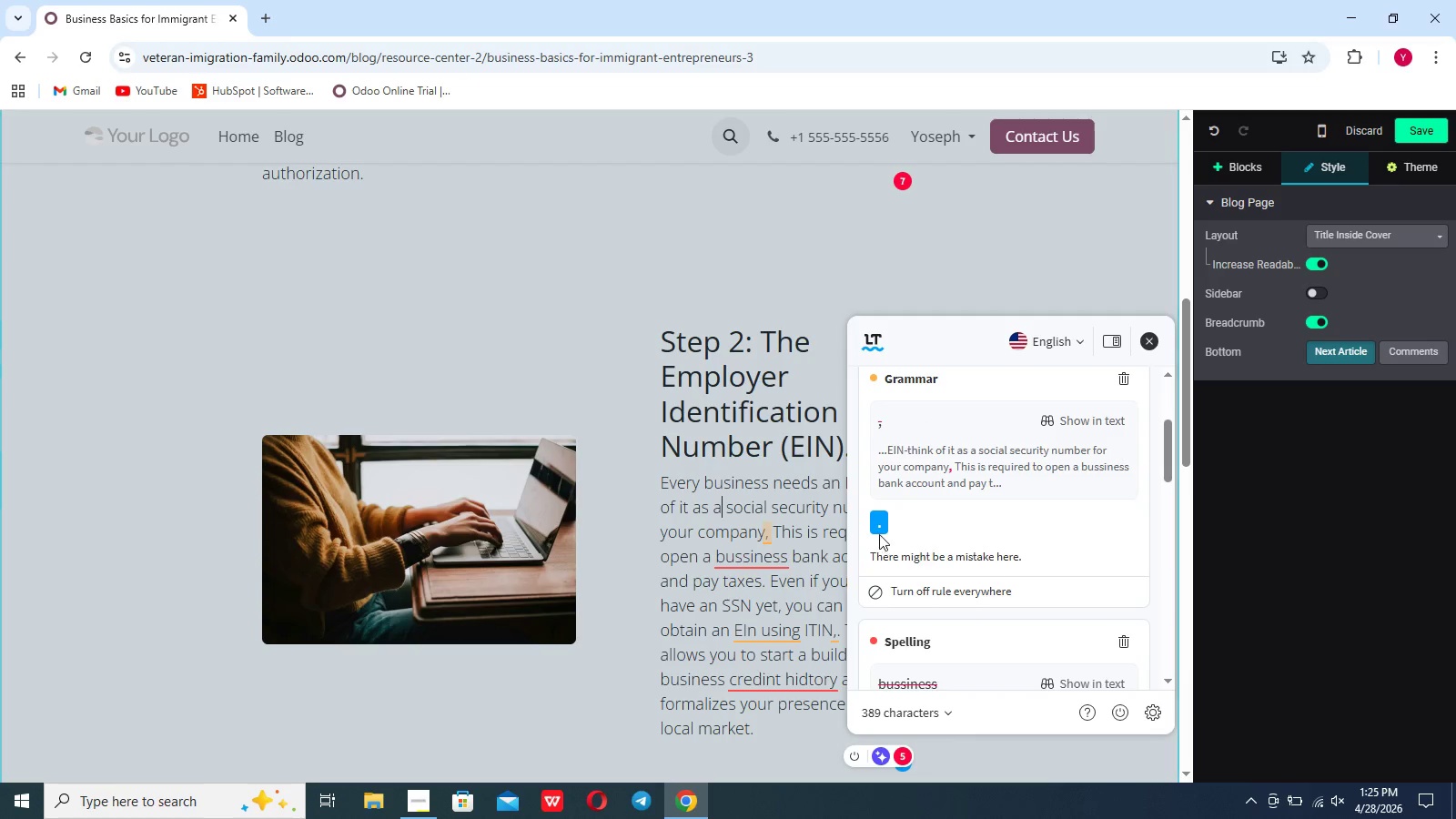 
left_click([879, 531])
 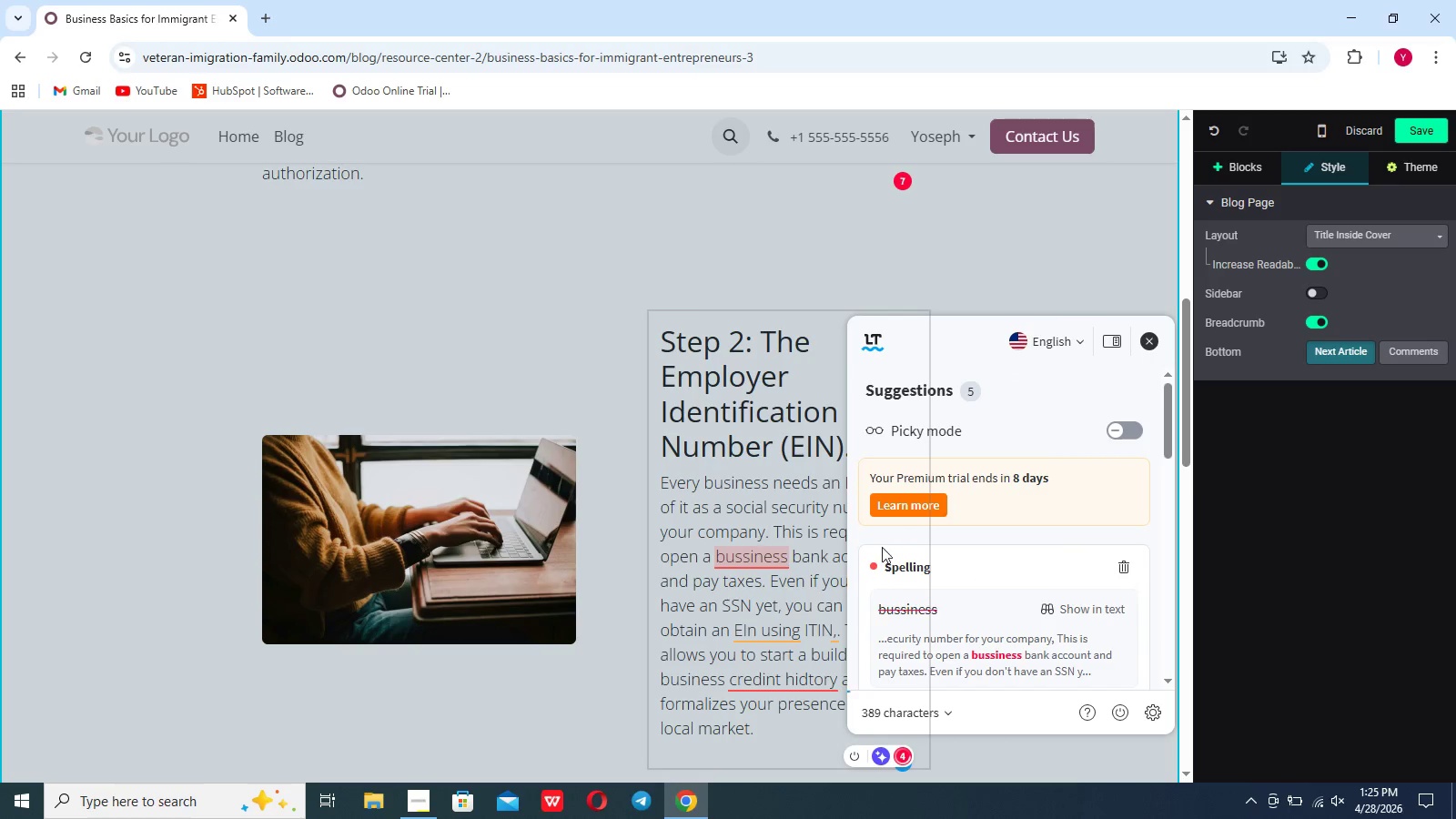 
scroll: coordinate [893, 587], scroll_direction: down, amount: 6.0
 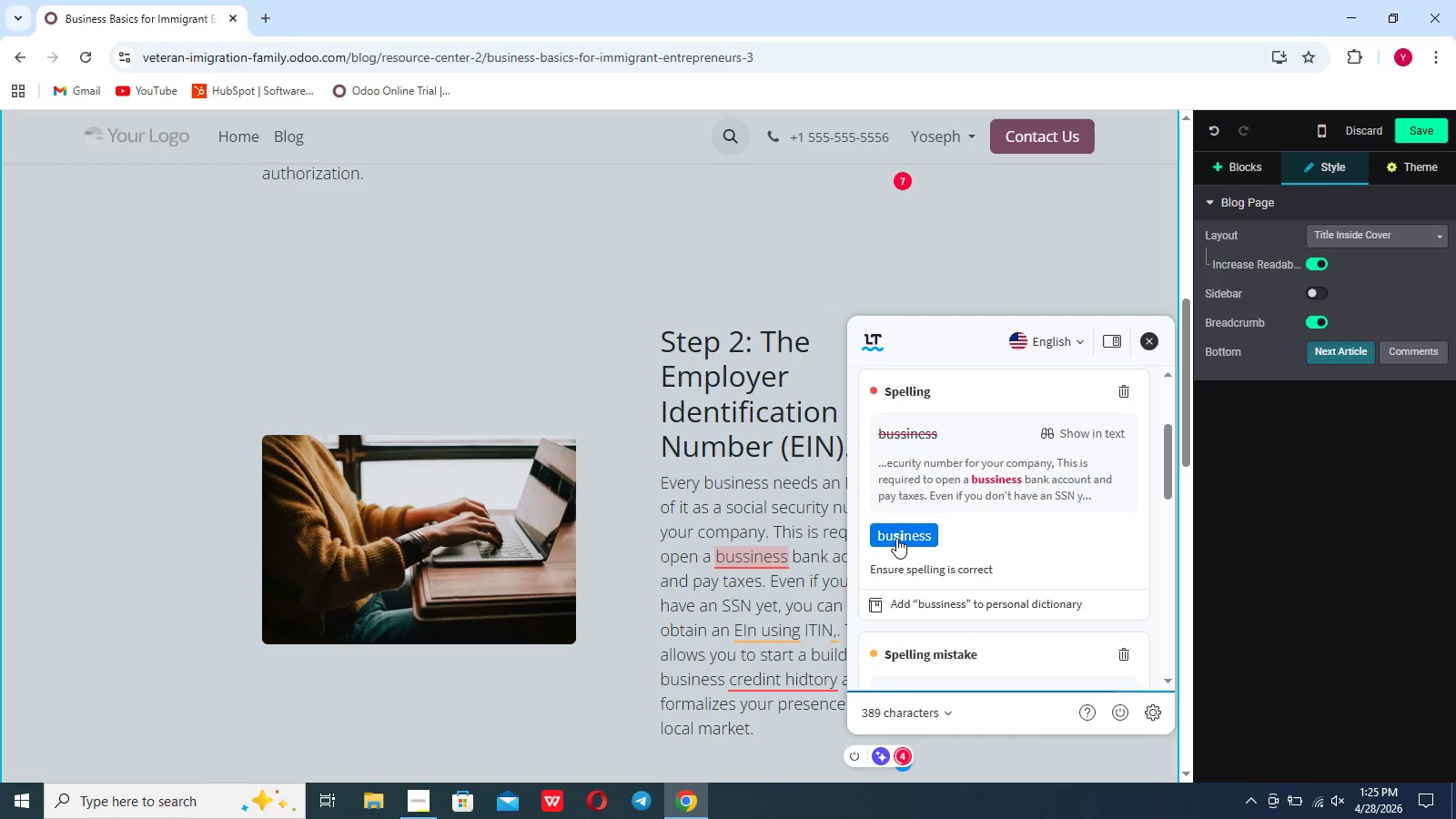 
left_click([896, 538])
 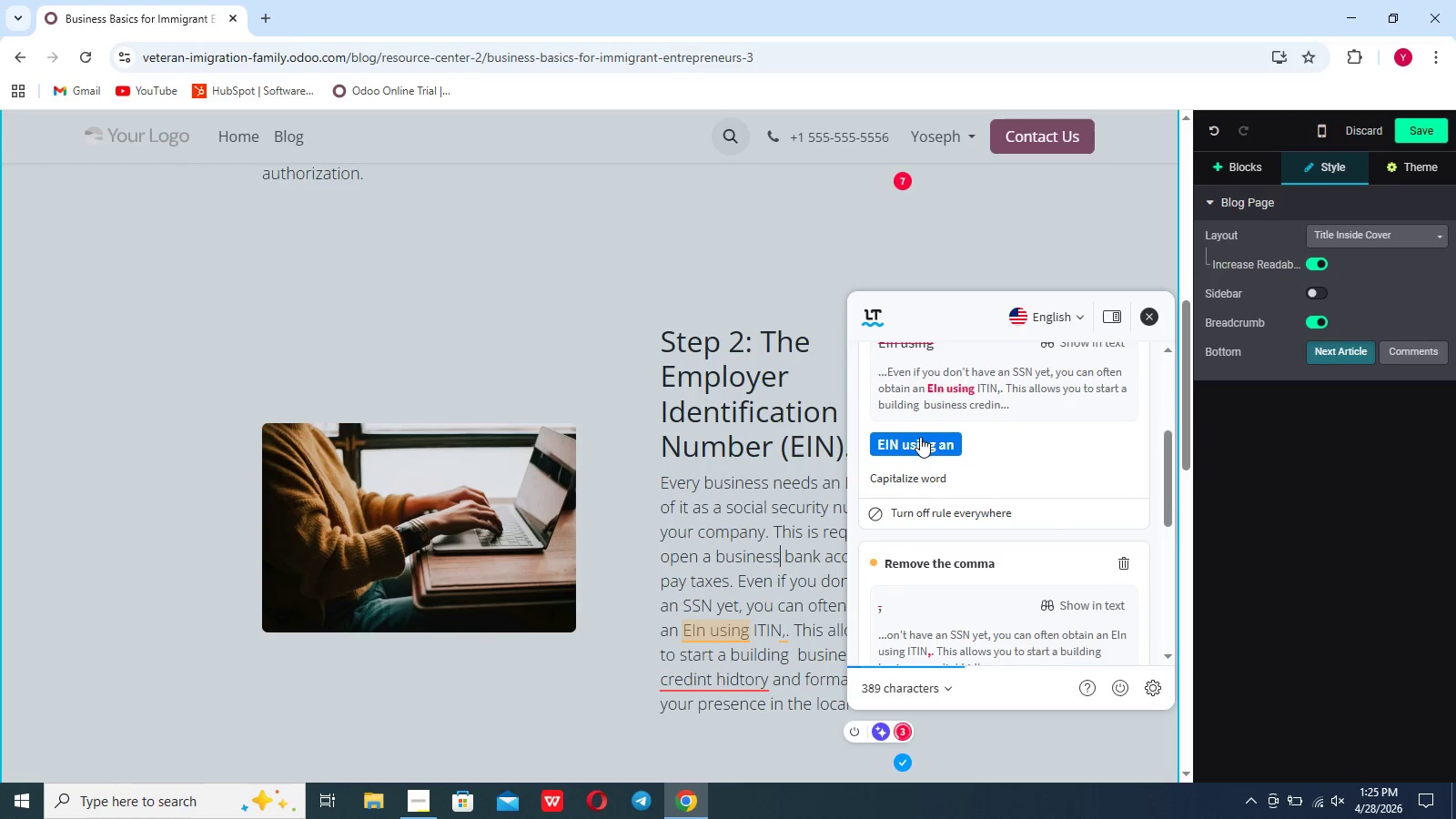 
left_click([920, 440])
 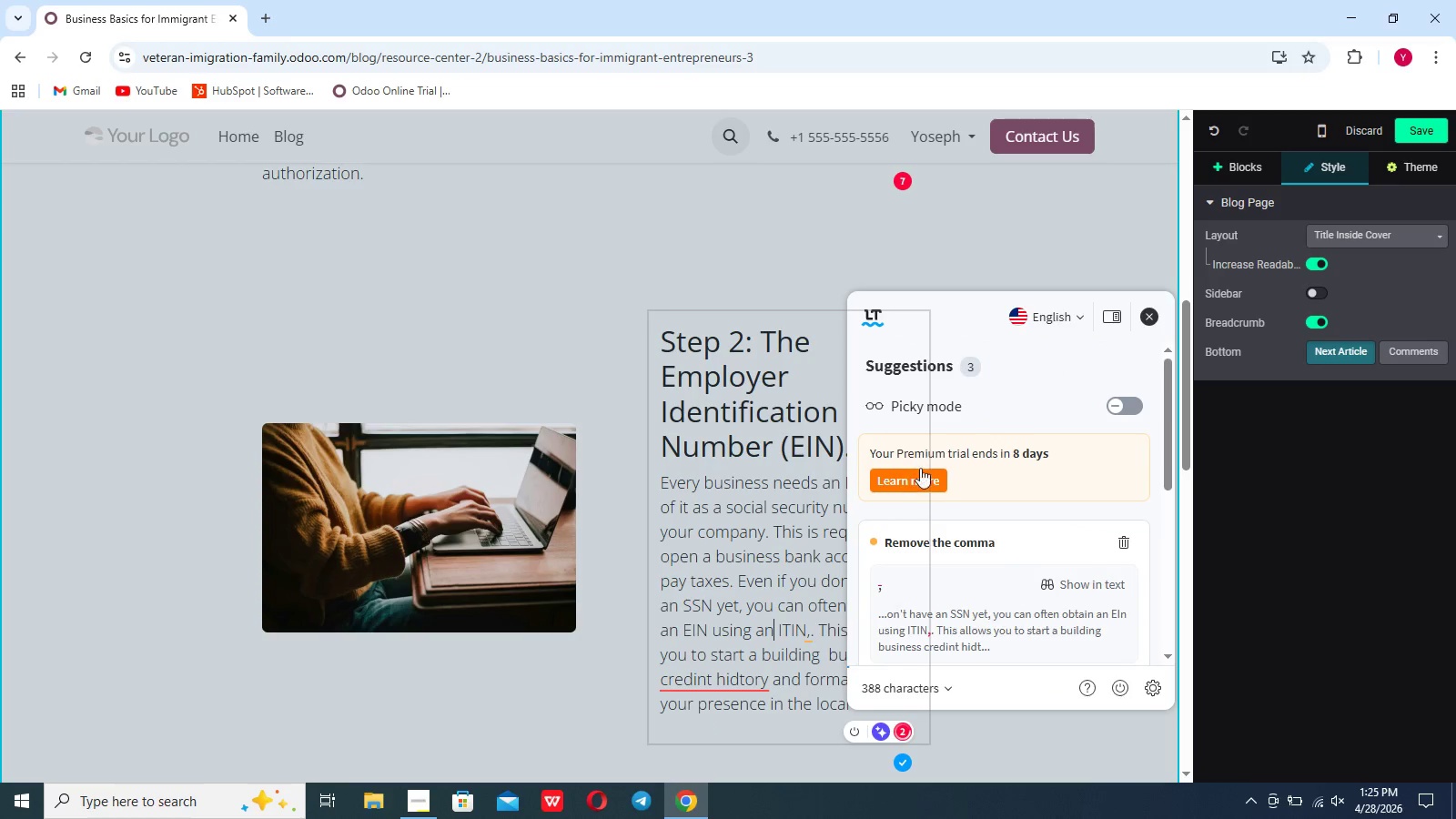 
scroll: coordinate [920, 500], scroll_direction: down, amount: 4.0
 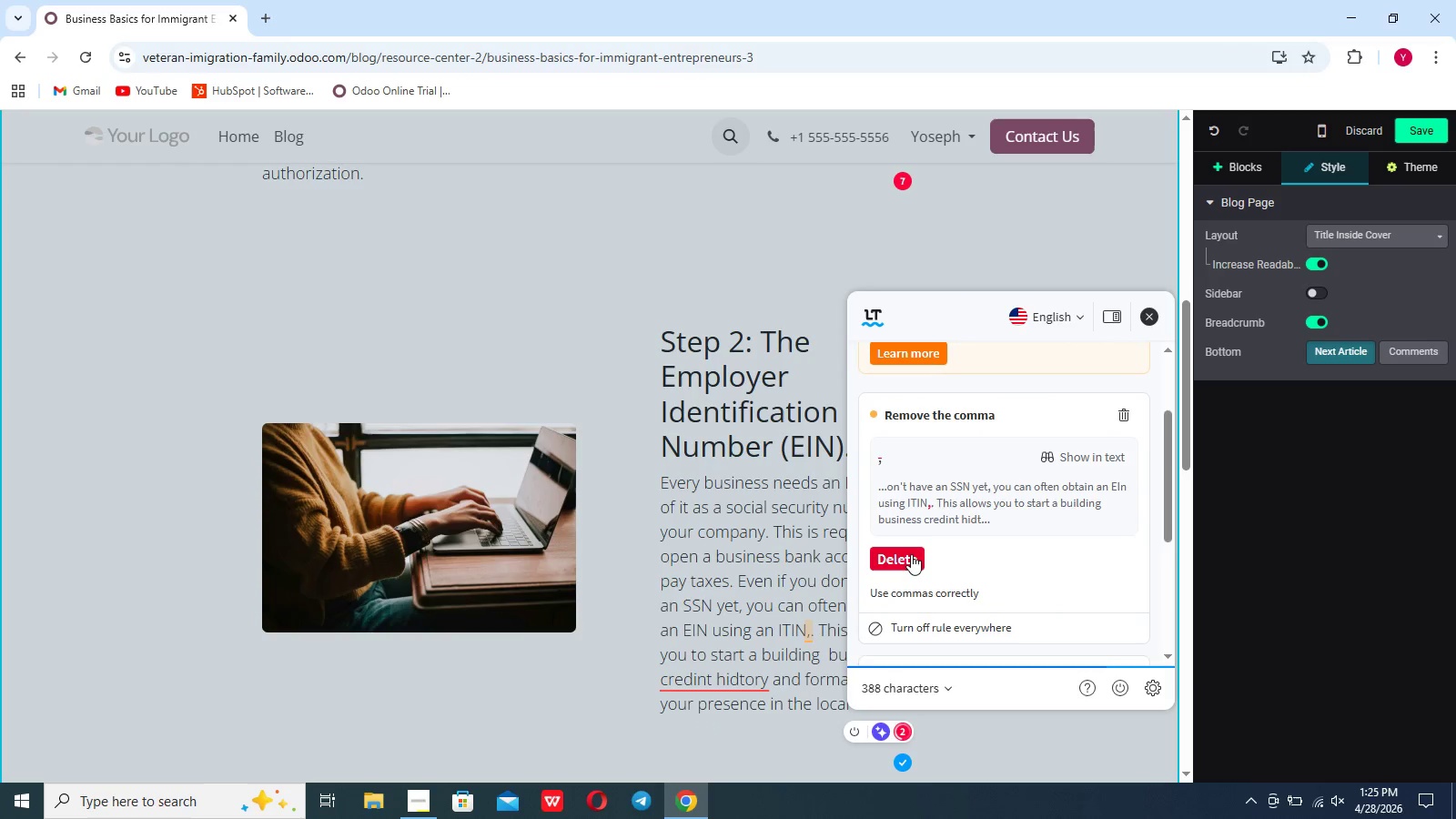 
left_click([911, 554])
 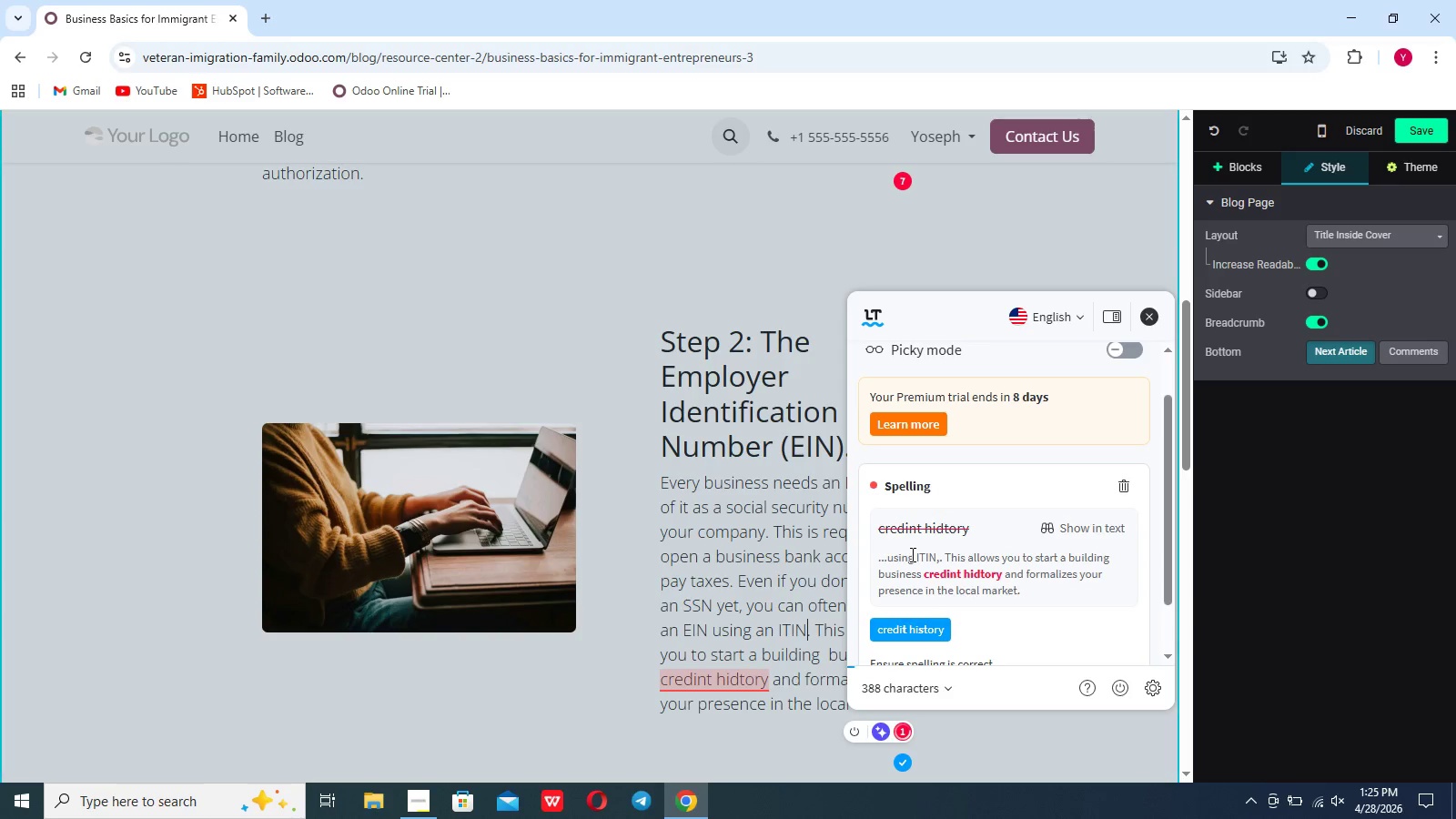 
scroll: coordinate [911, 554], scroll_direction: down, amount: 2.0
 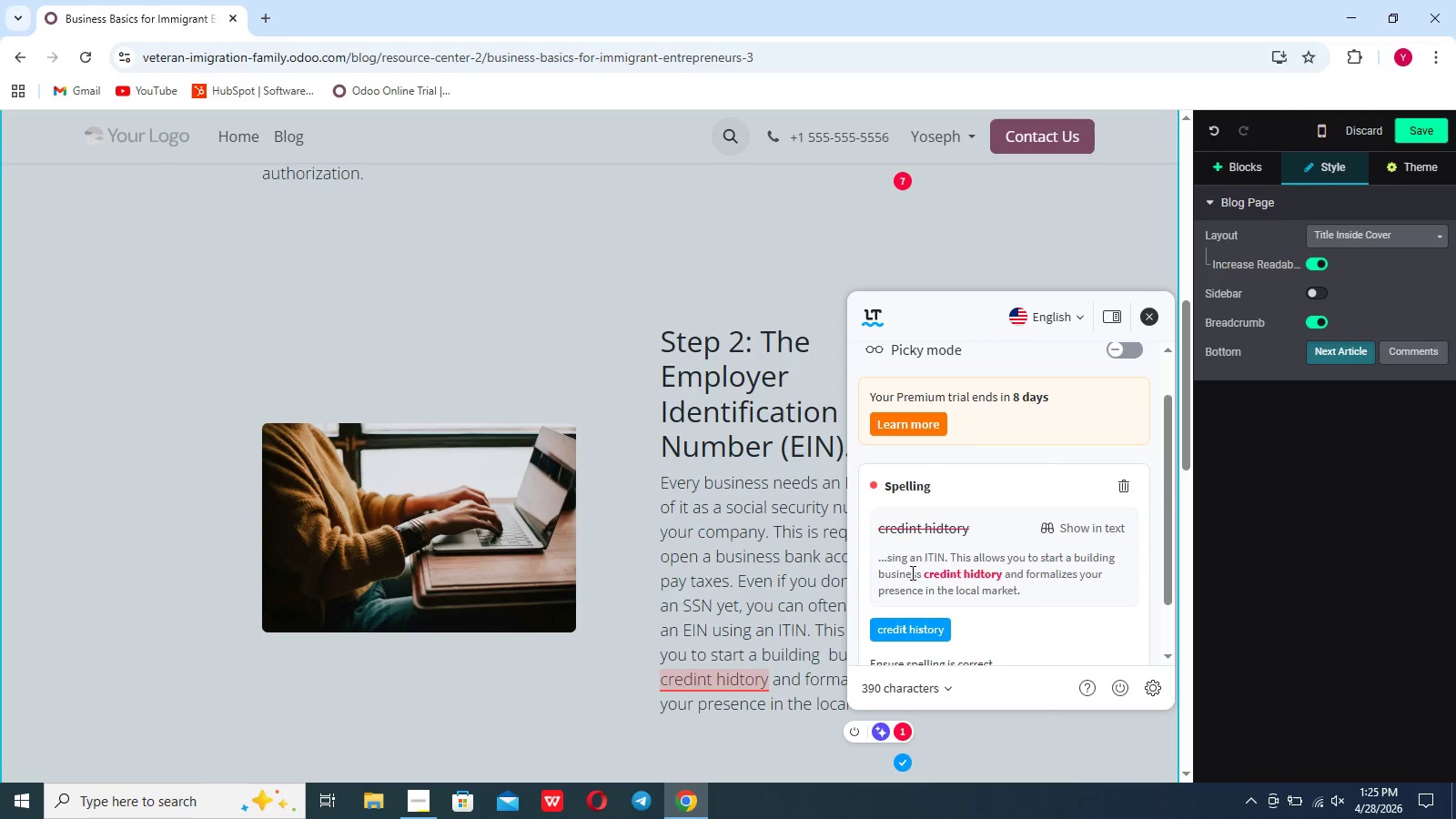 
left_click([911, 572])
 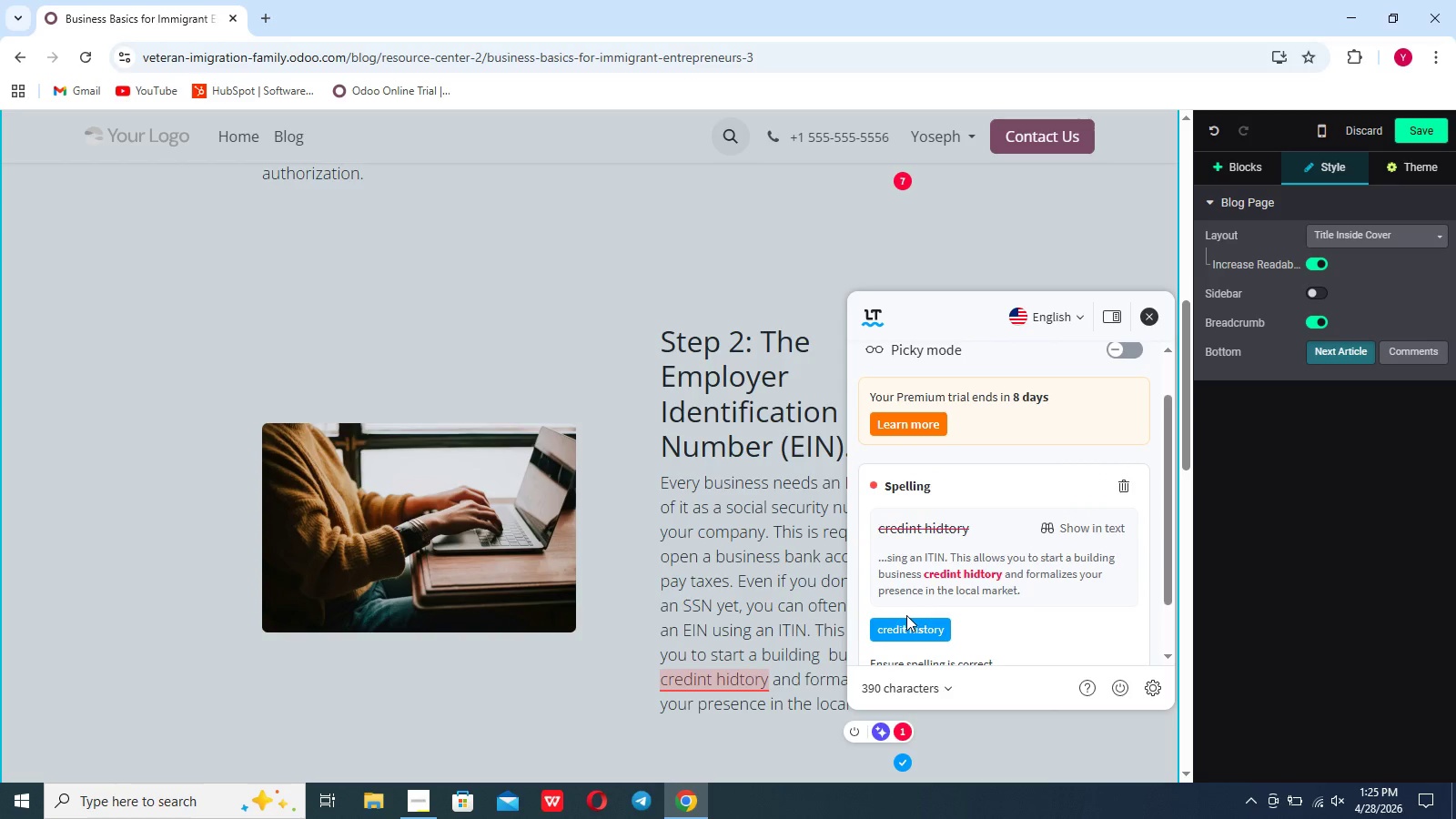 
left_click([906, 615])
 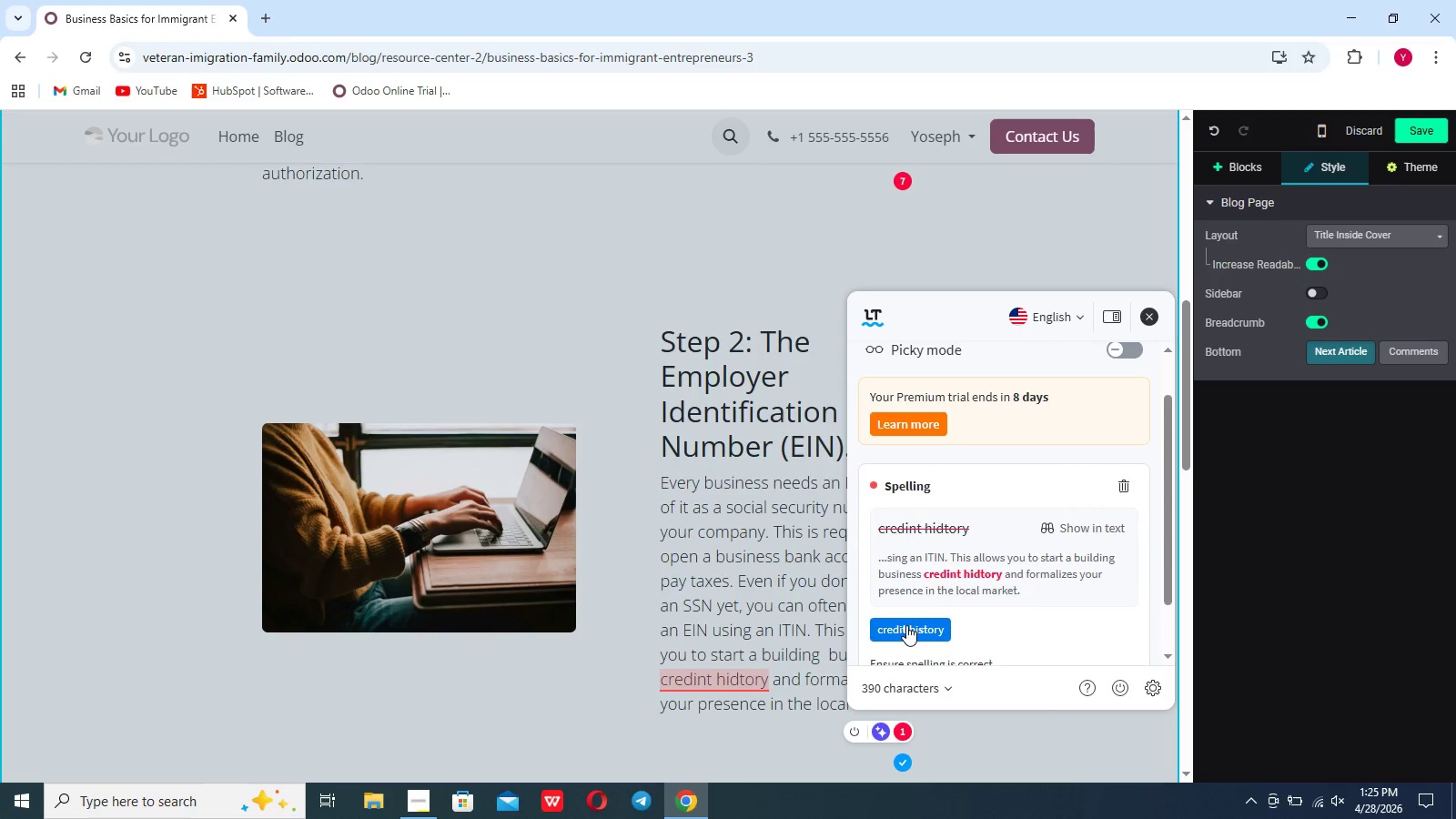 
left_click([906, 625])
 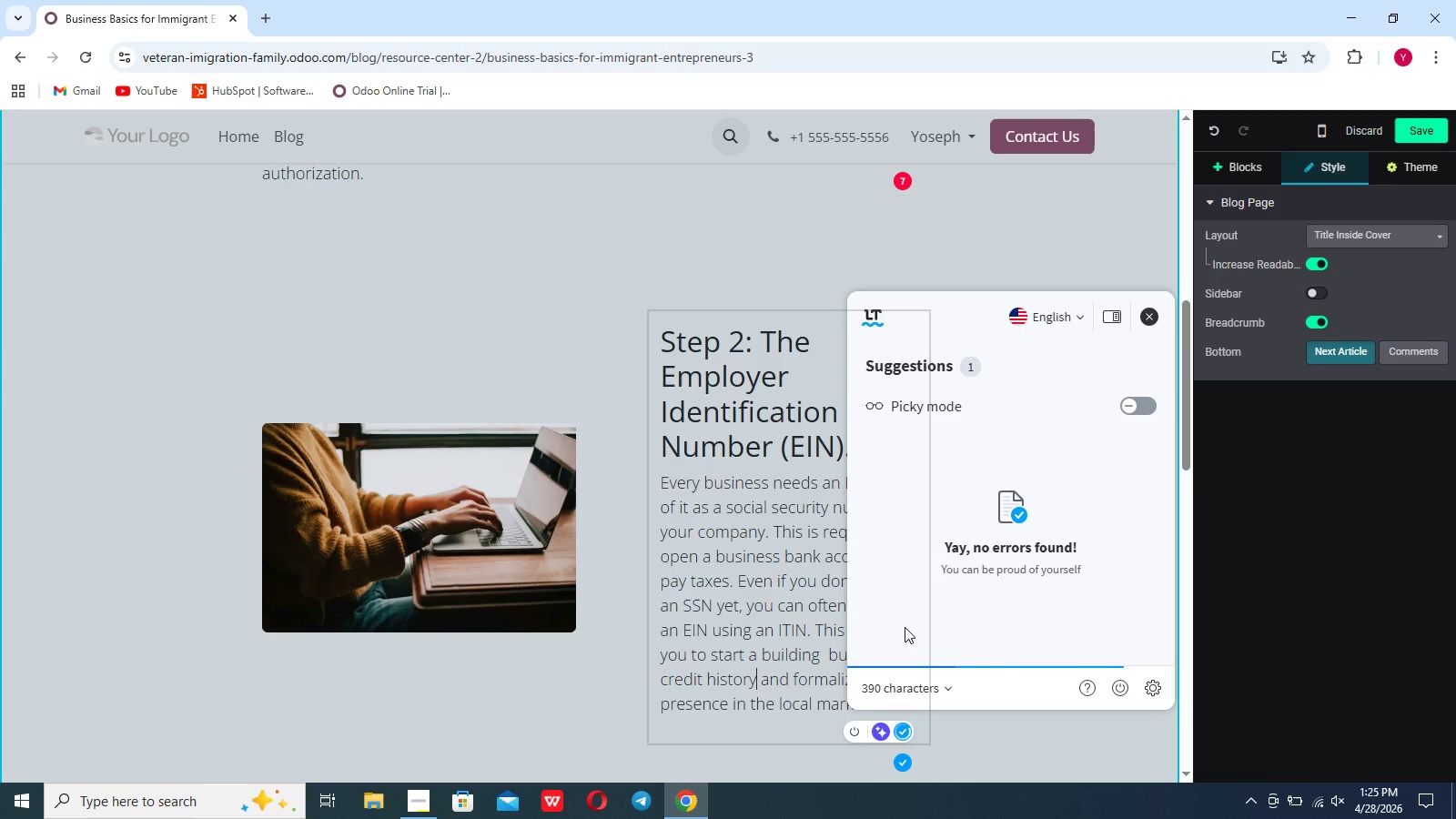 
wait(5.52)
 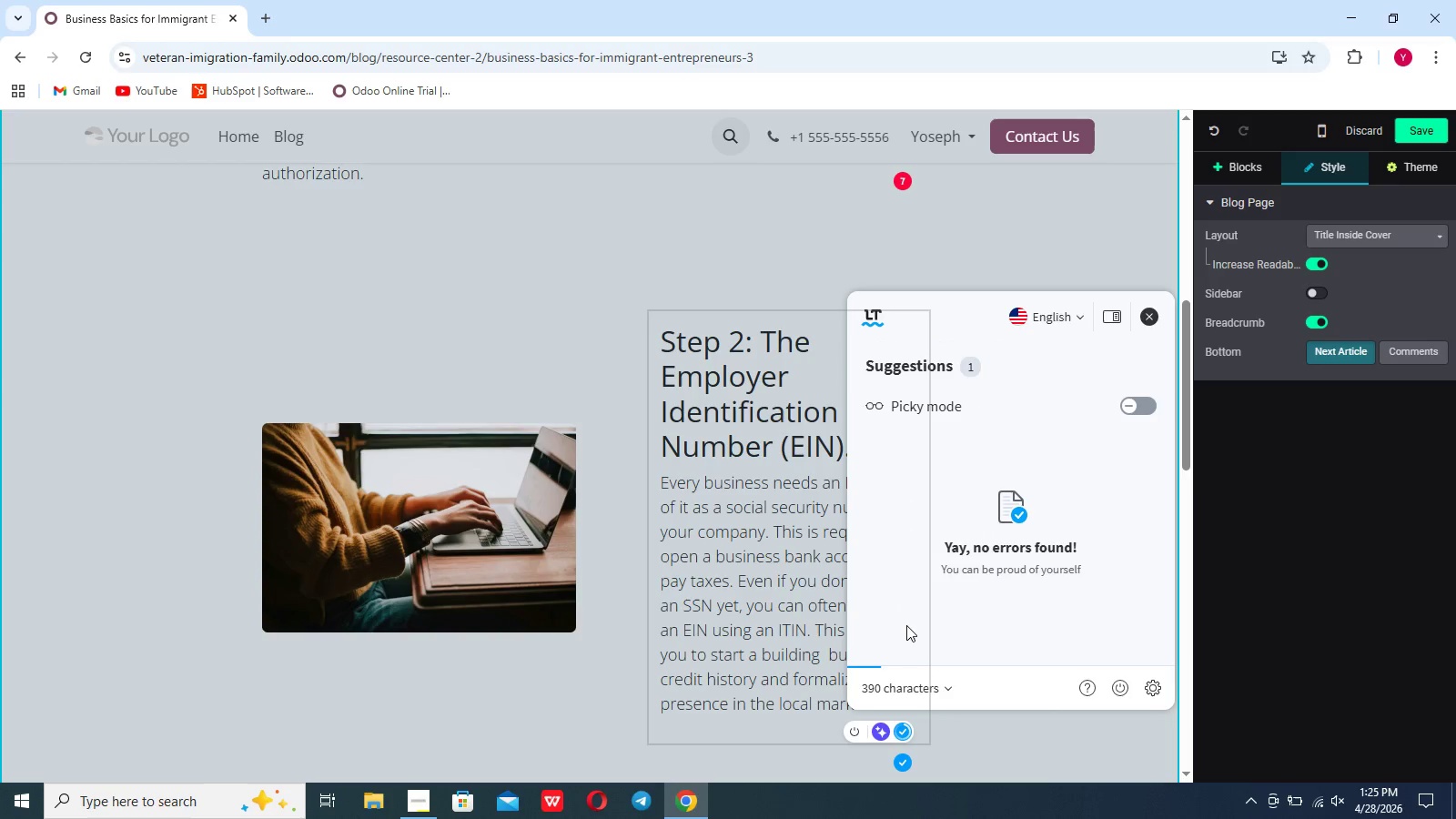 
left_click([753, 653])
 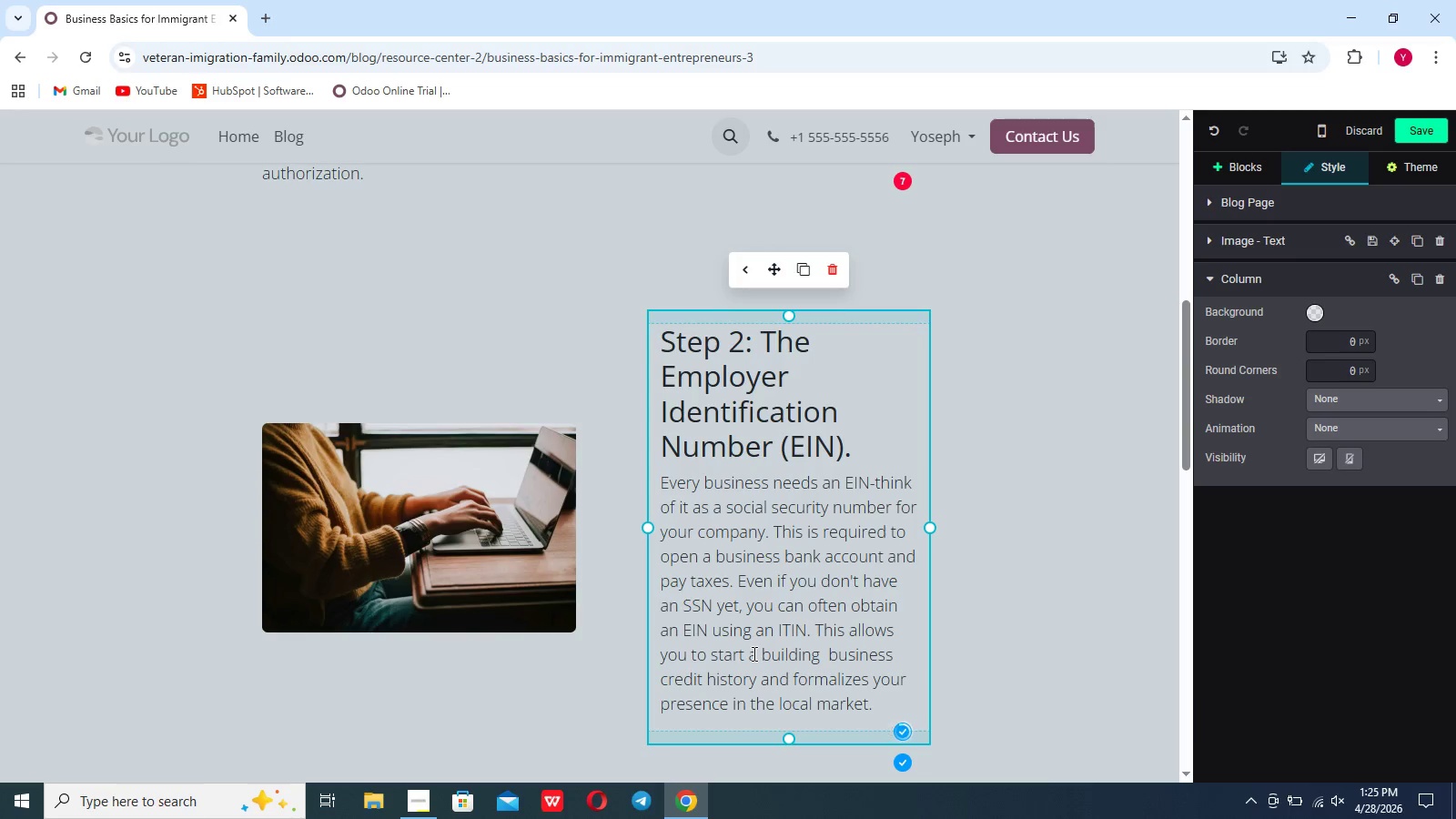 
scroll: coordinate [753, 653], scroll_direction: up, amount: 9.0
 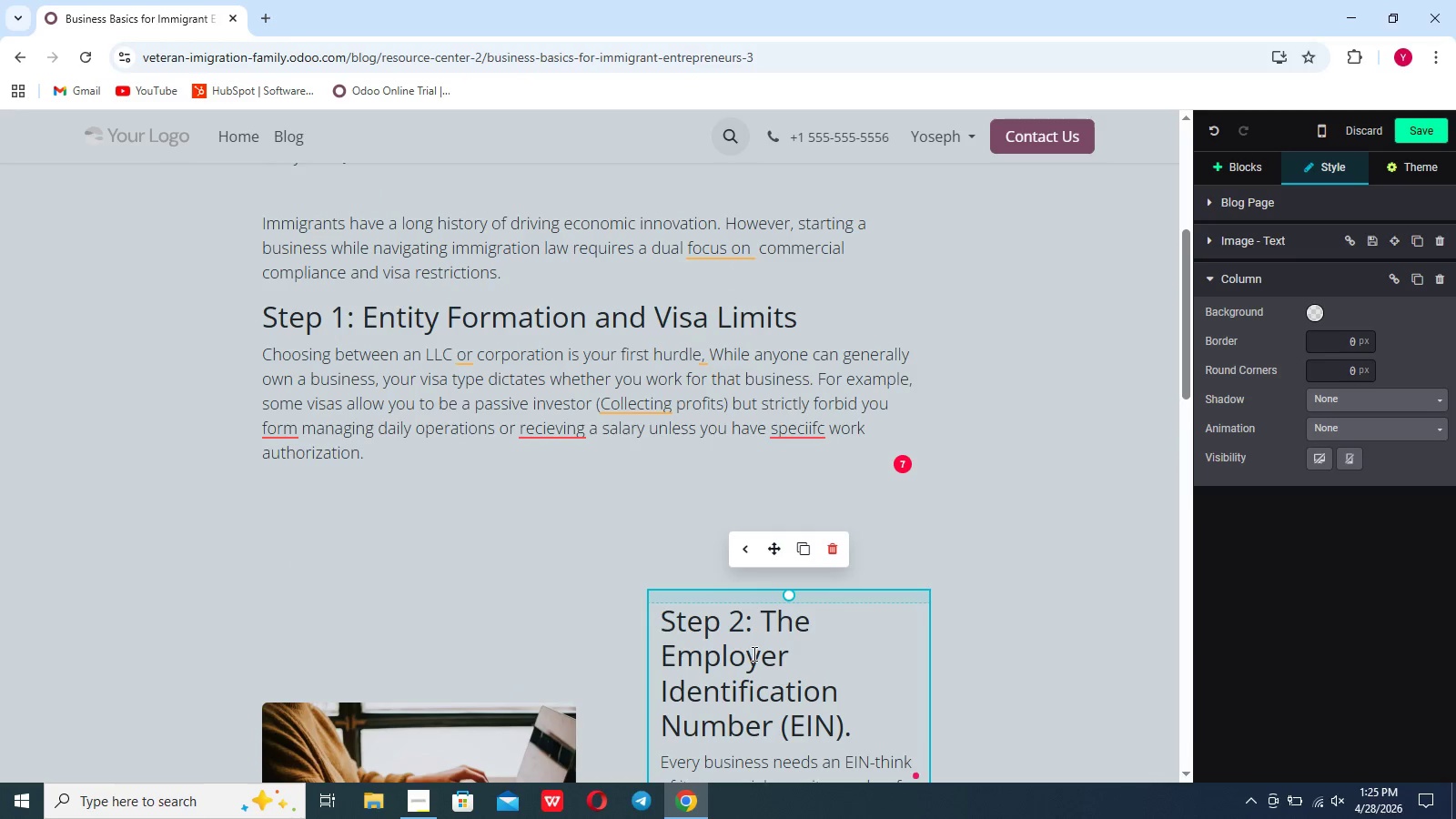 
double_click([753, 653])
 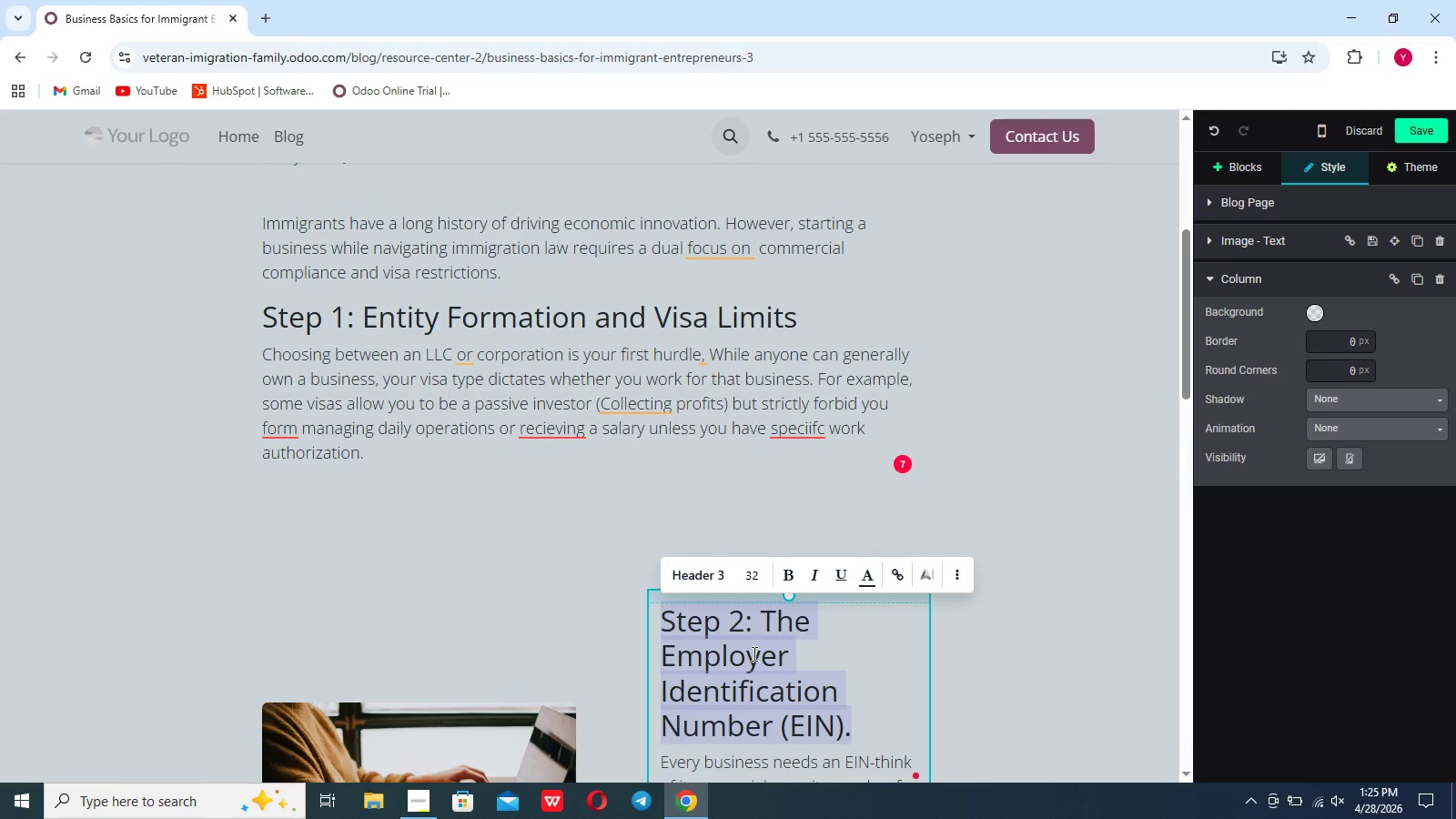 
left_click([753, 653])
 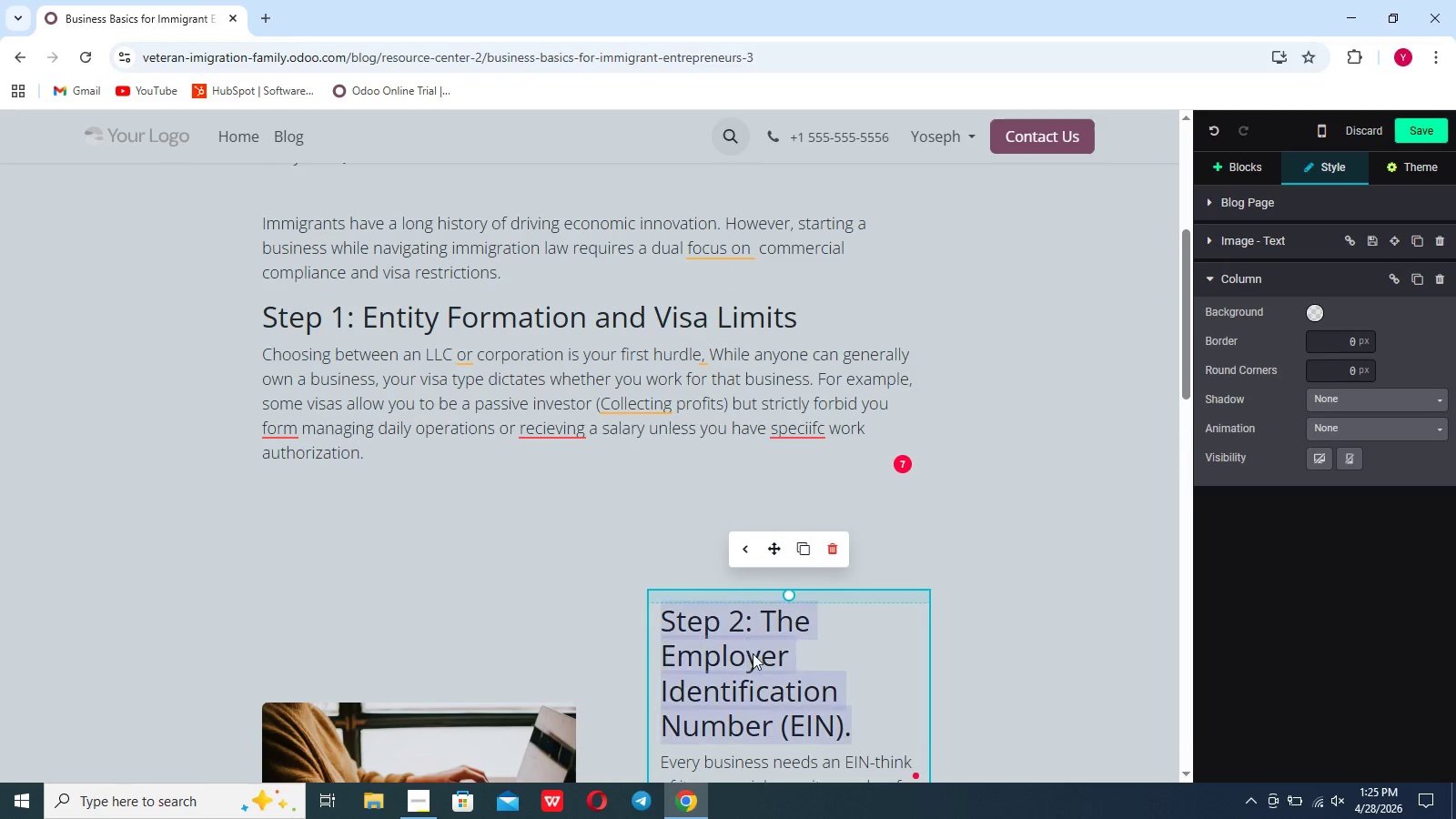 
triple_click([753, 653])
 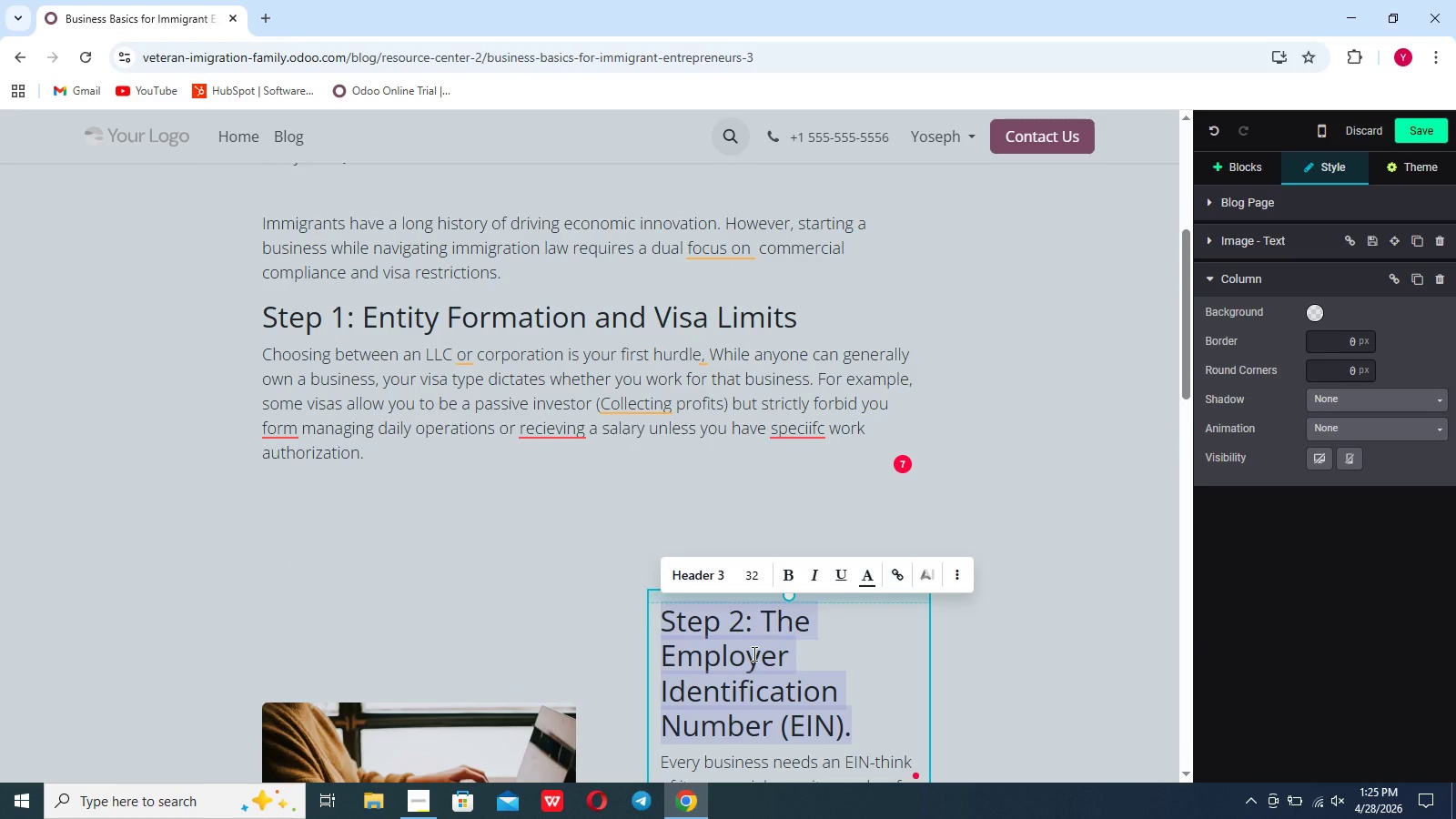 
left_click([753, 653])
 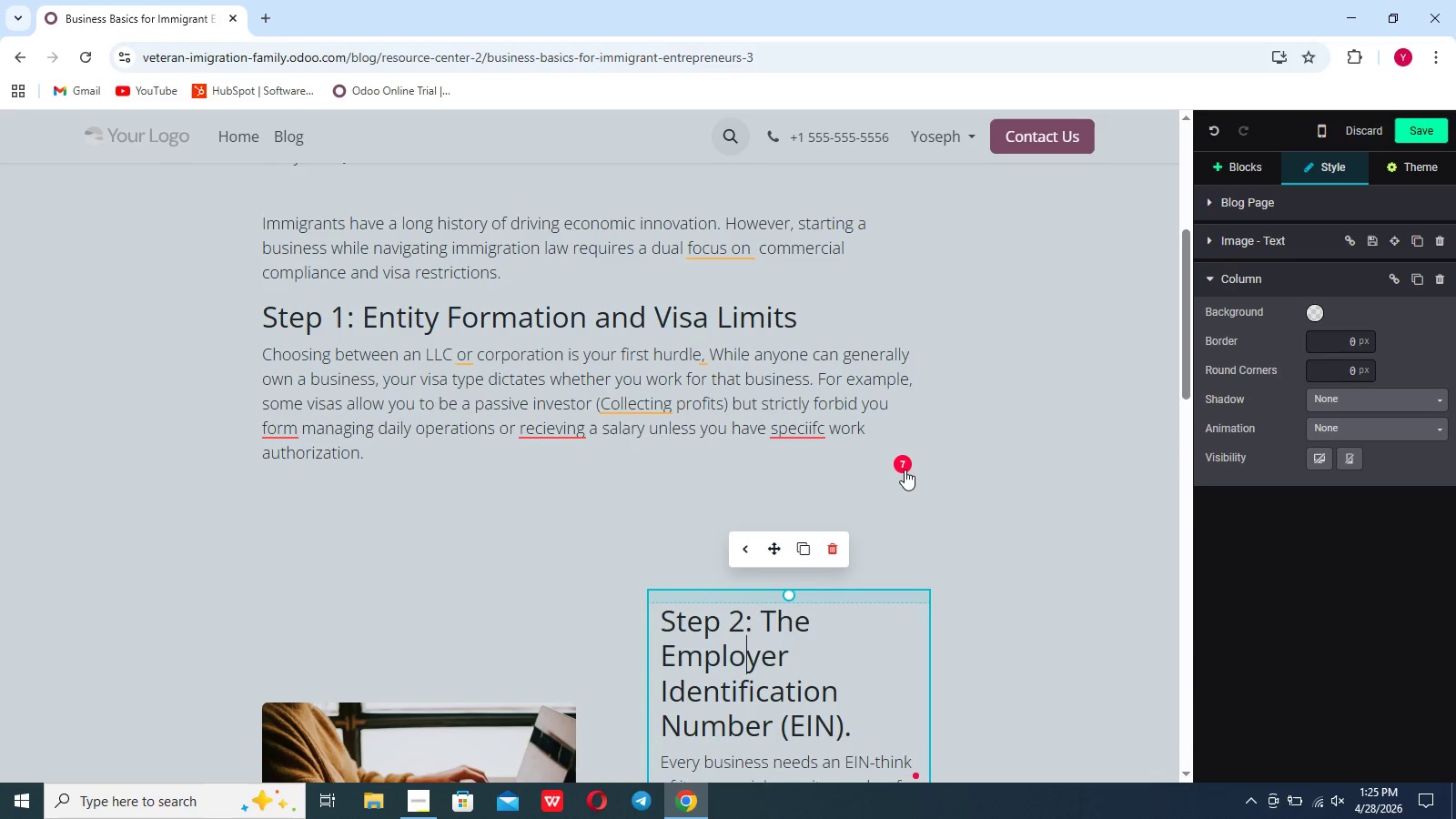 
left_click([905, 470])
 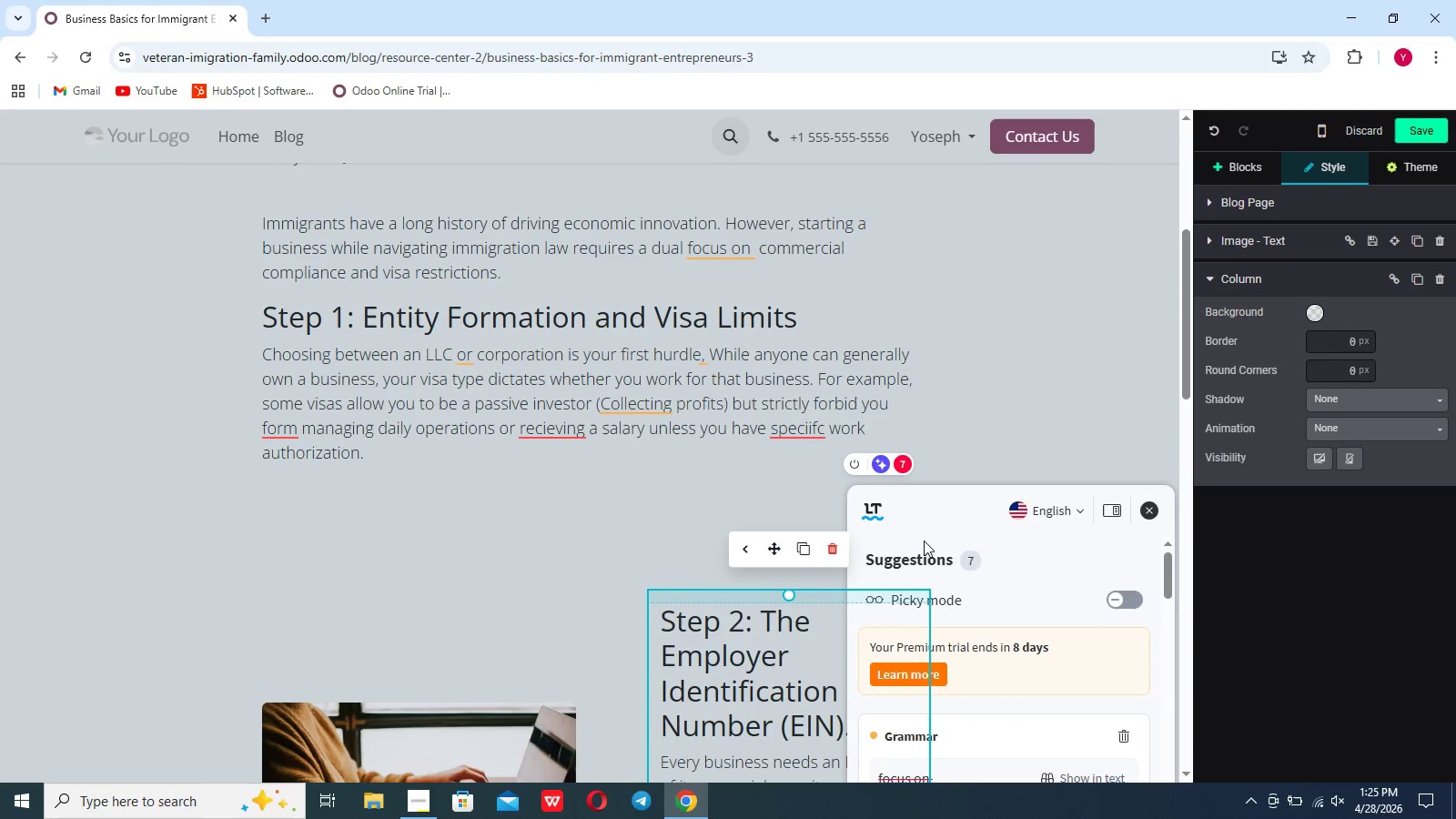 
scroll: coordinate [924, 541], scroll_direction: down, amount: 5.0
 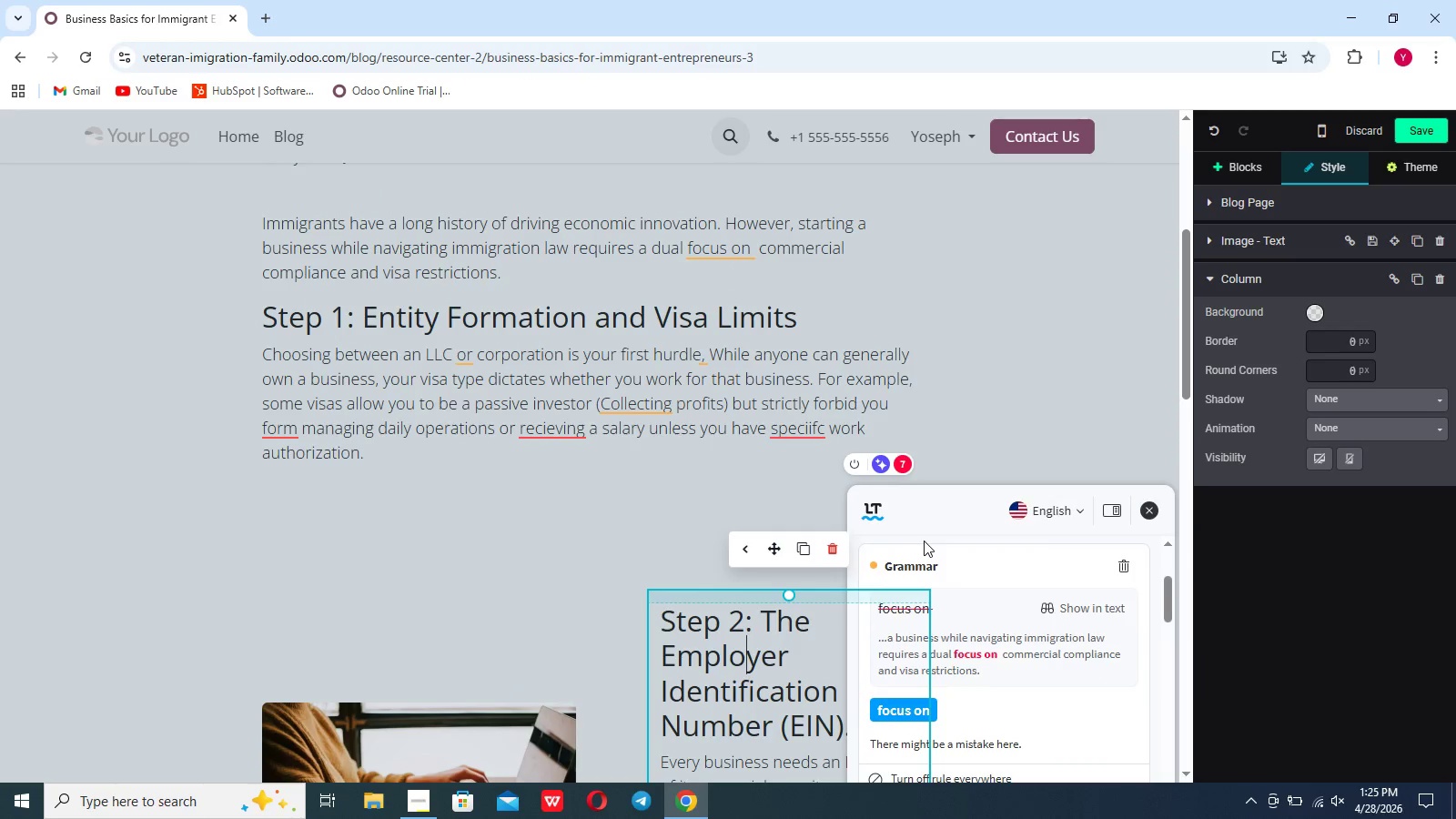 
left_click_drag(start_coordinate=[924, 541], to_coordinate=[964, 618])
 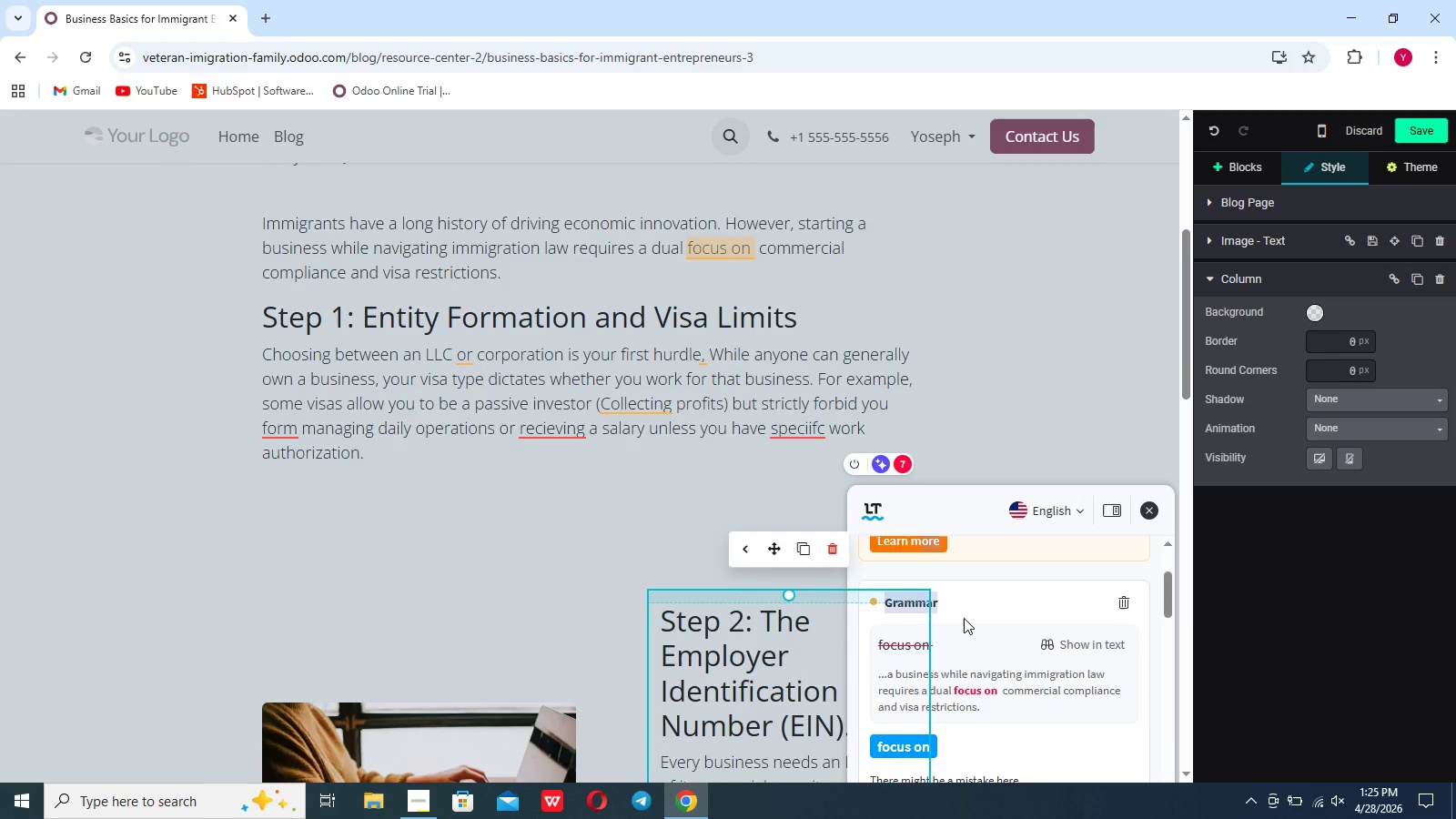 
scroll: coordinate [964, 618], scroll_direction: down, amount: 8.0
 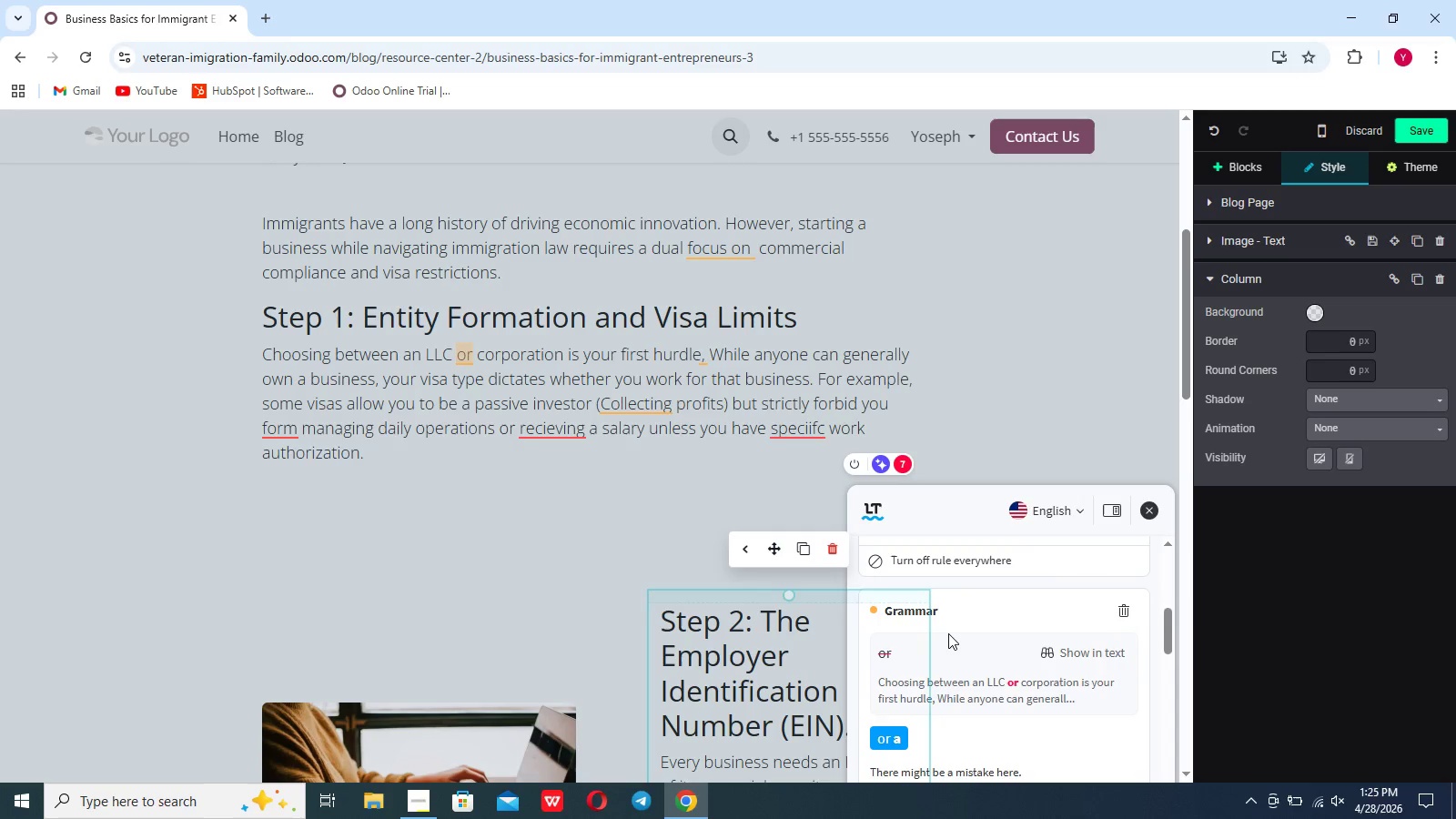 
scroll: coordinate [948, 633], scroll_direction: up, amount: 2.0
 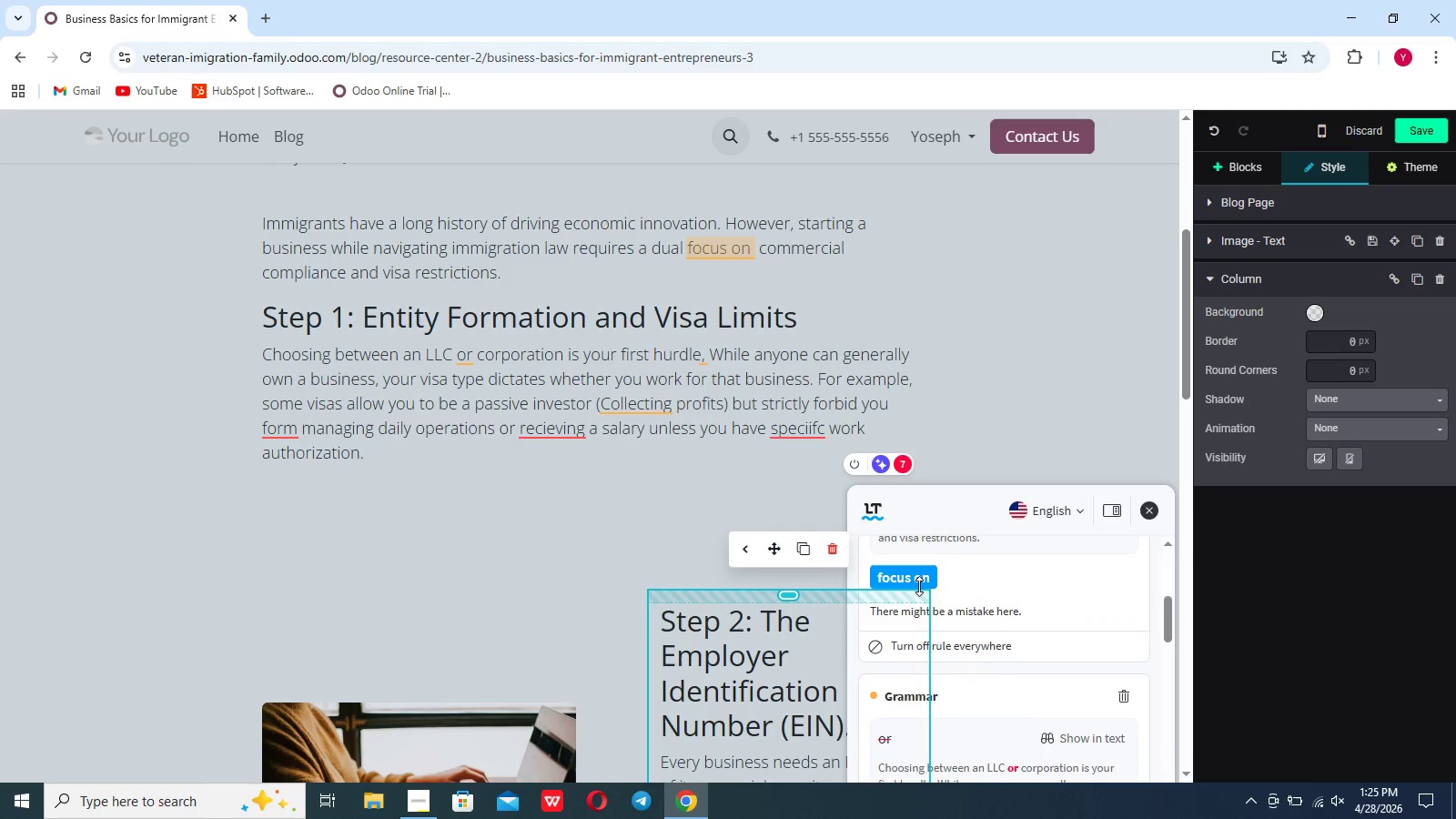 
left_click([919, 586])
 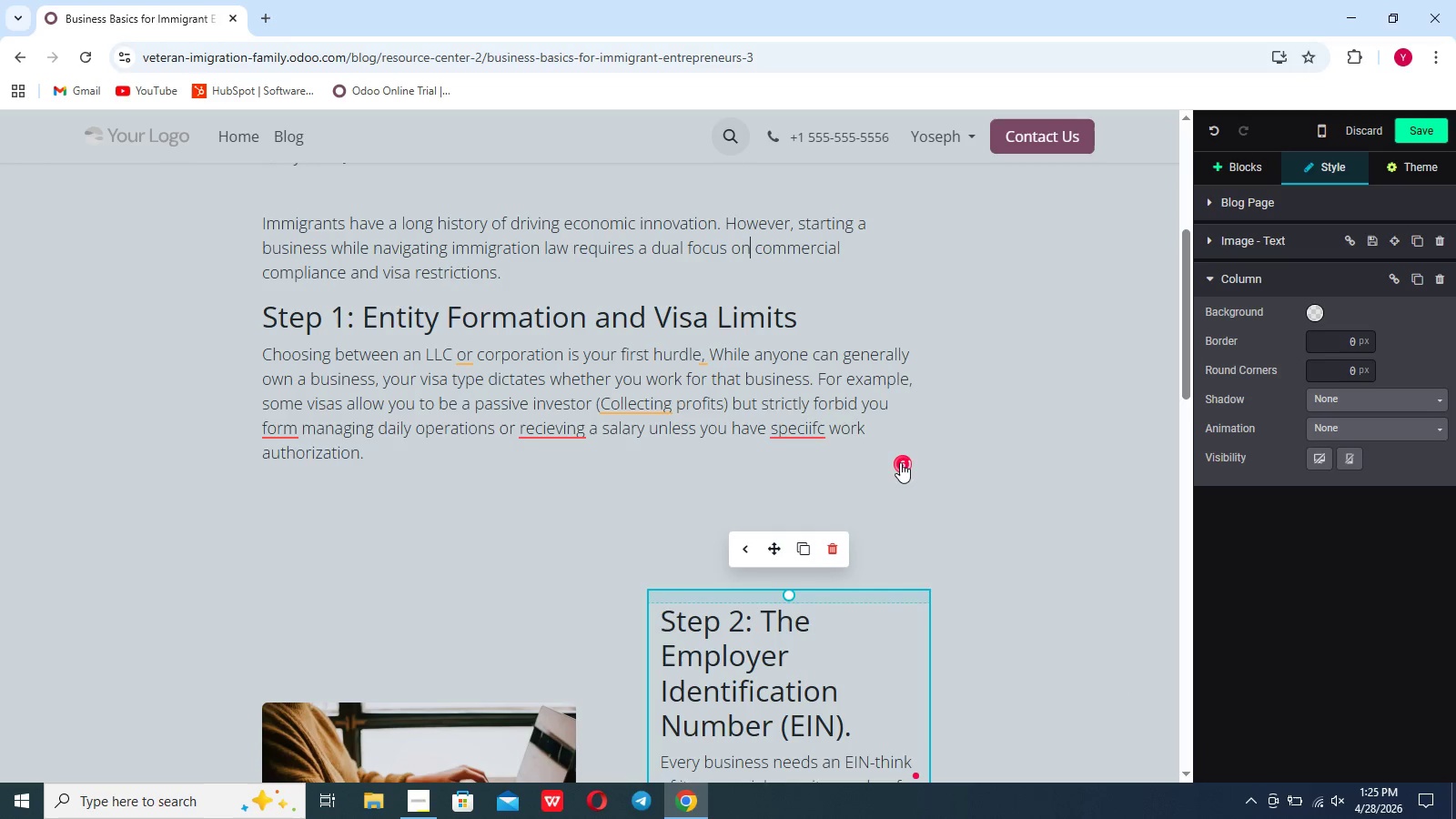 
left_click([905, 470])
 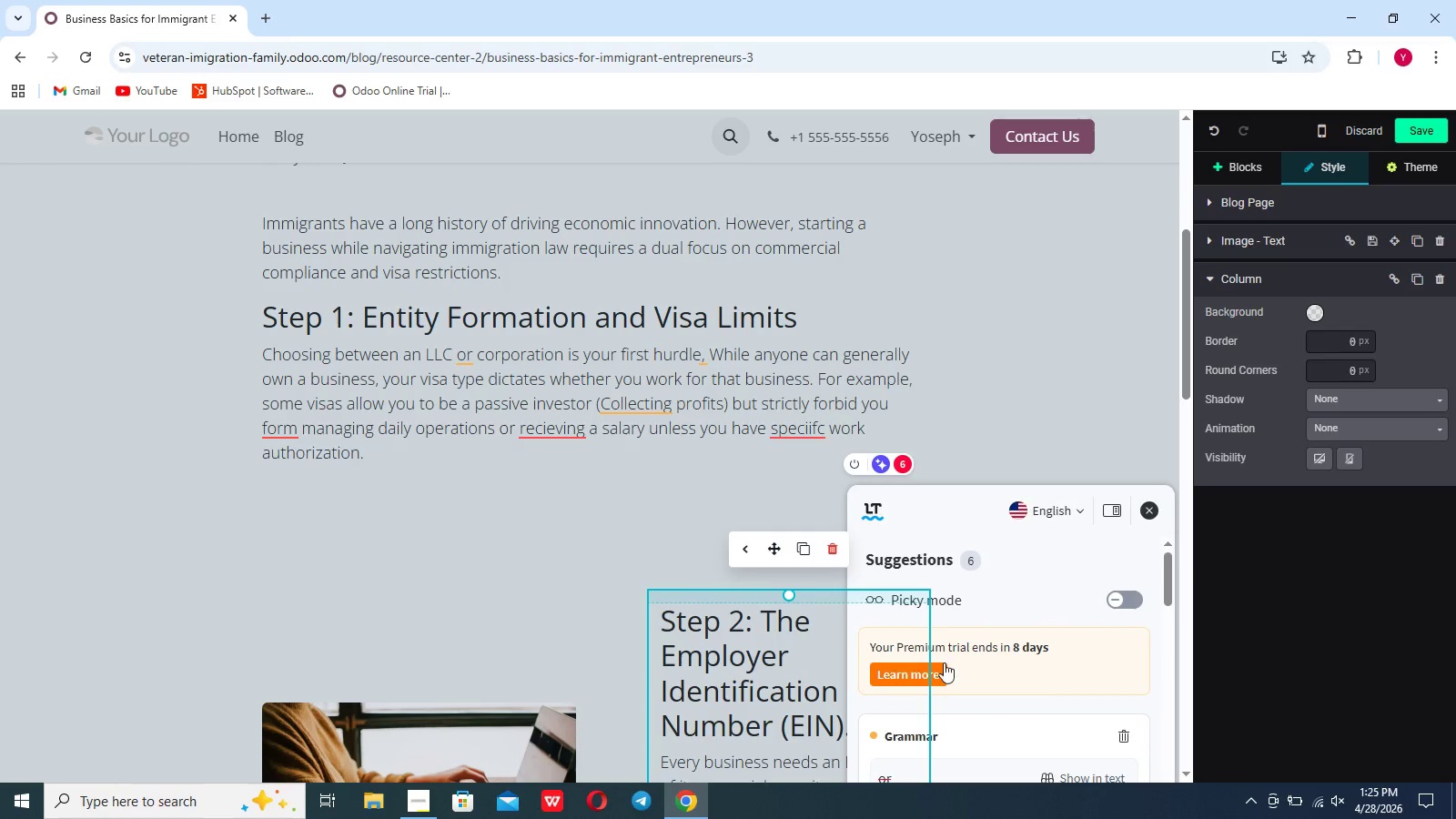 
scroll: coordinate [944, 662], scroll_direction: down, amount: 7.0
 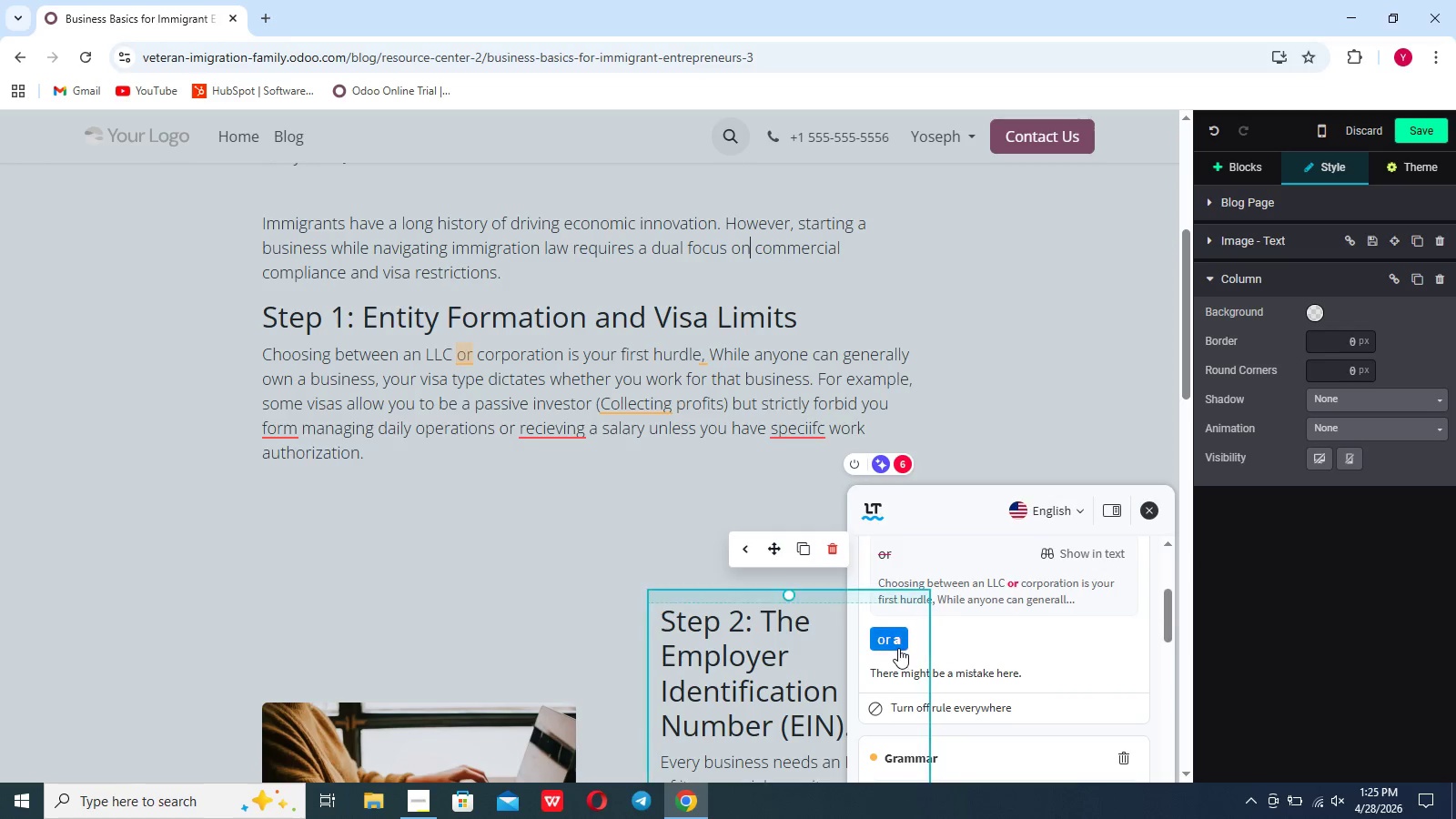 
left_click([898, 648])
 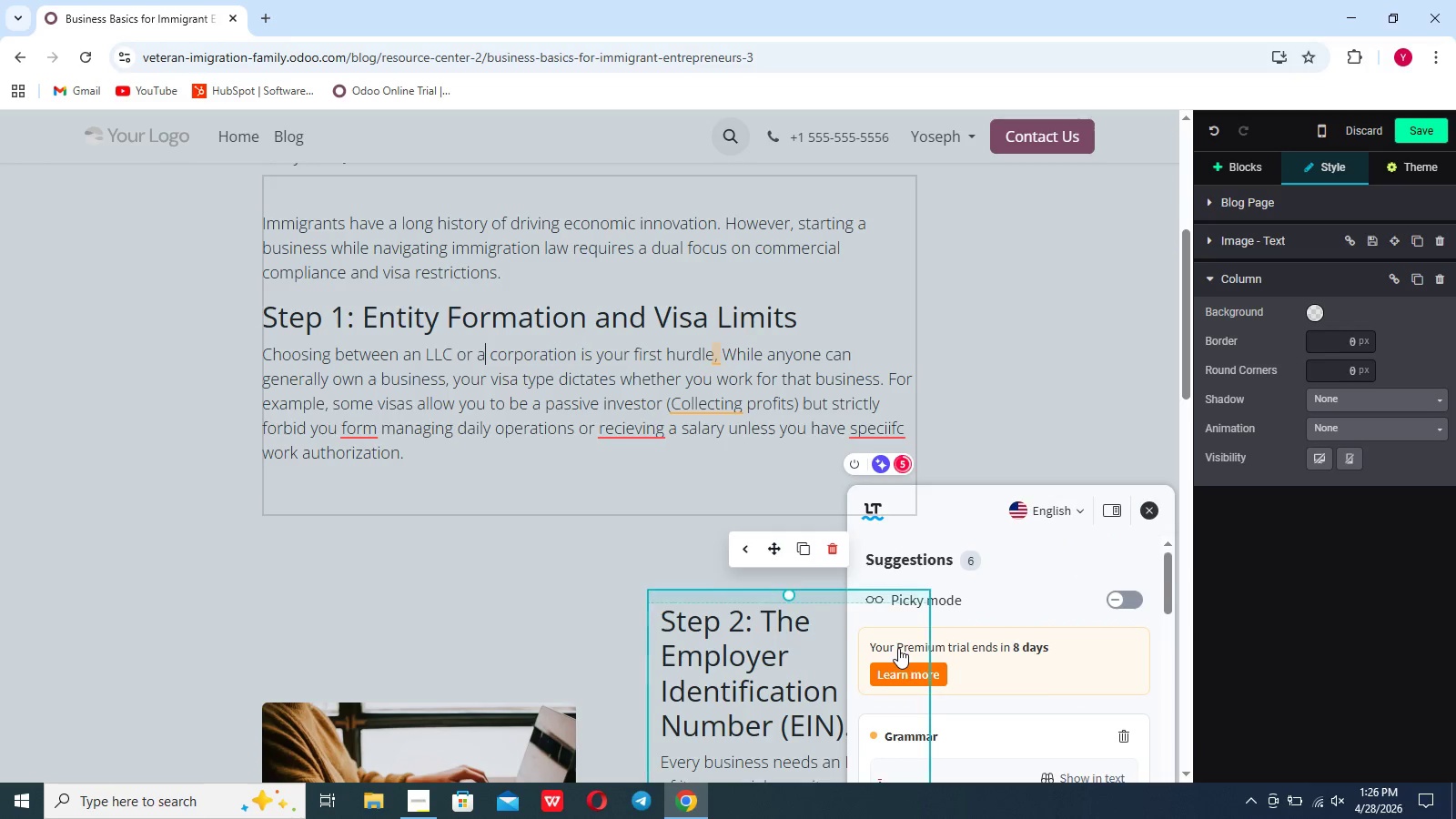 
scroll: coordinate [898, 648], scroll_direction: down, amount: 10.0
 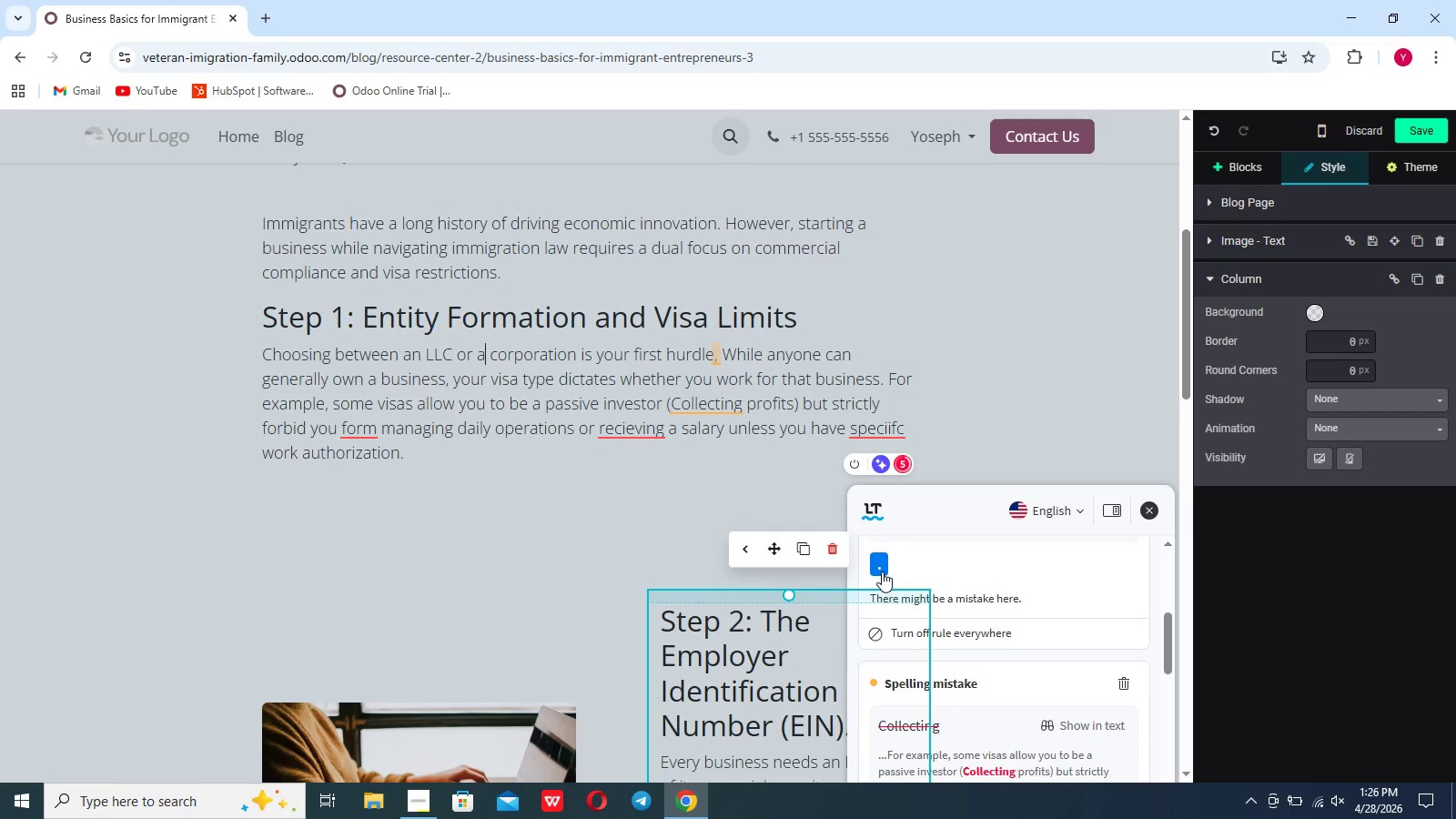 
left_click([882, 571])
 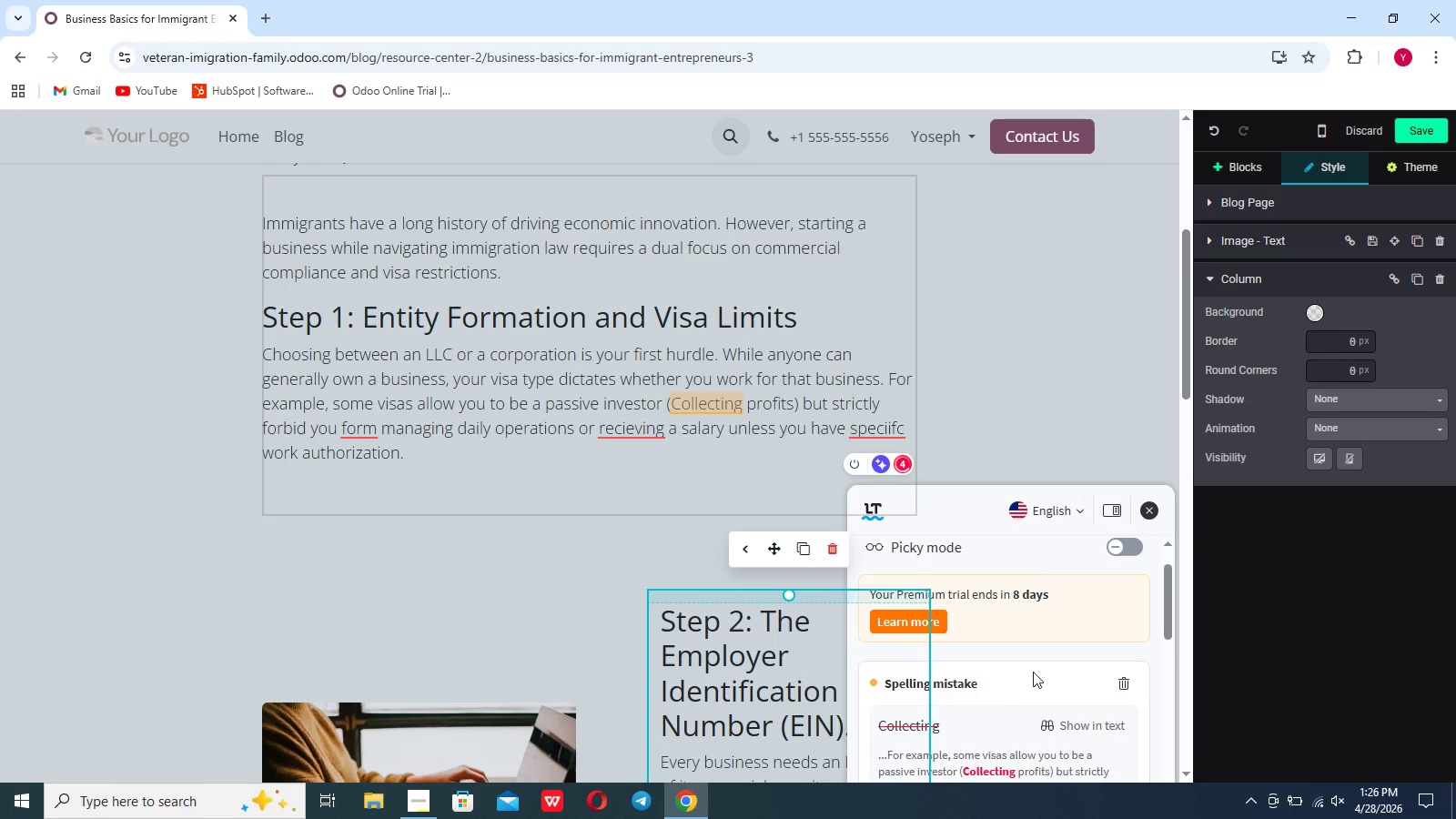 
scroll: coordinate [1041, 668], scroll_direction: down, amount: 7.0
 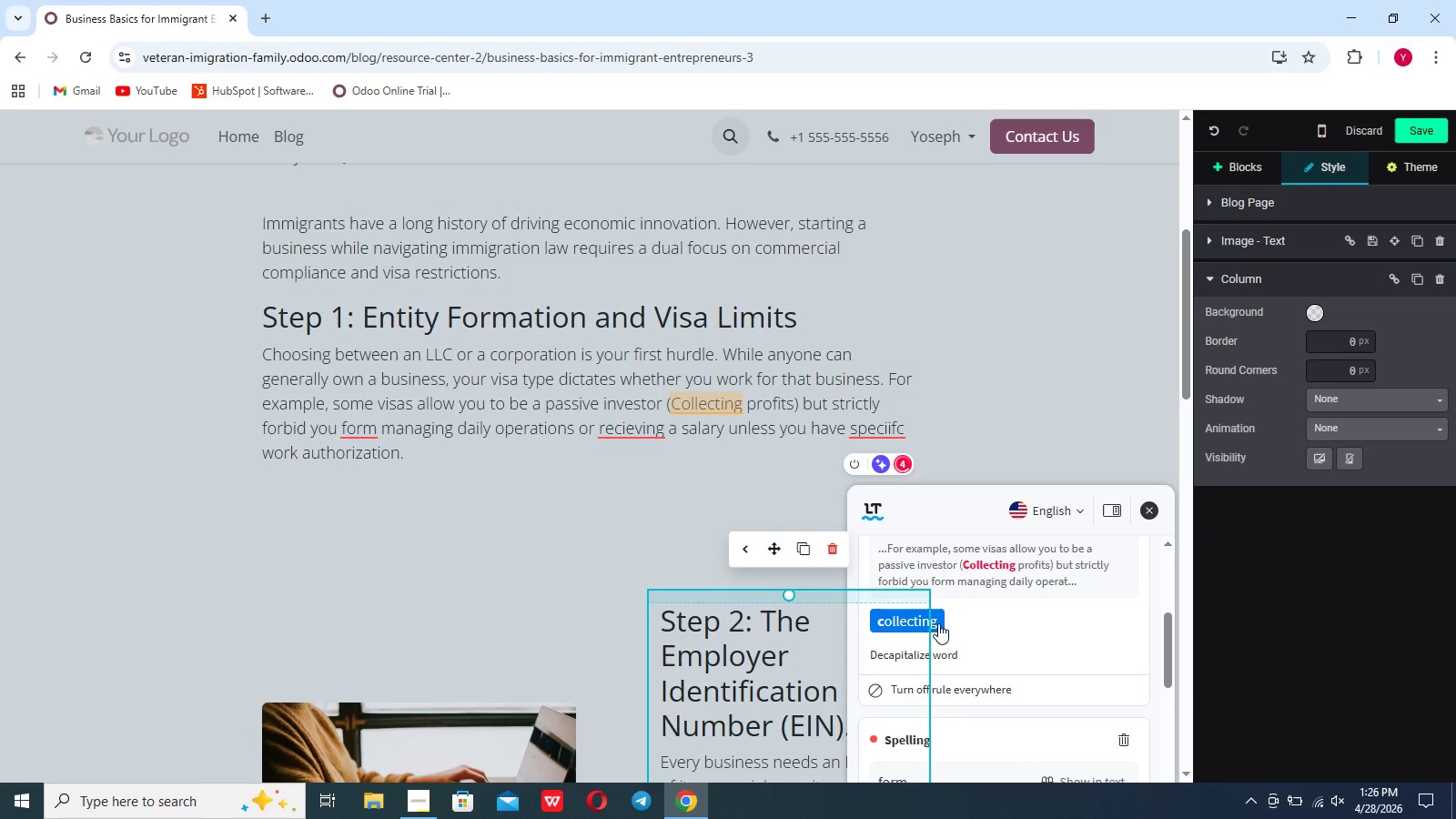 
left_click([938, 623])
 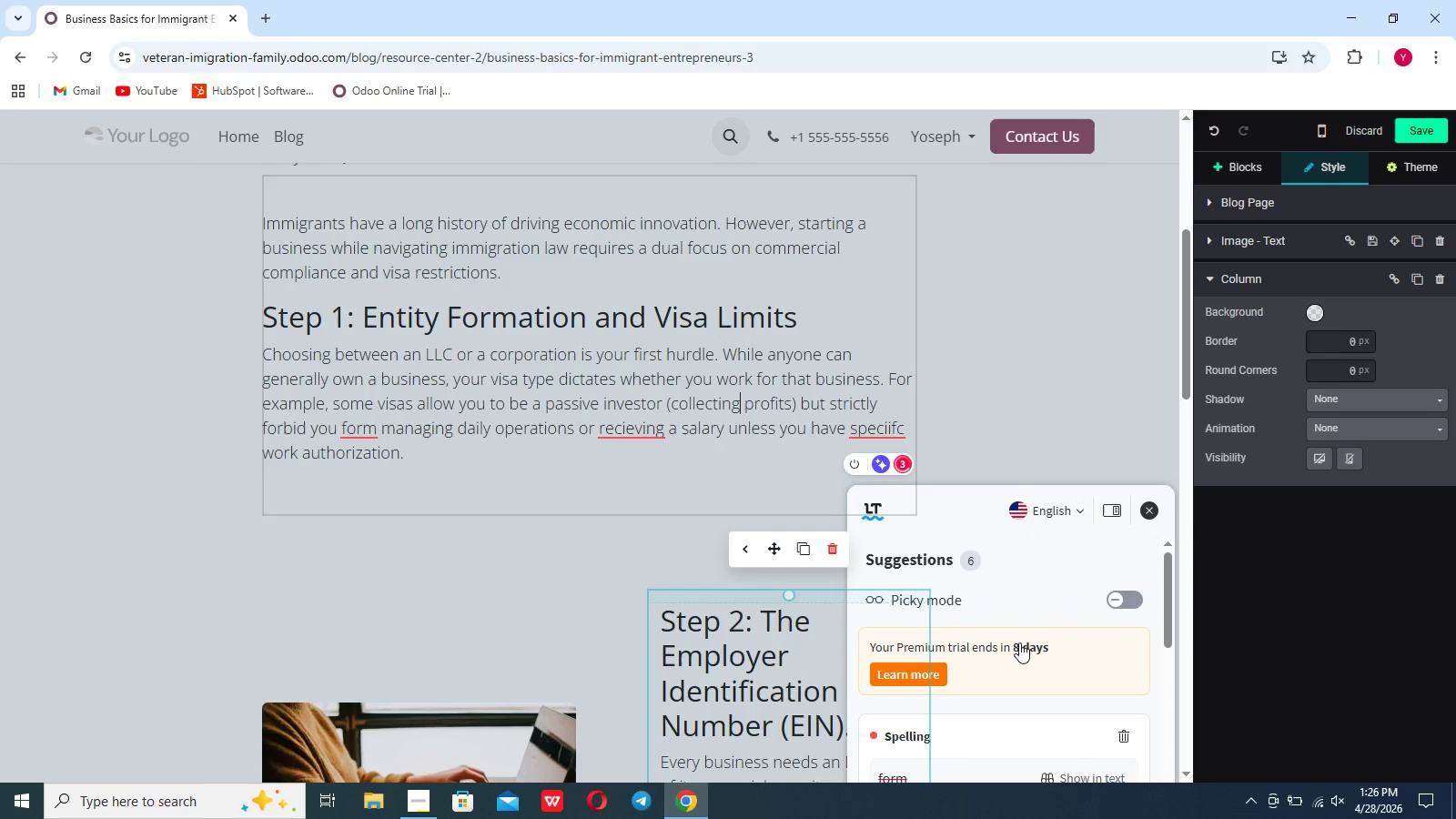 
scroll: coordinate [1019, 642], scroll_direction: down, amount: 5.0
 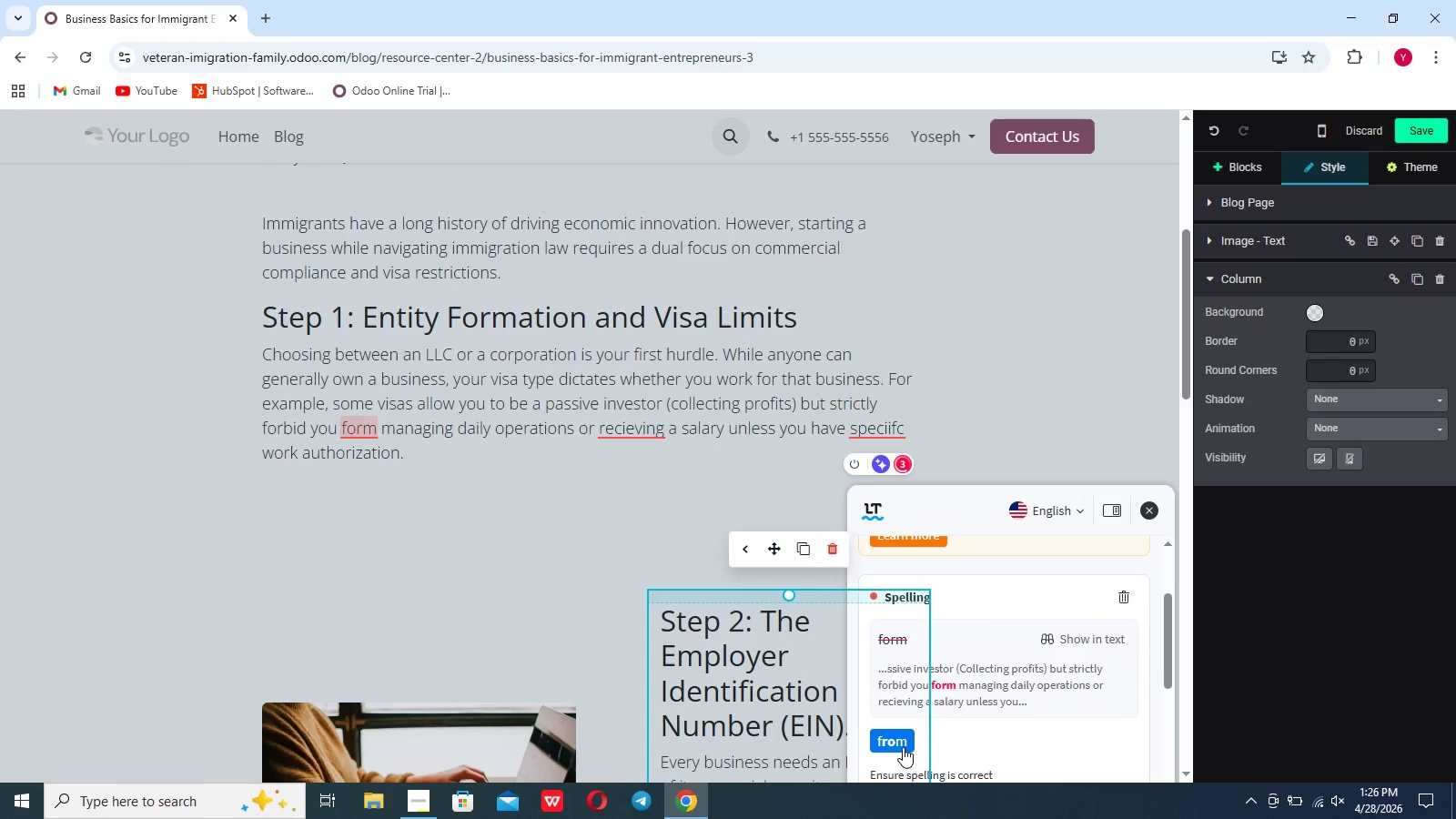 
left_click([903, 745])
 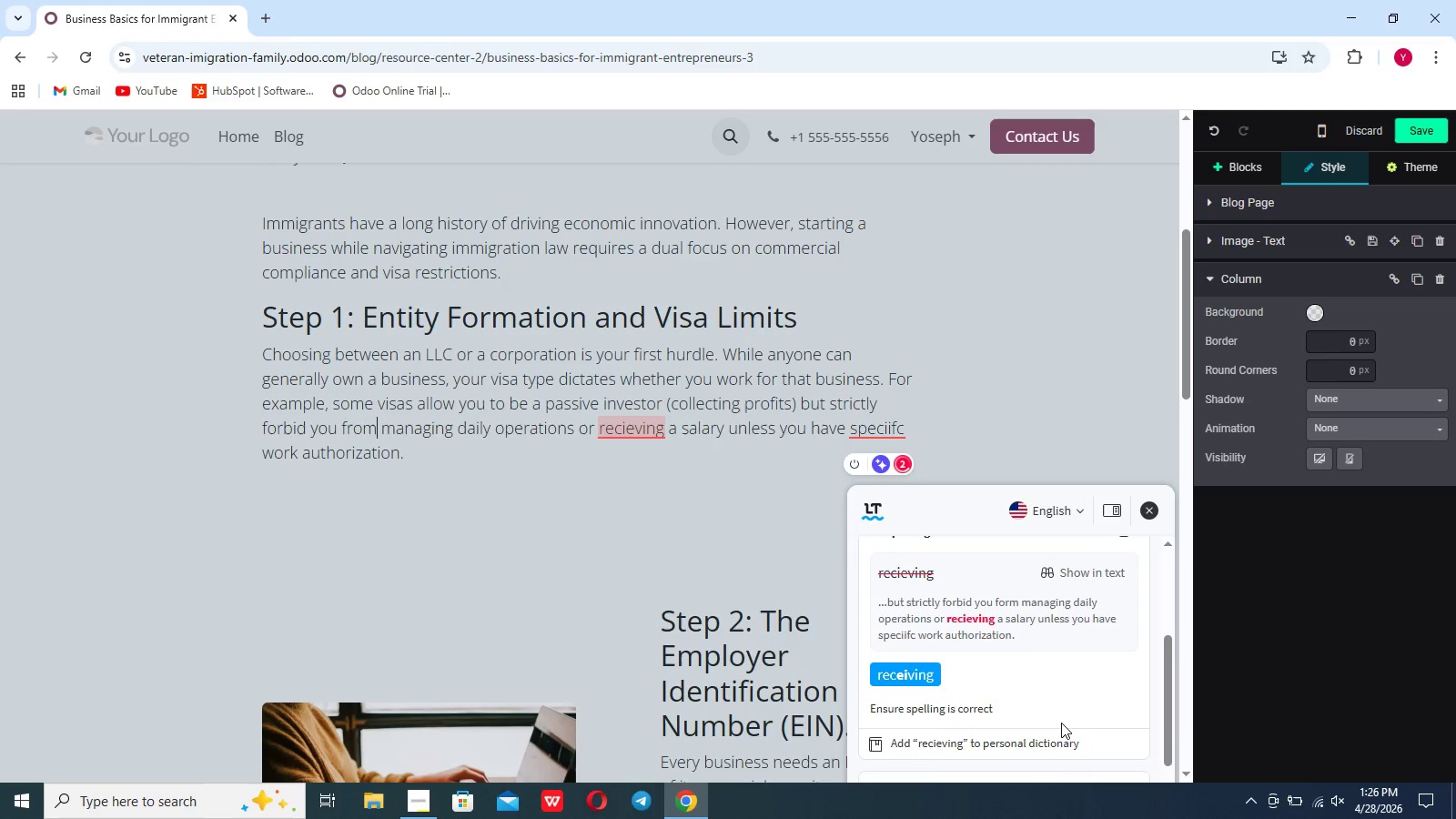 
scroll: coordinate [1061, 723], scroll_direction: down, amount: 1.0
 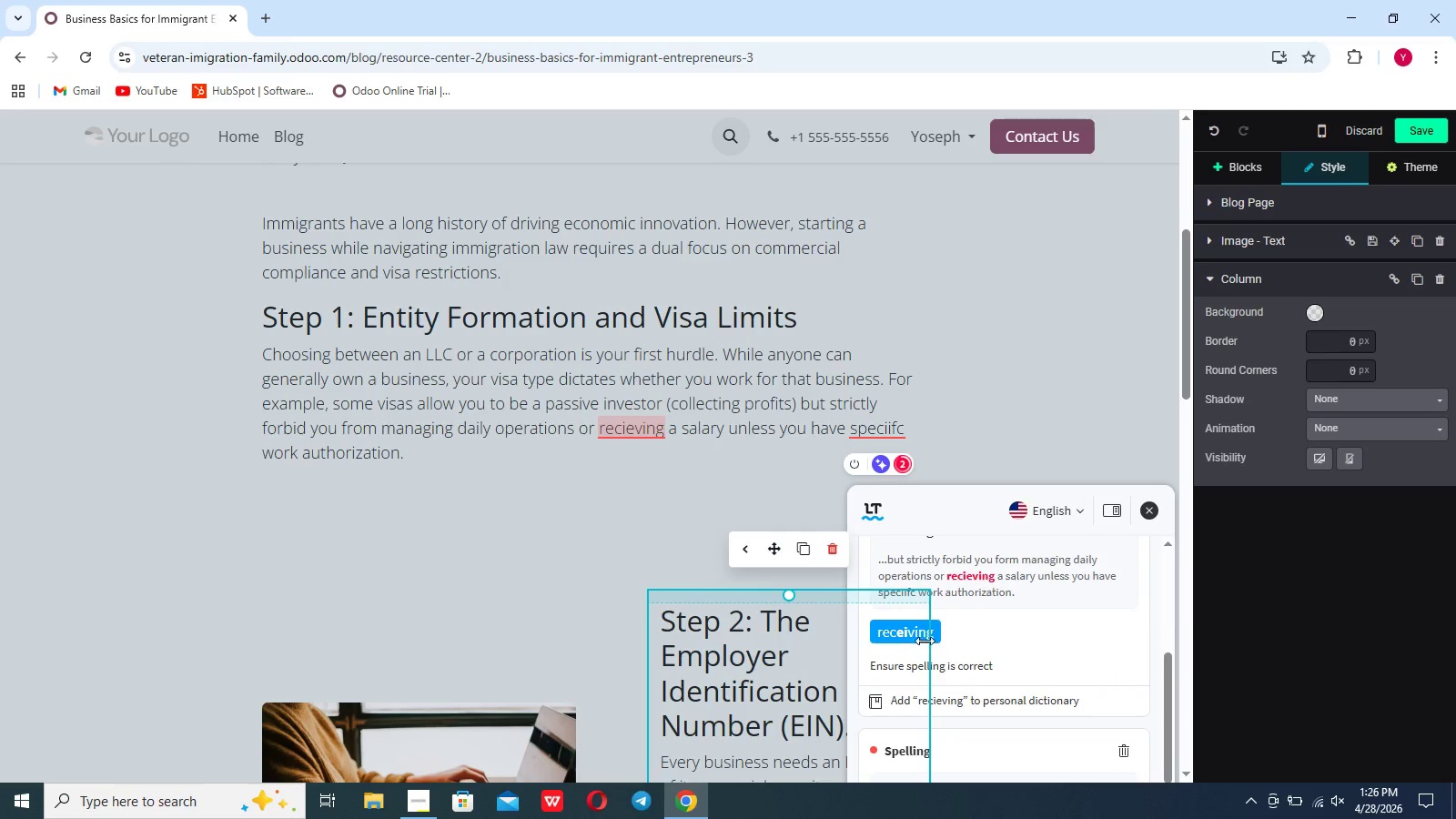 
left_click([915, 634])
 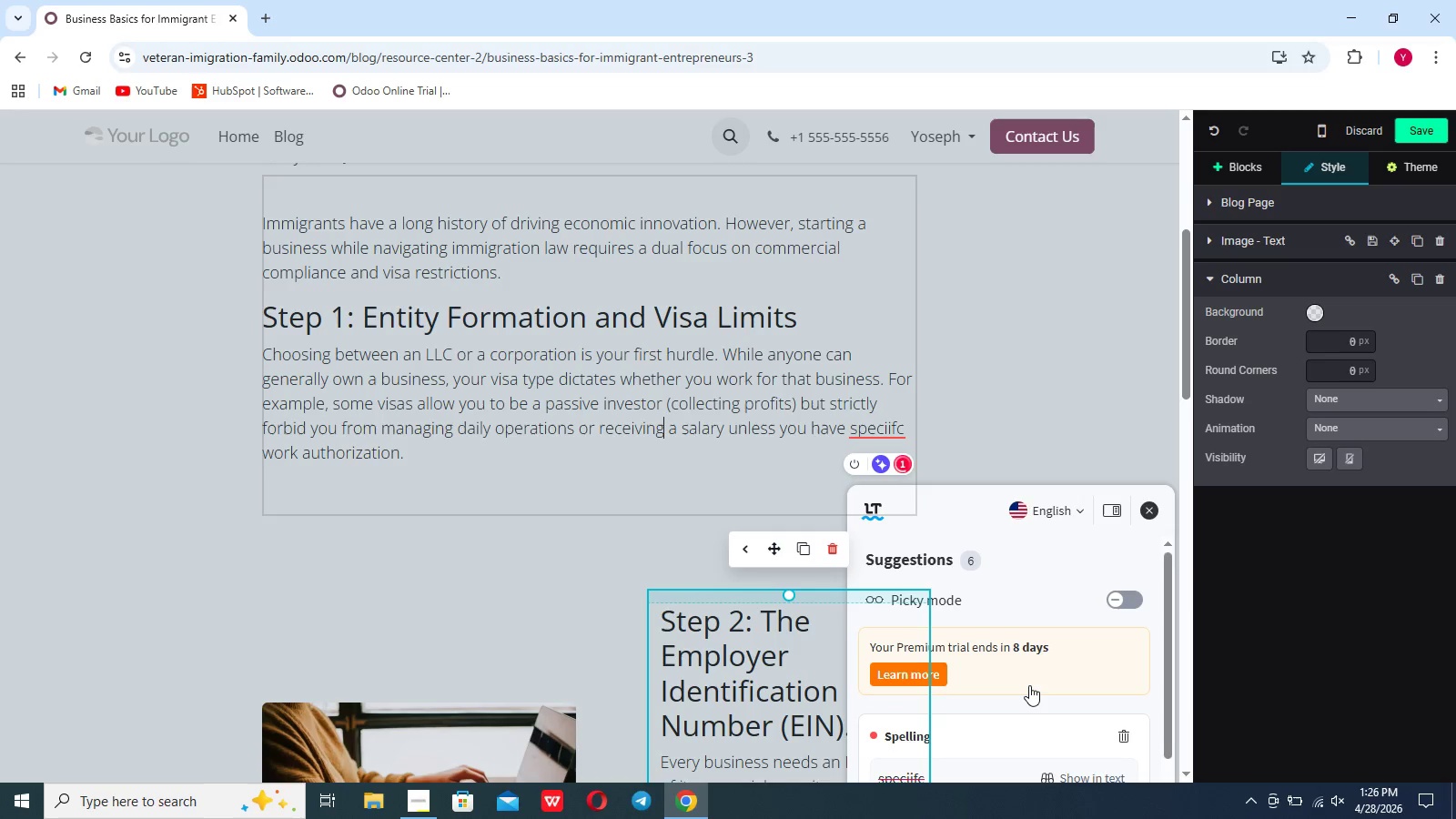 
scroll: coordinate [1029, 685], scroll_direction: down, amount: 7.0
 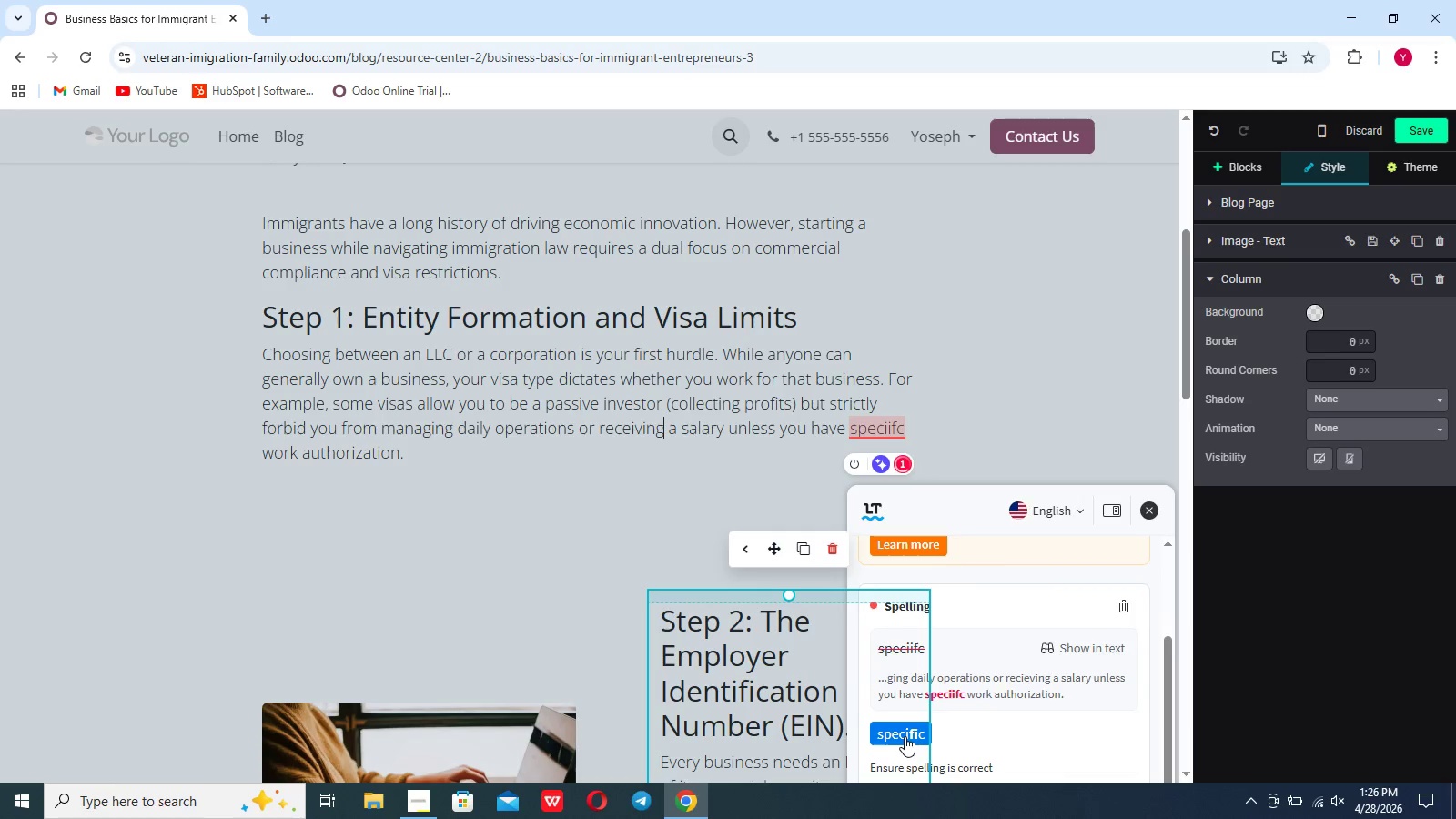 
left_click([905, 736])
 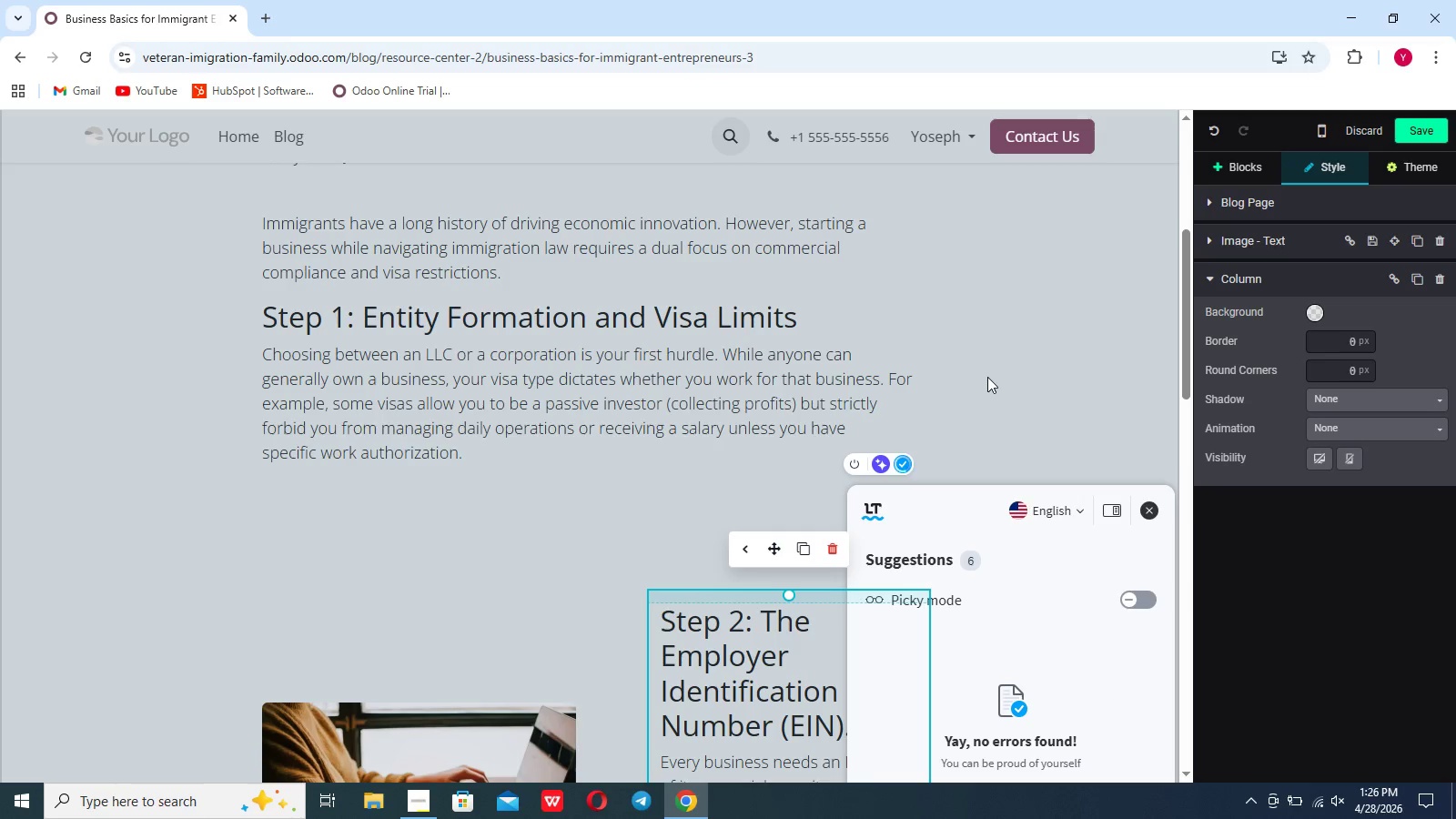 
left_click([987, 370])
 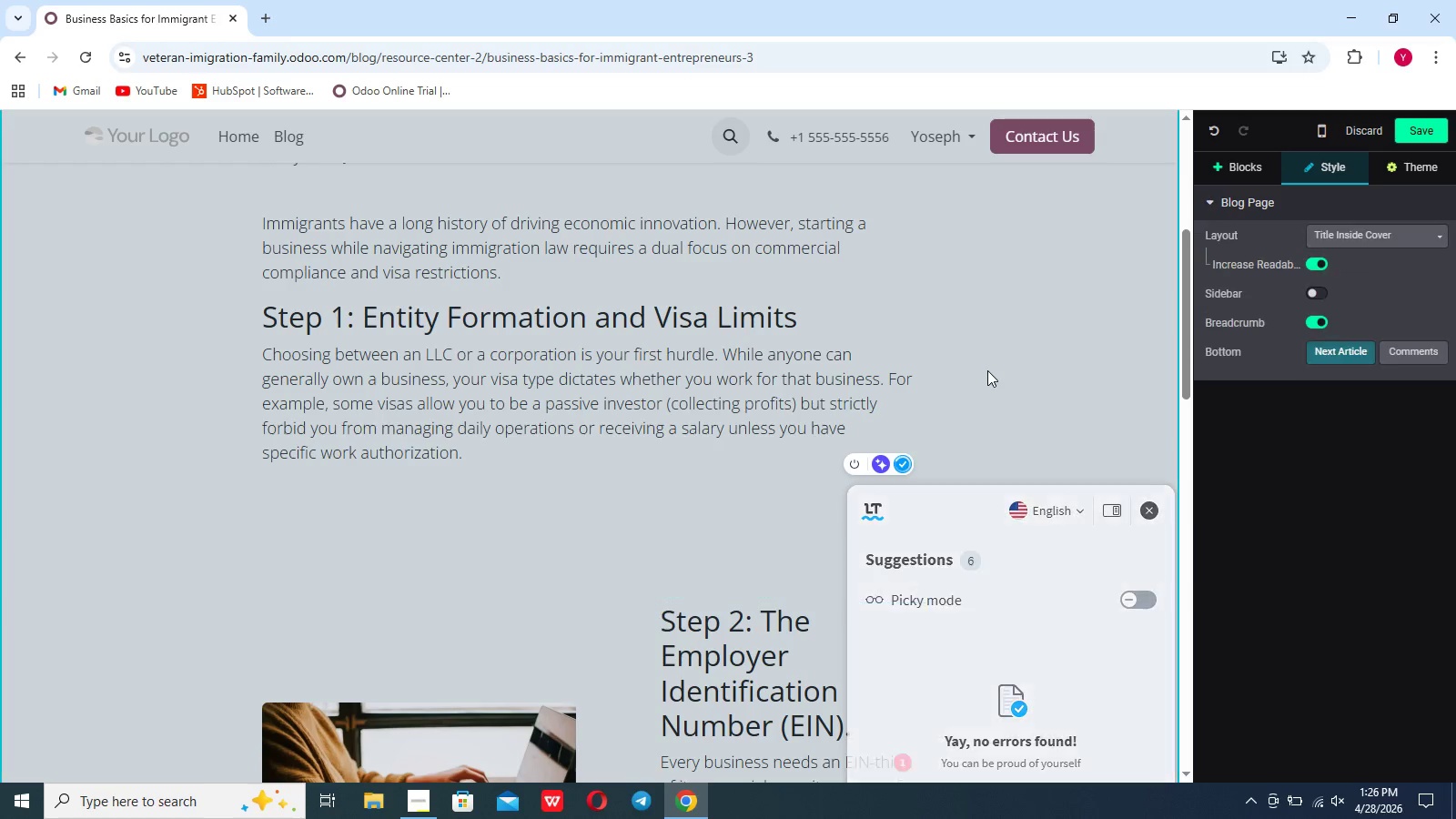 
scroll: coordinate [987, 370], scroll_direction: up, amount: 6.0
 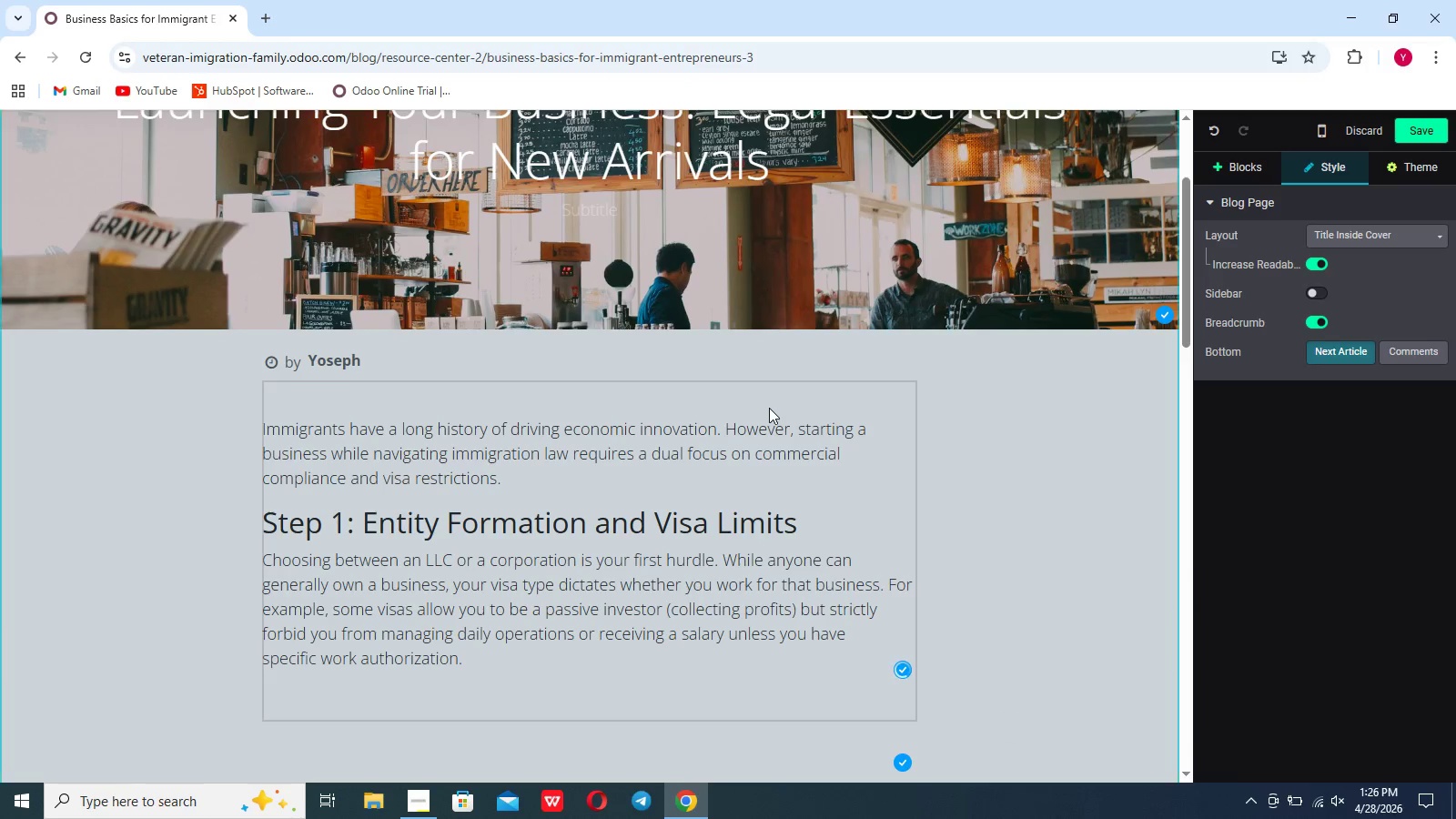 
left_click([769, 408])
 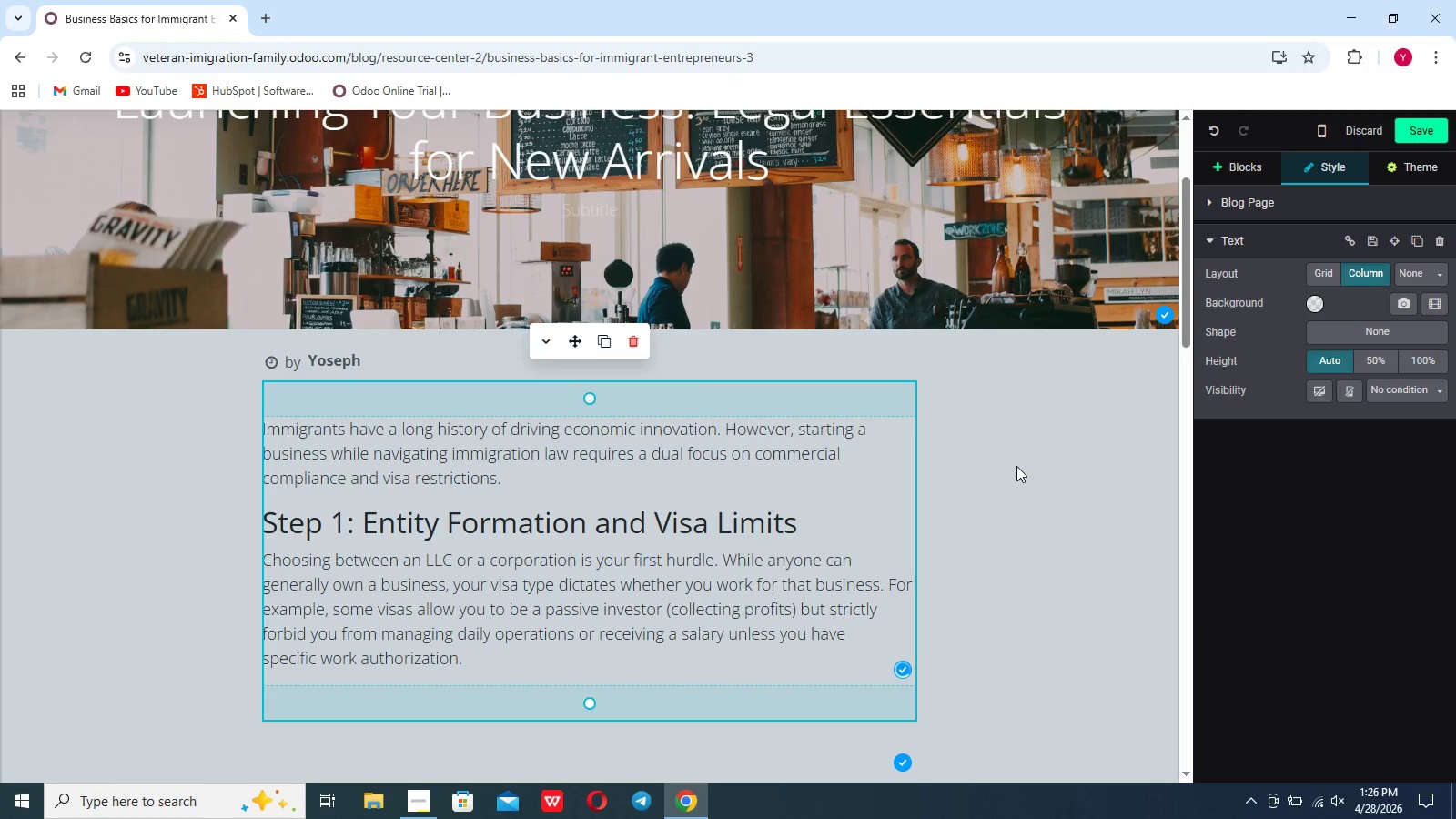 
scroll: coordinate [1016, 466], scroll_direction: up, amount: 7.0
 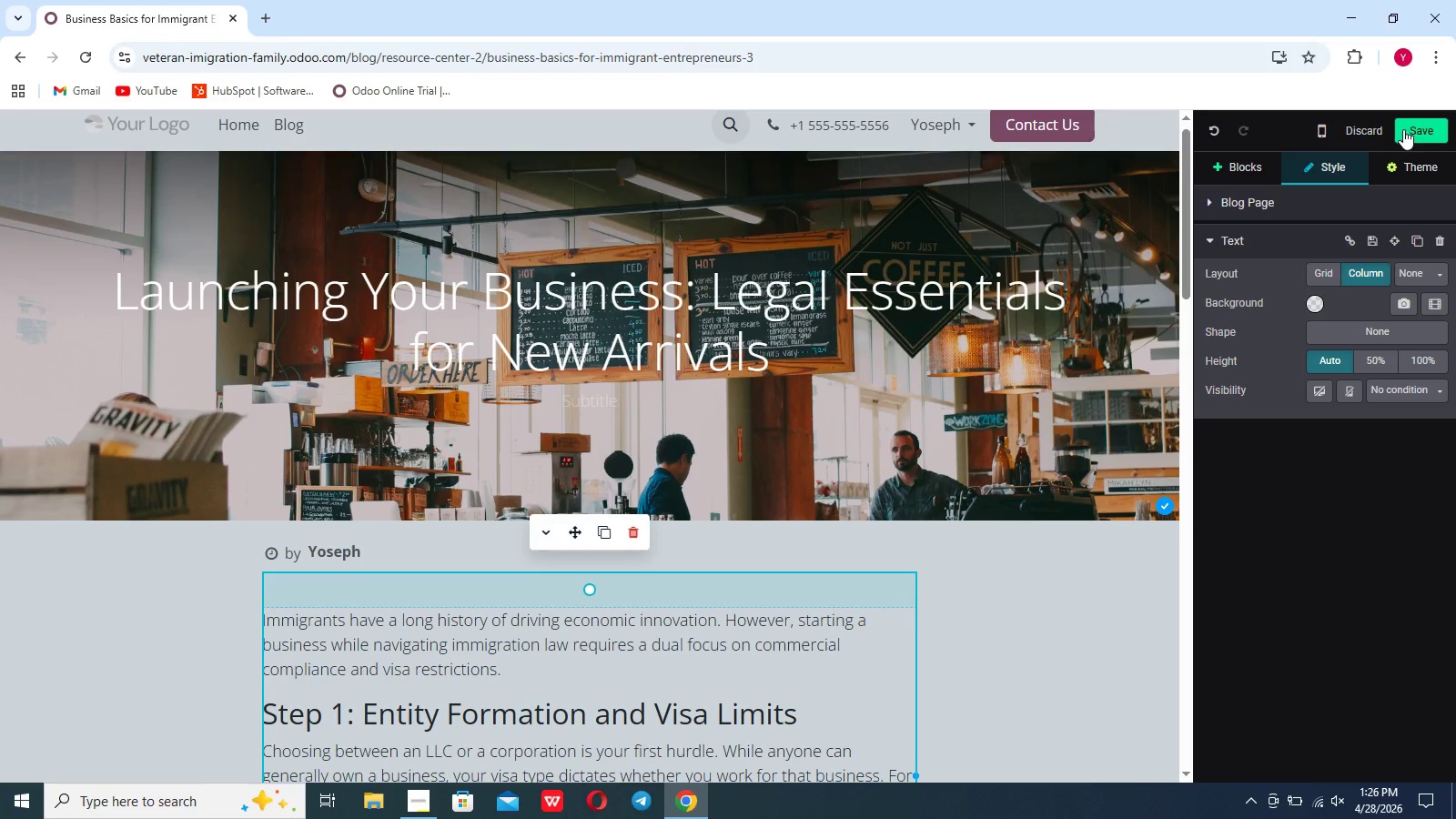 
scroll: coordinate [1052, 581], scroll_direction: down, amount: 23.0
 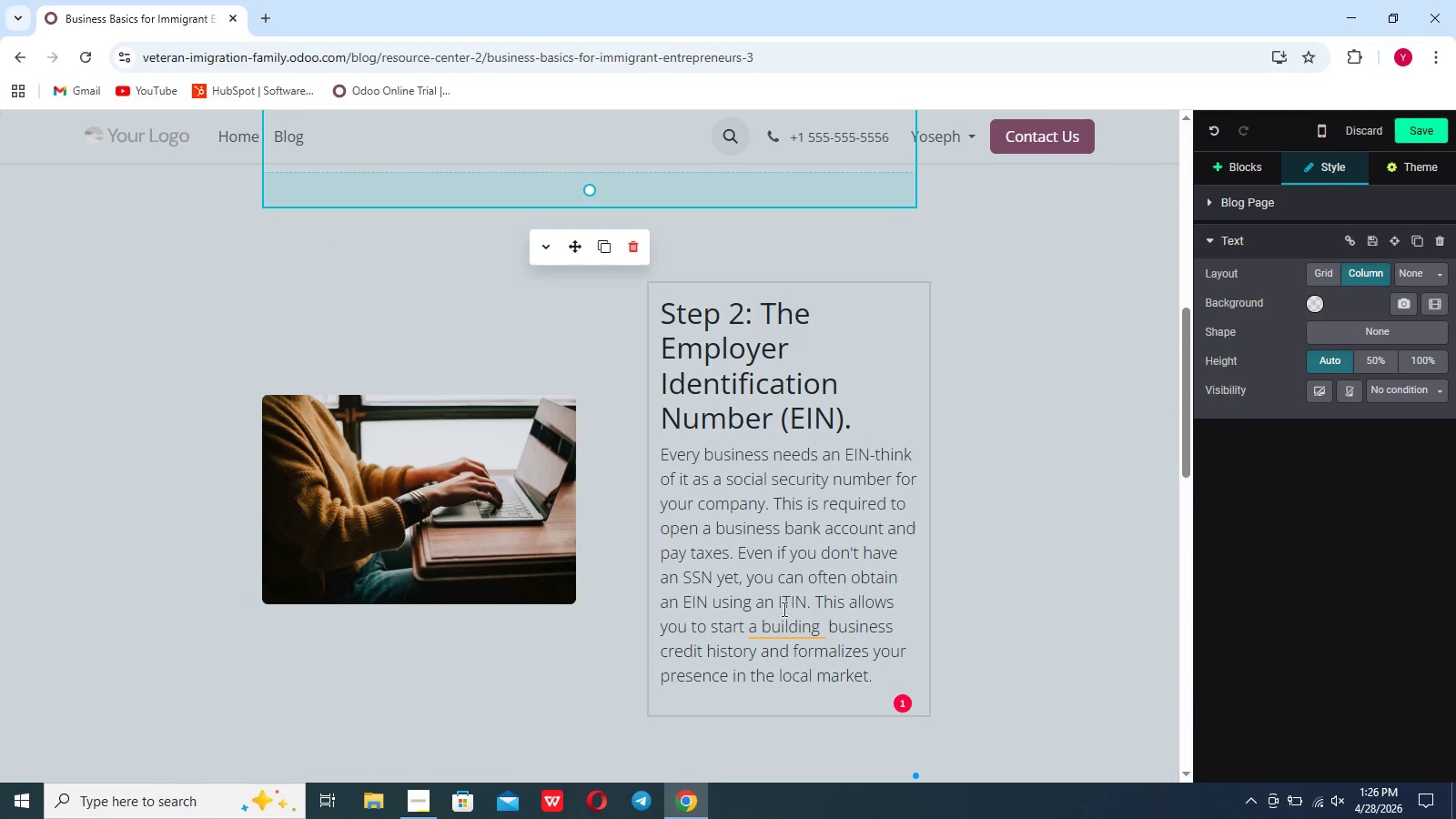 
left_click([510, 527])
 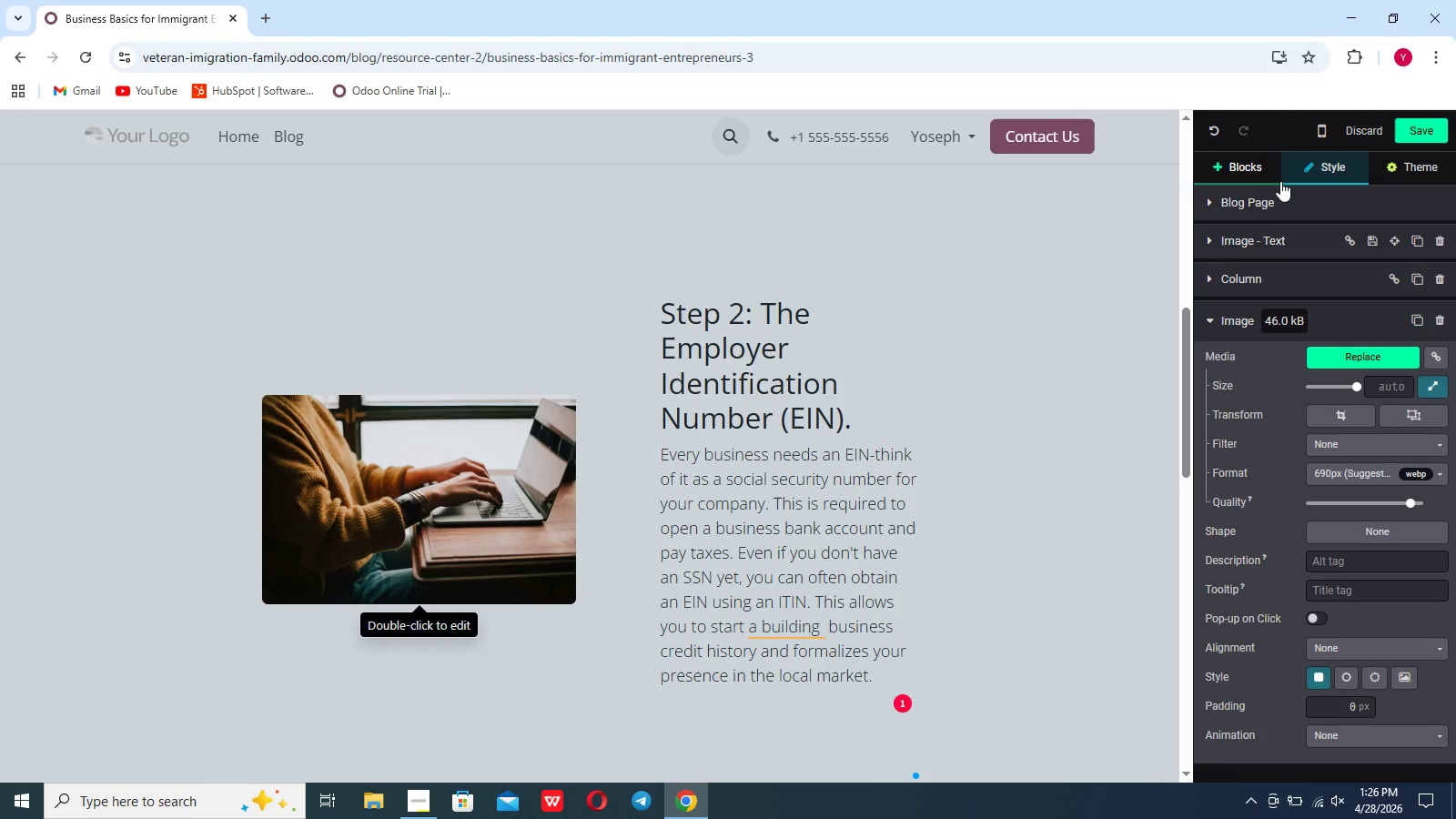 
left_click([1263, 177])
 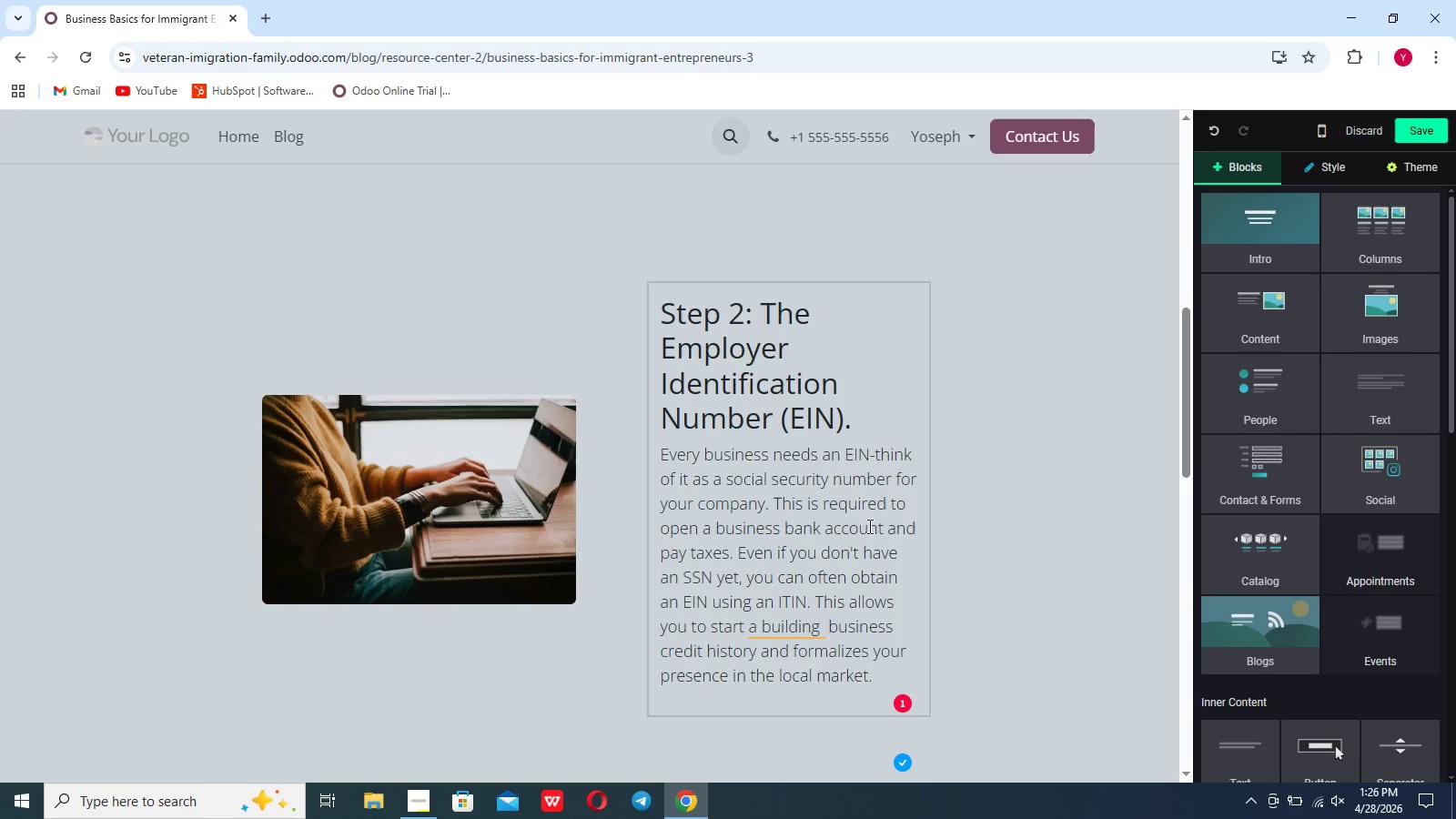 
left_click([496, 531])
 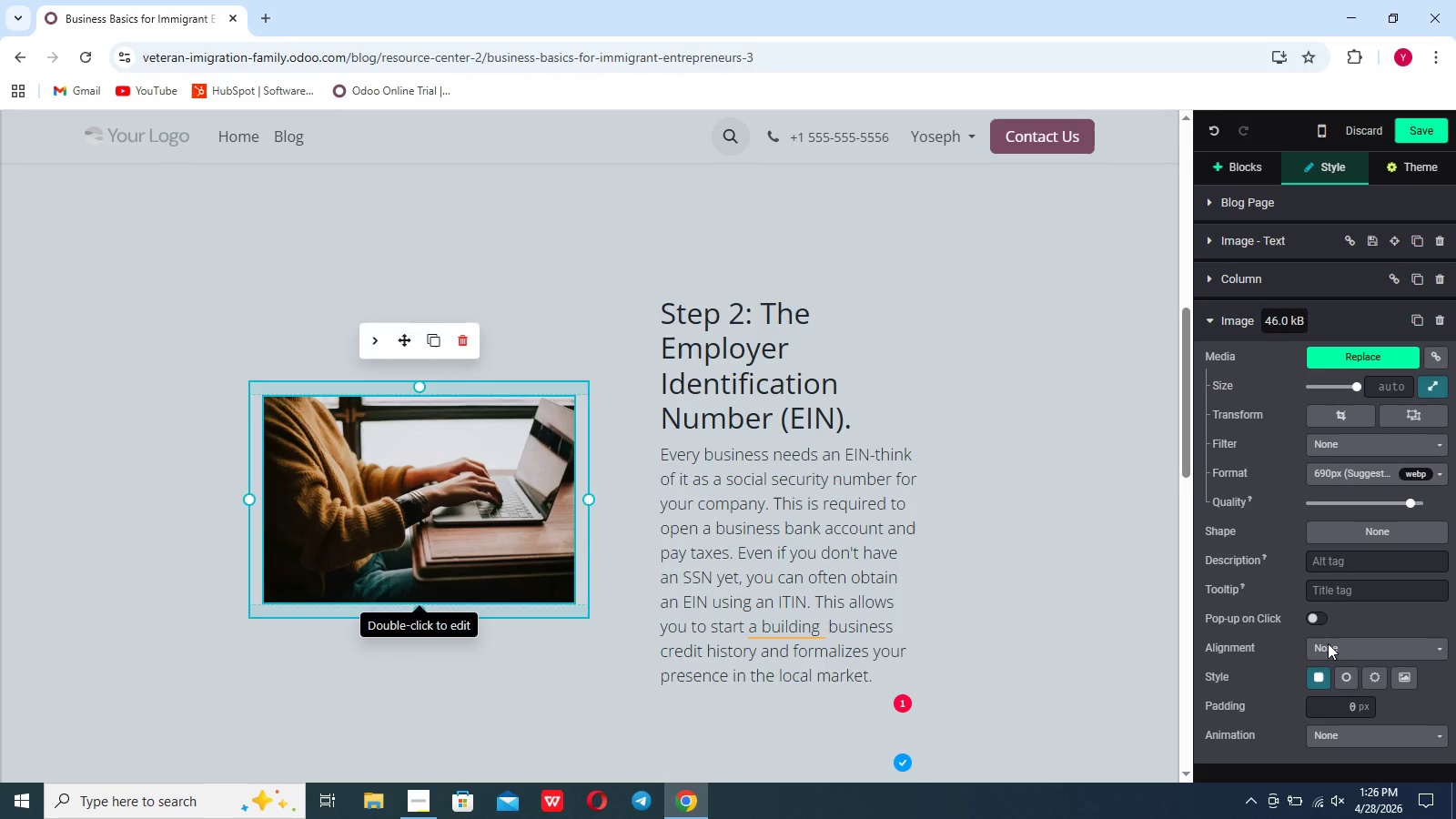 
scroll: coordinate [1328, 643], scroll_direction: down, amount: 55.0
 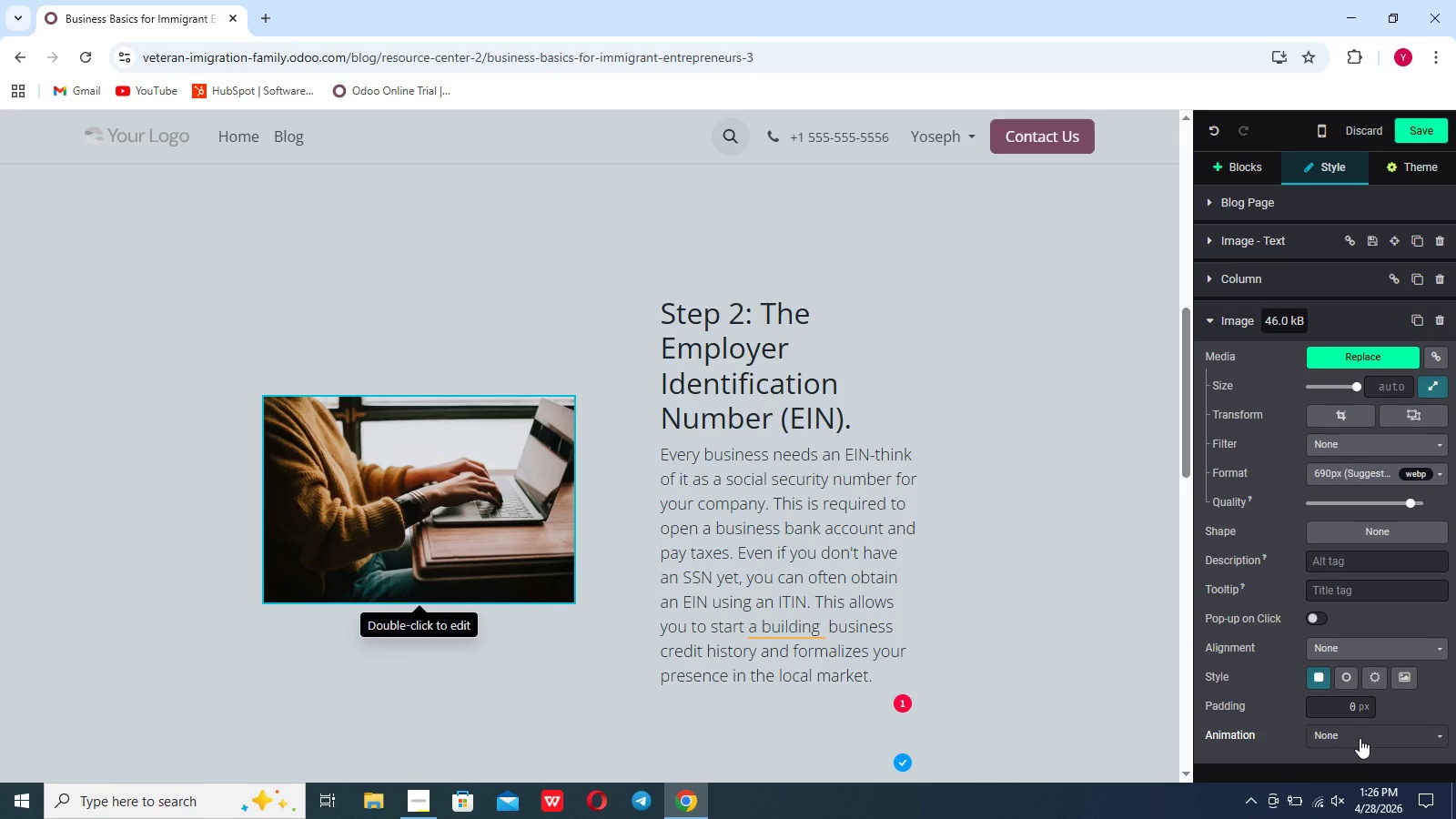 
left_click([1360, 738])
 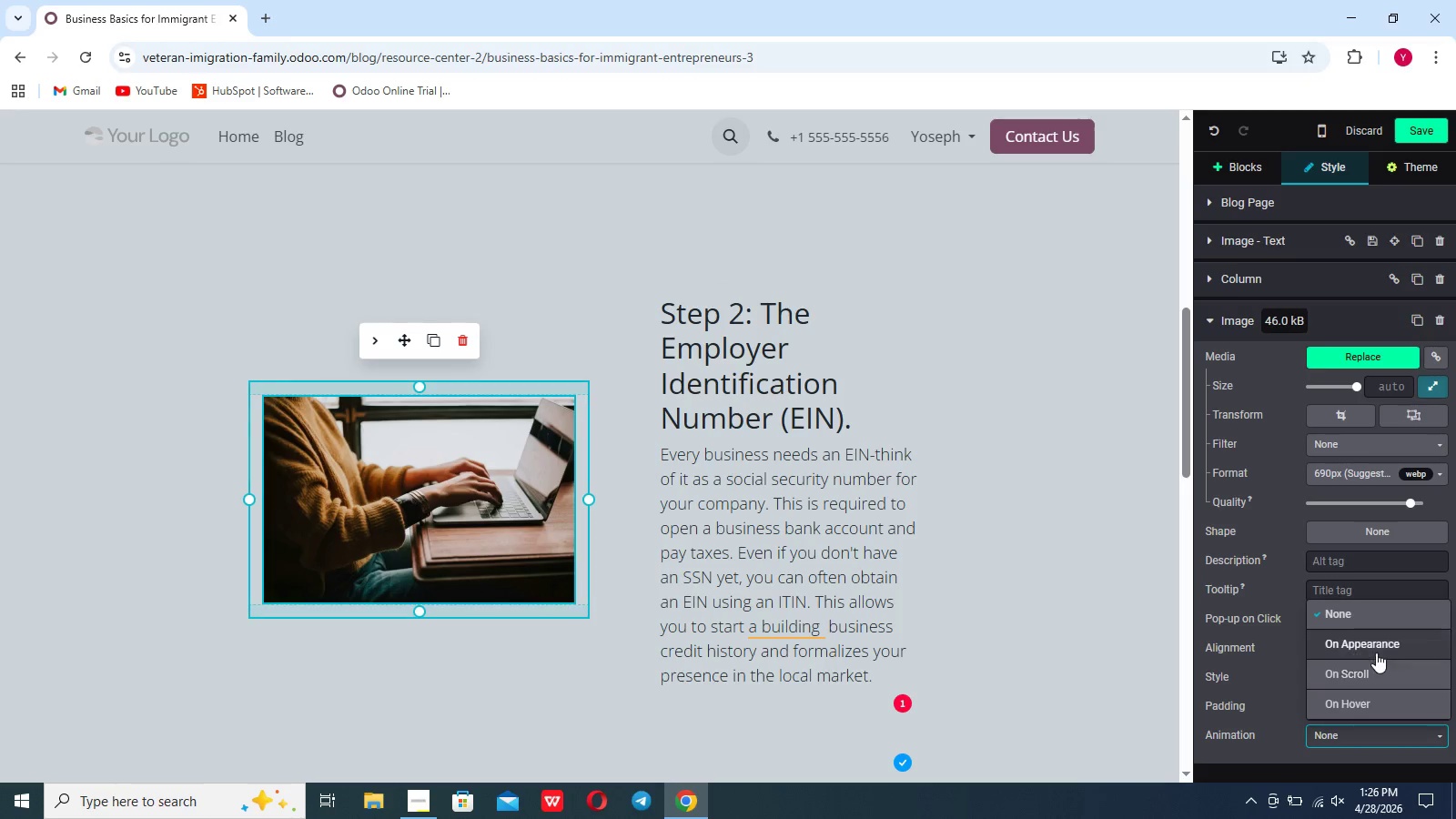 
left_click([1376, 652])
 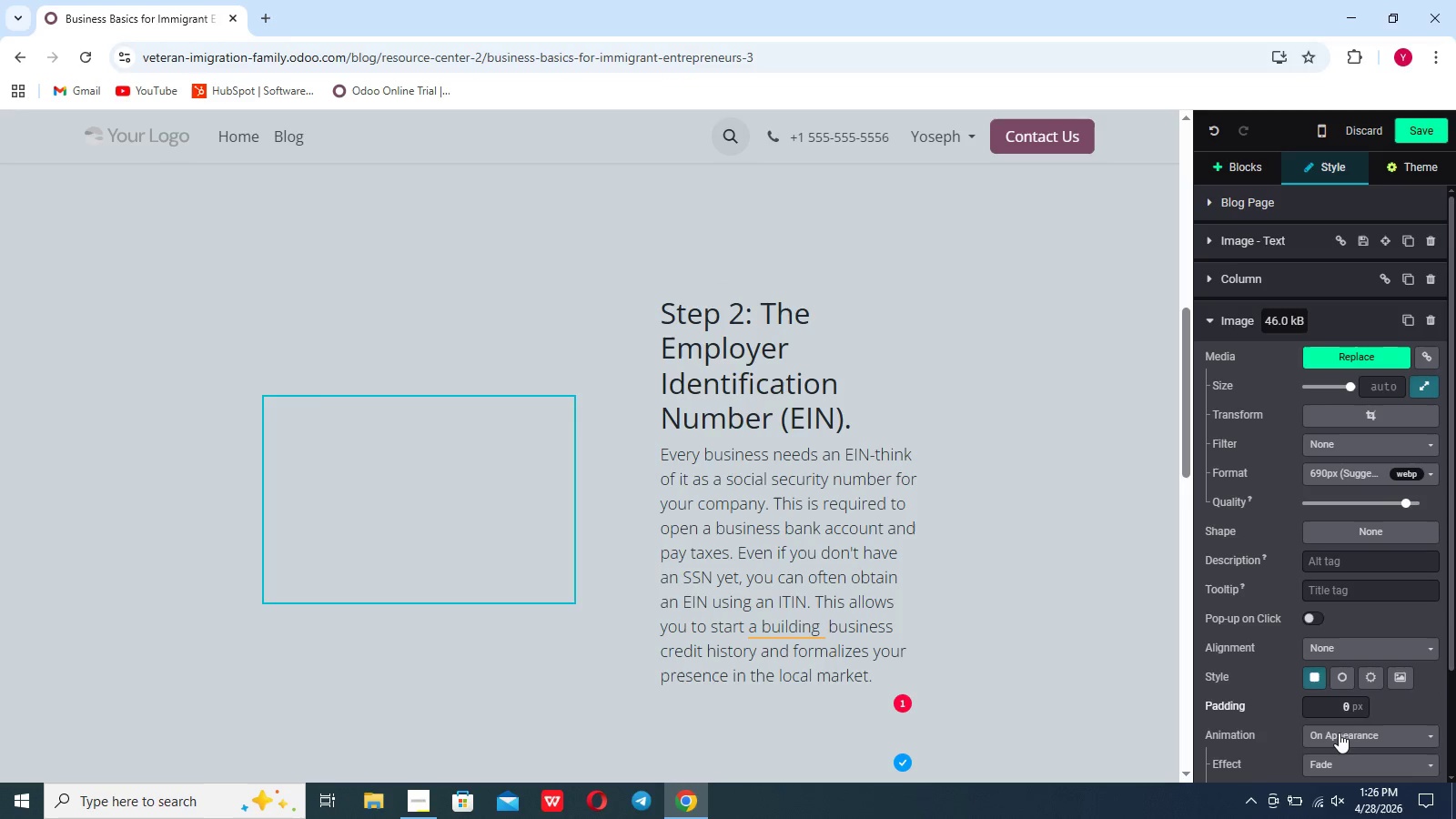 
scroll: coordinate [1338, 733], scroll_direction: down, amount: 6.0
 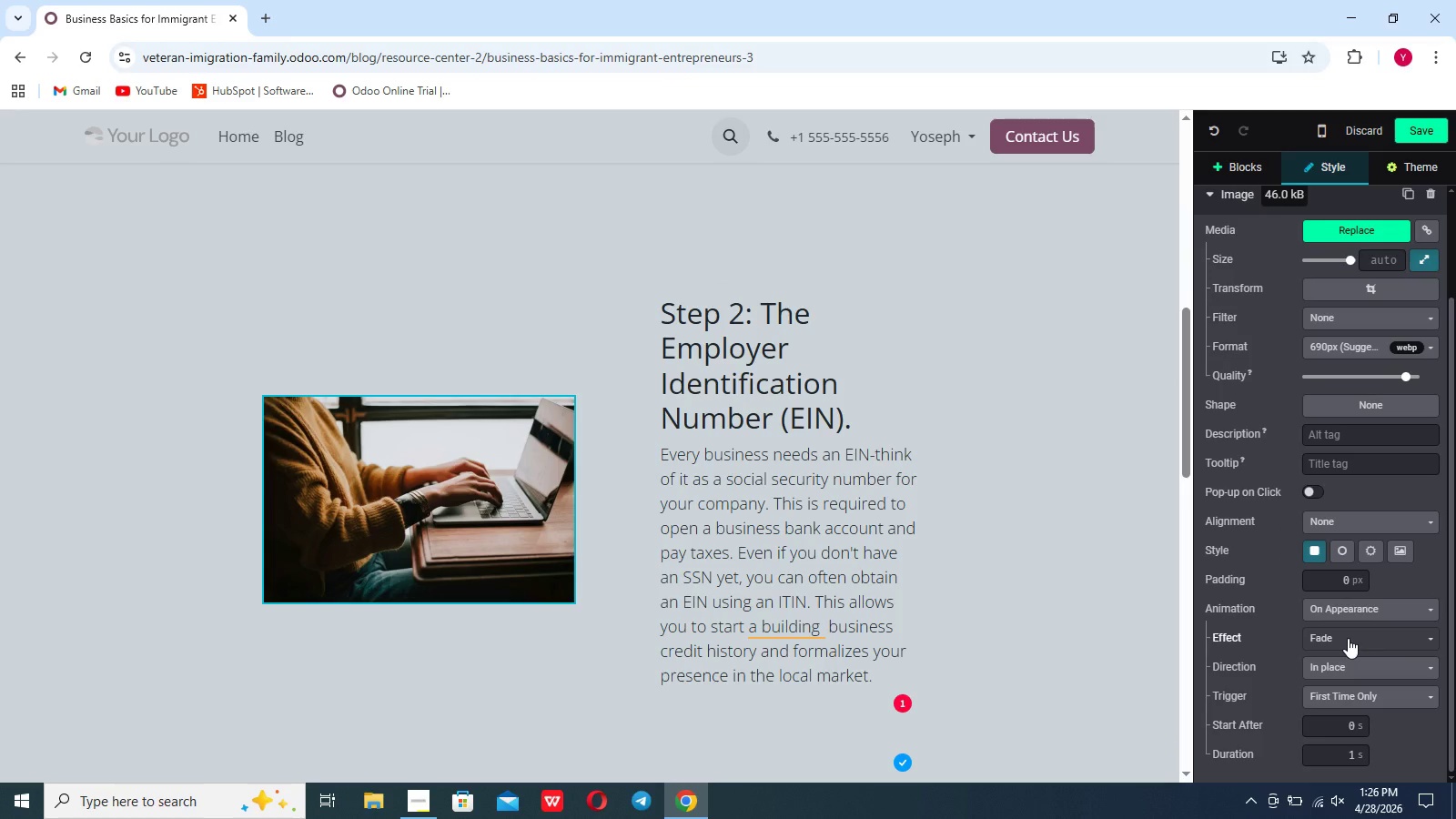 
left_click([1348, 638])
 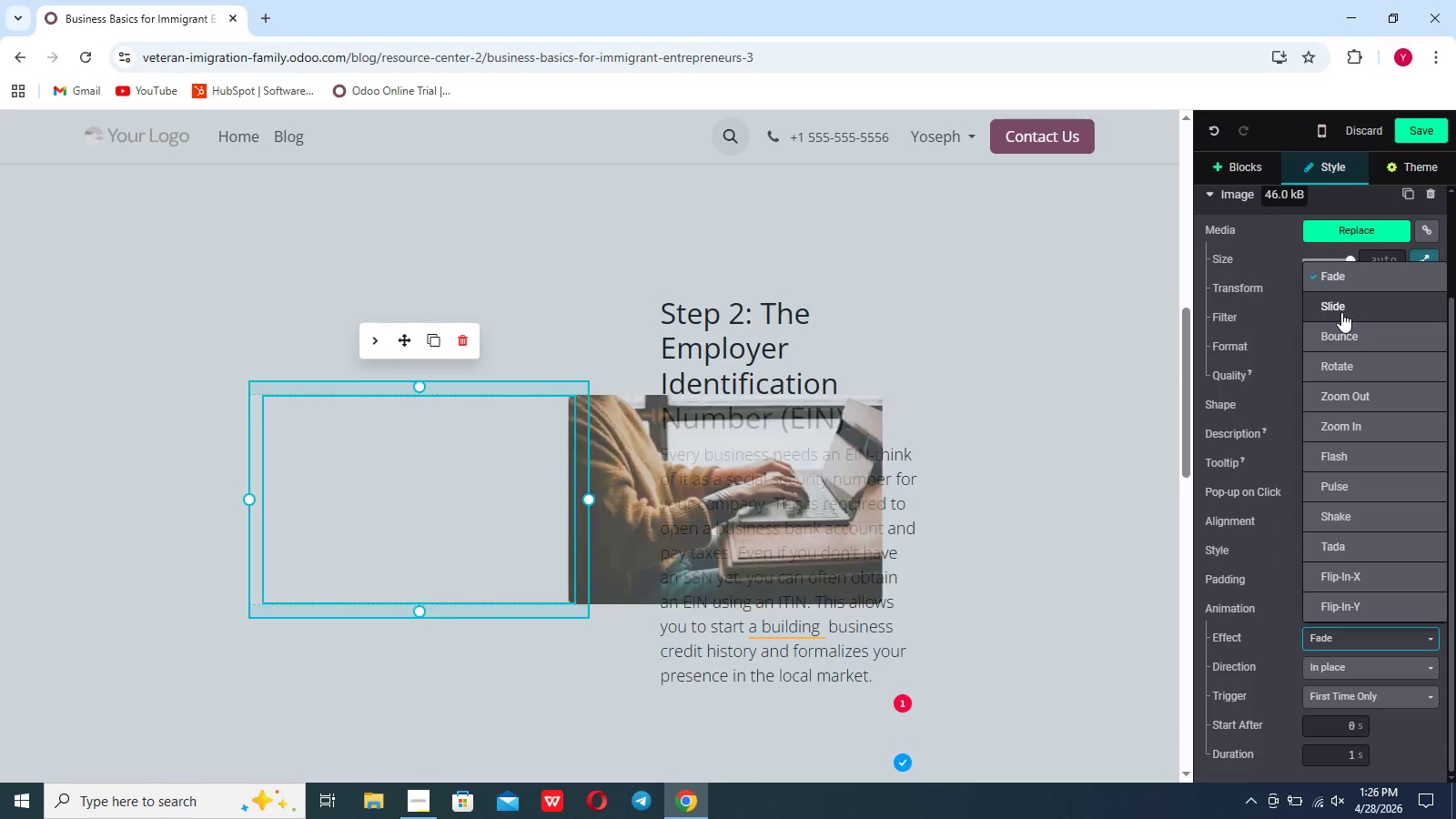 
left_click([1341, 312])
 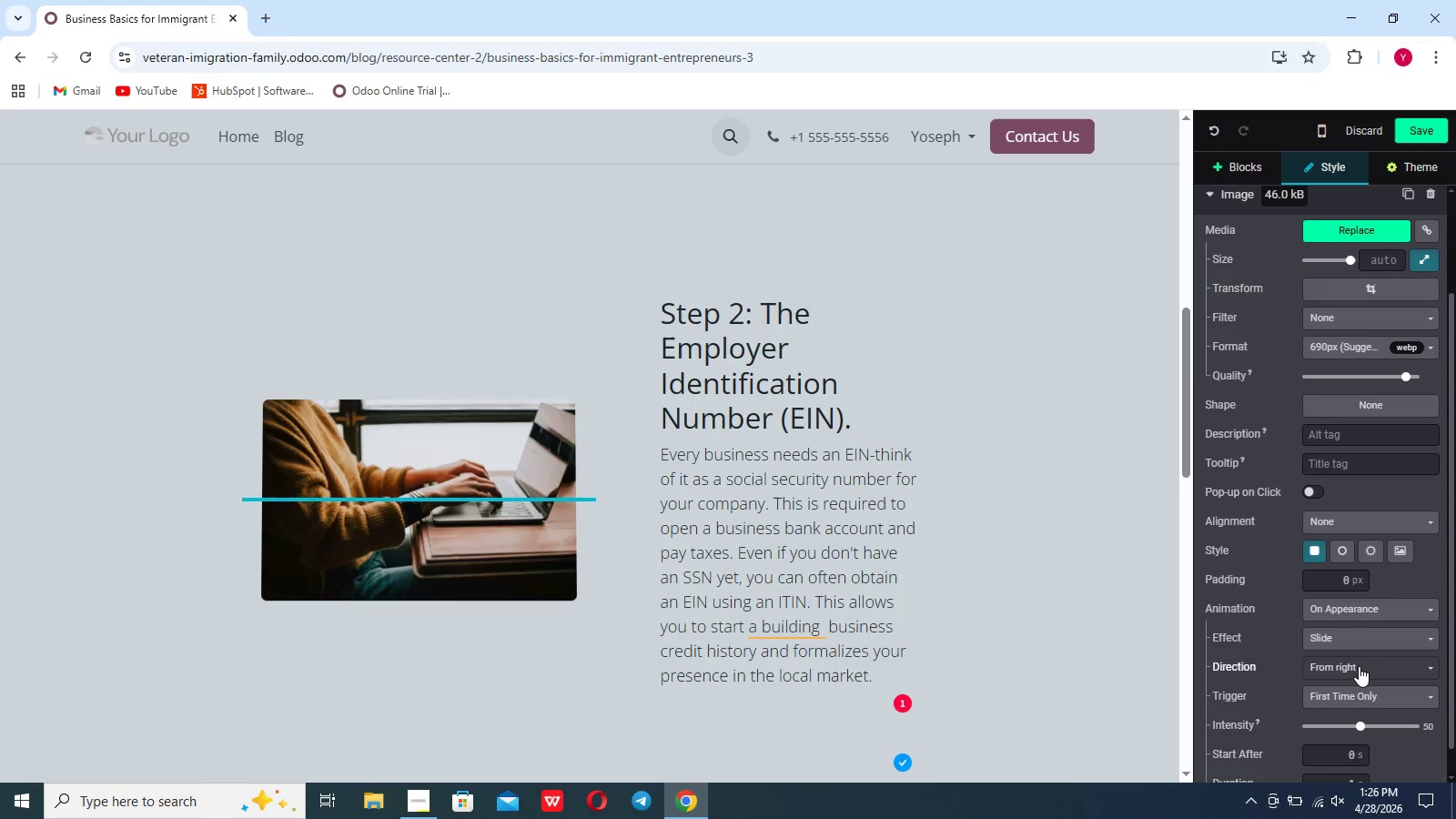 
left_click([1359, 666])
 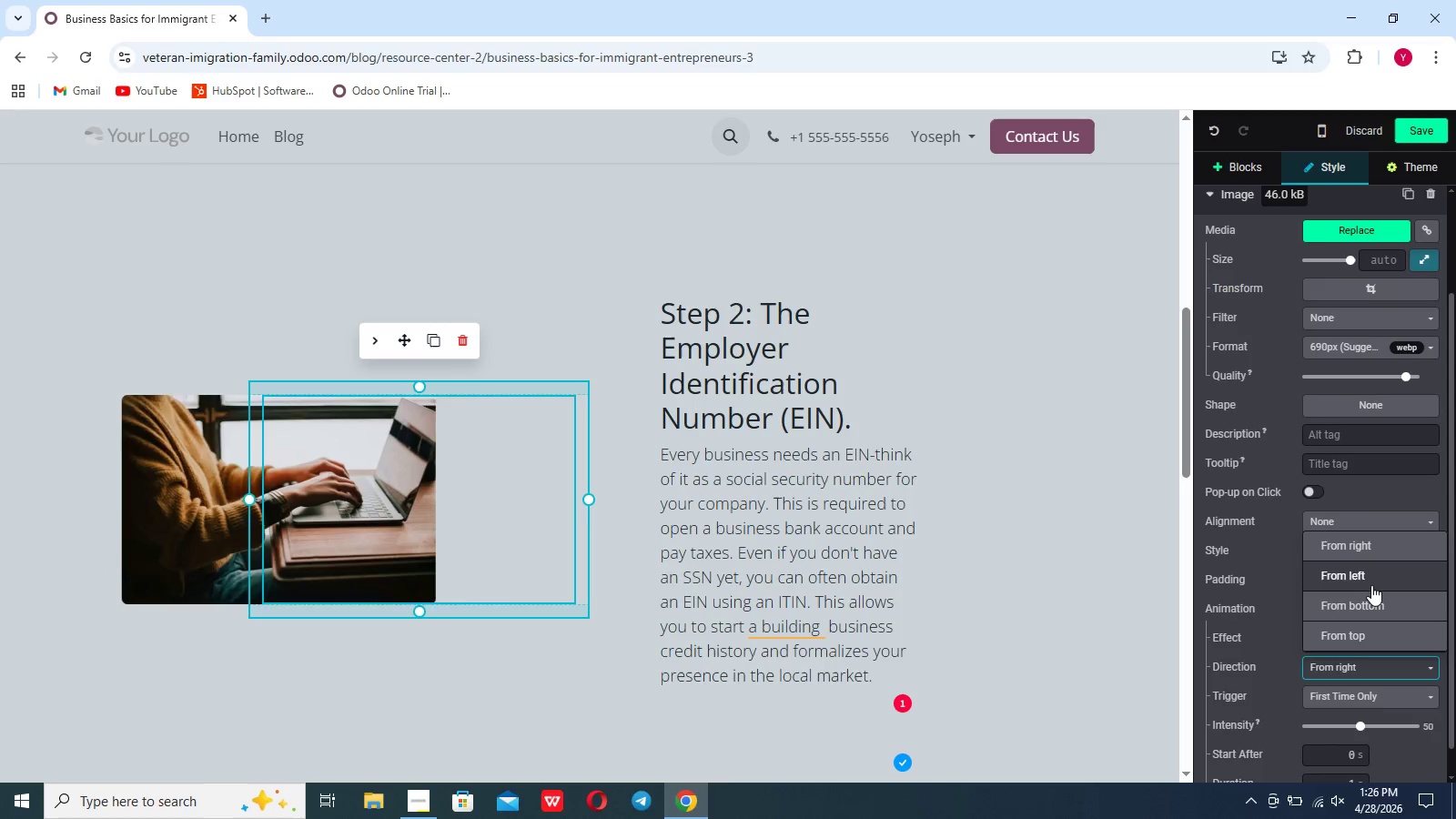 
left_click([1371, 585])
 